 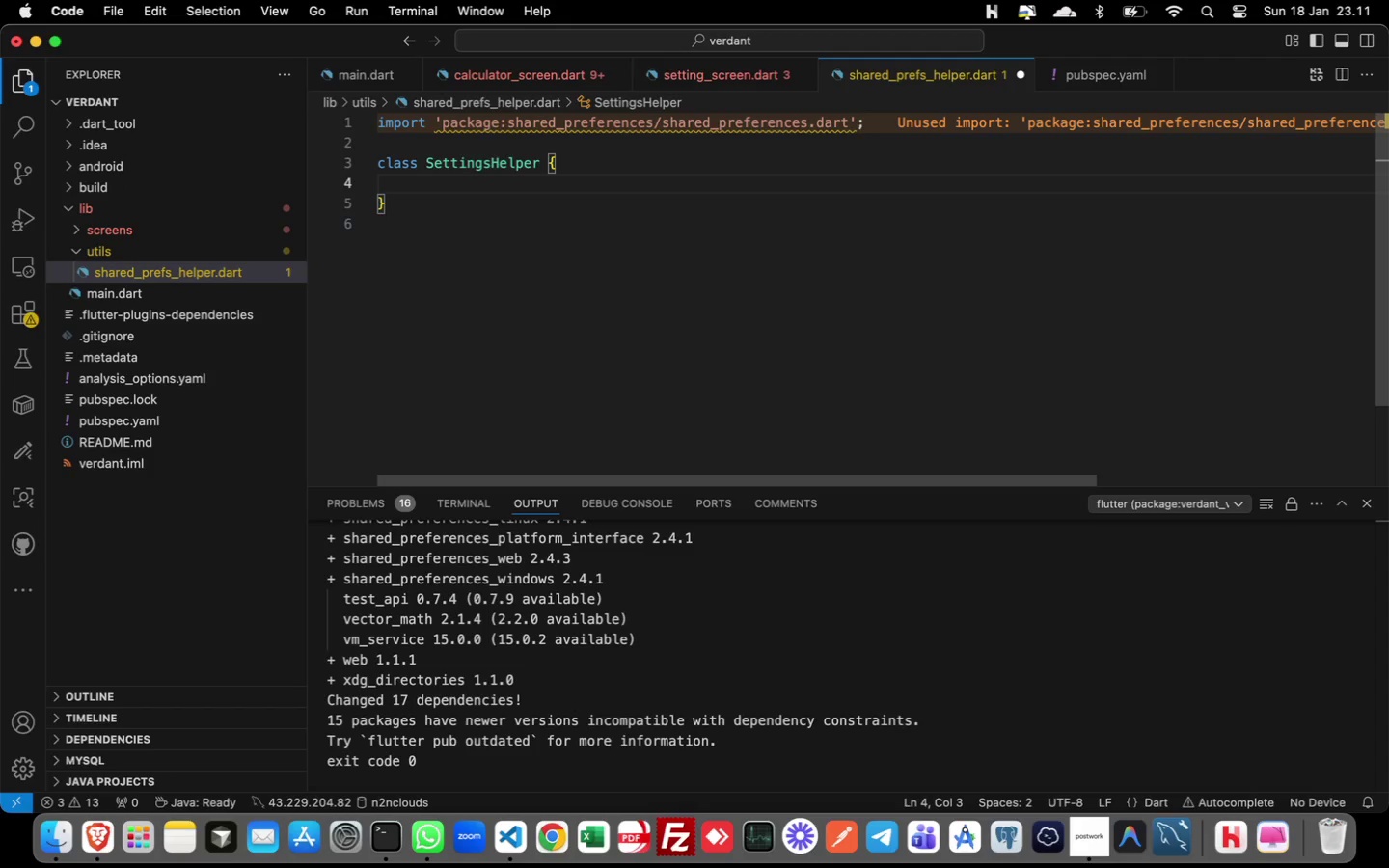 
type(static const String __)
key(Backspace)
type(dishSoapKey = 'dish_soap_price)
 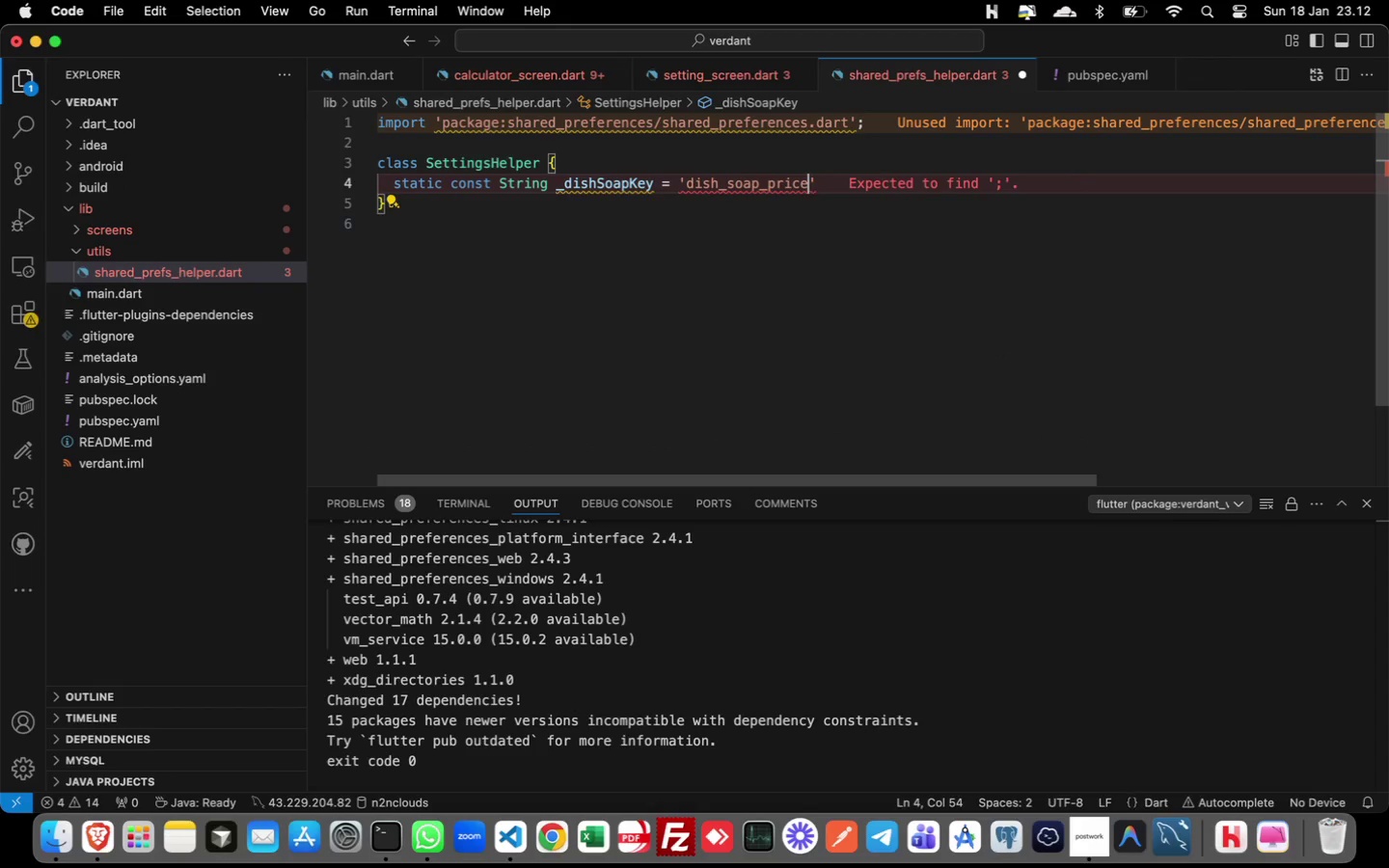 
key(ArrowRight)
 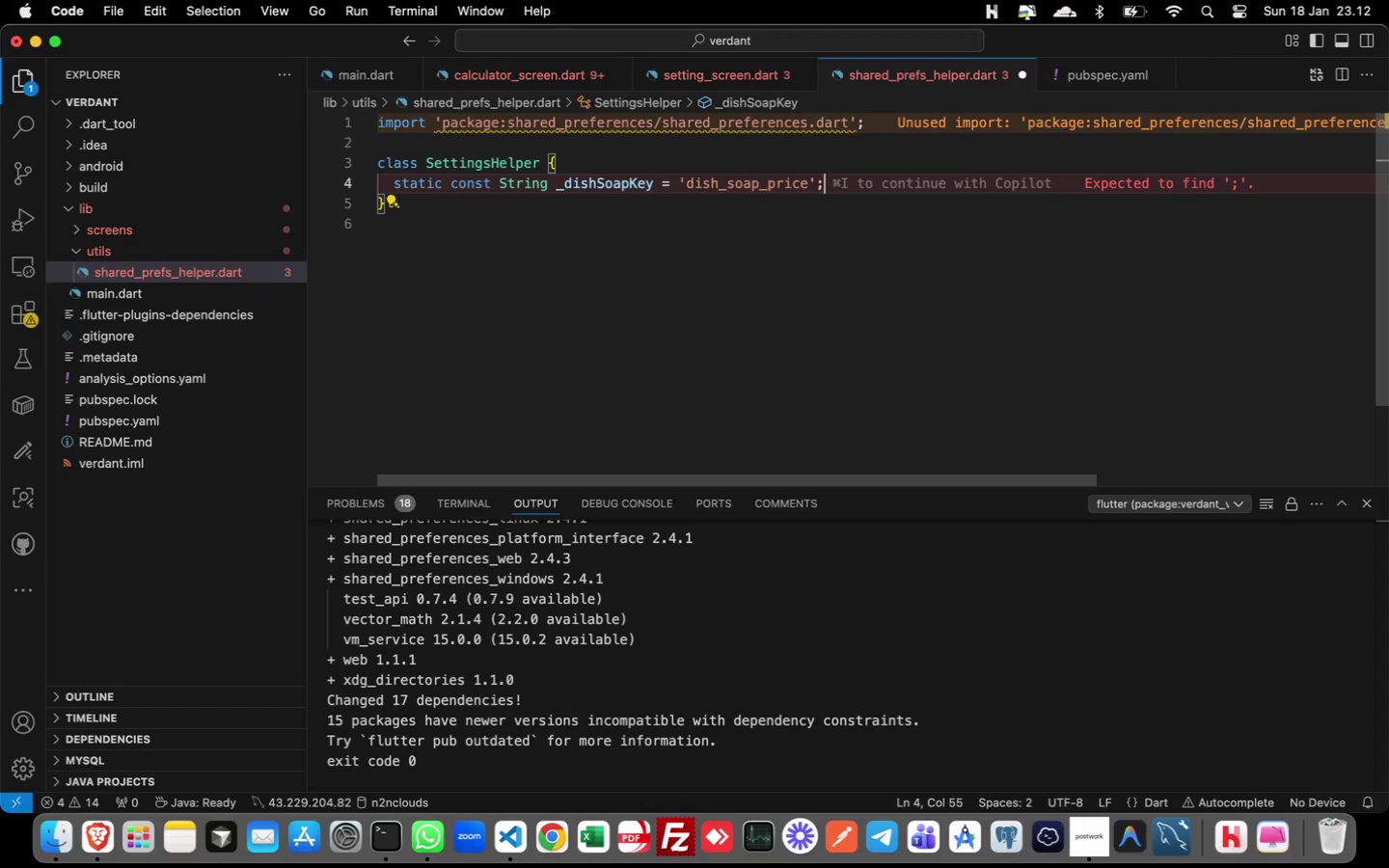 
key(Semicolon)
 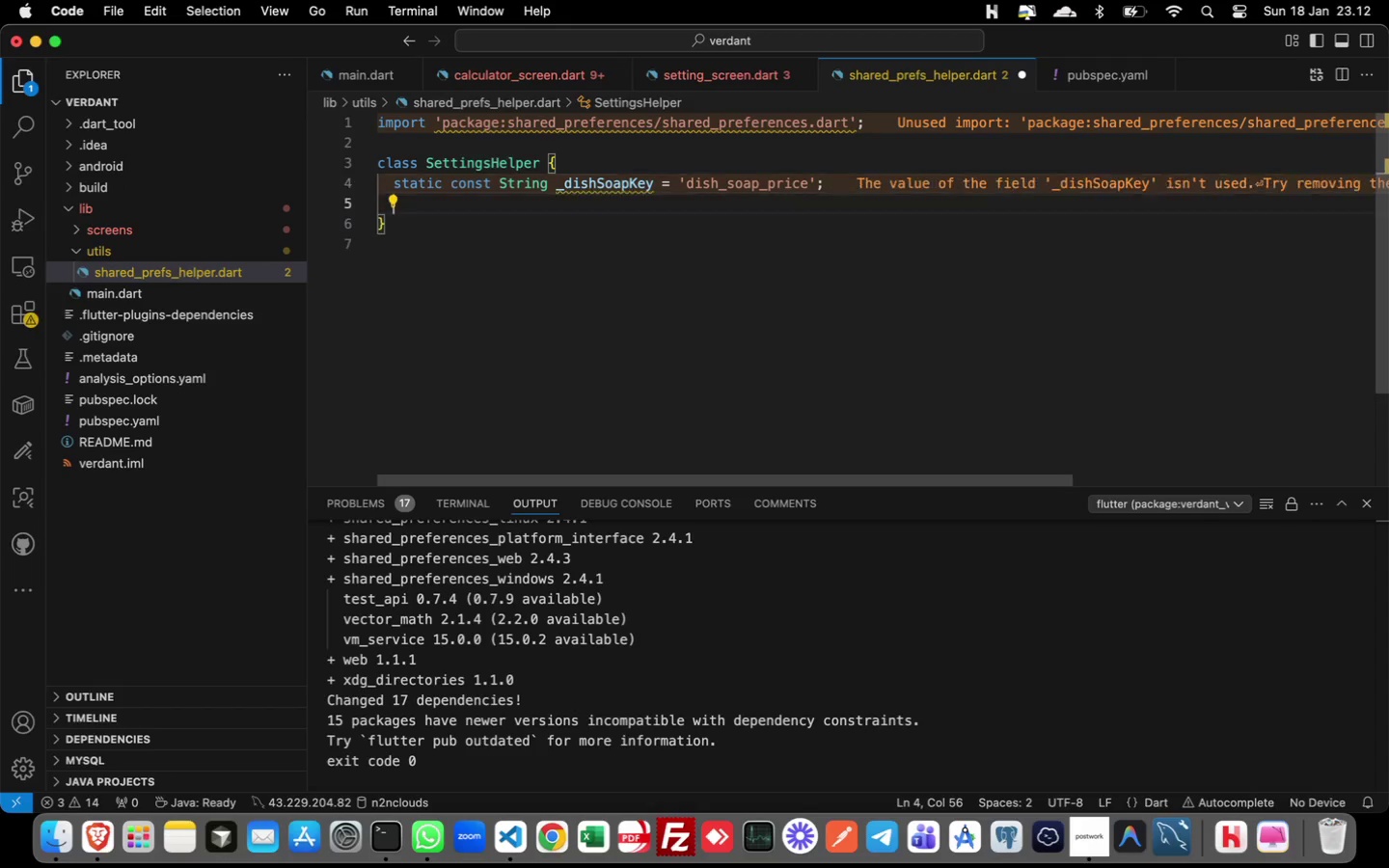 
key(Enter)
 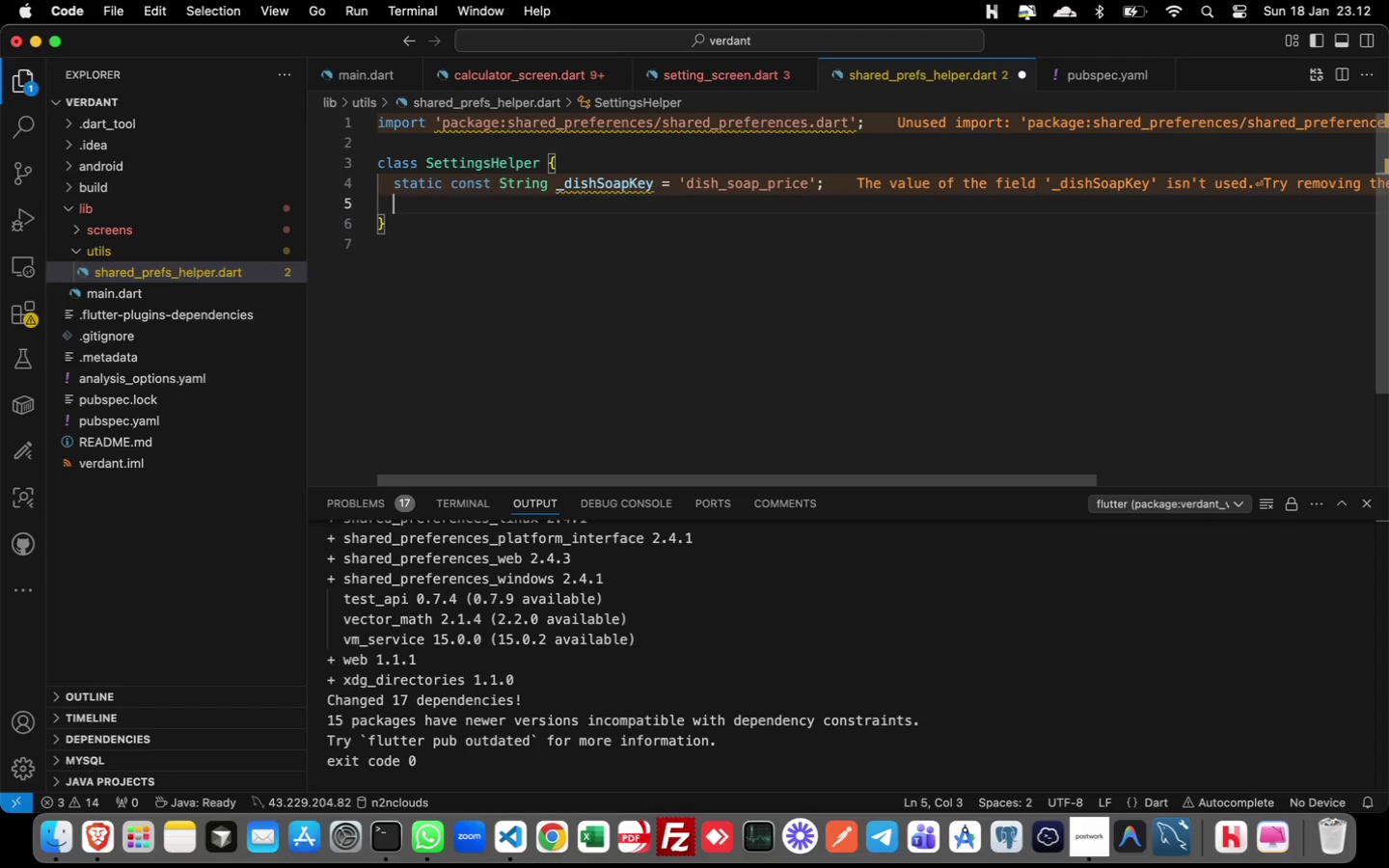 
type(sts)
key(Backspace)
type(a)
 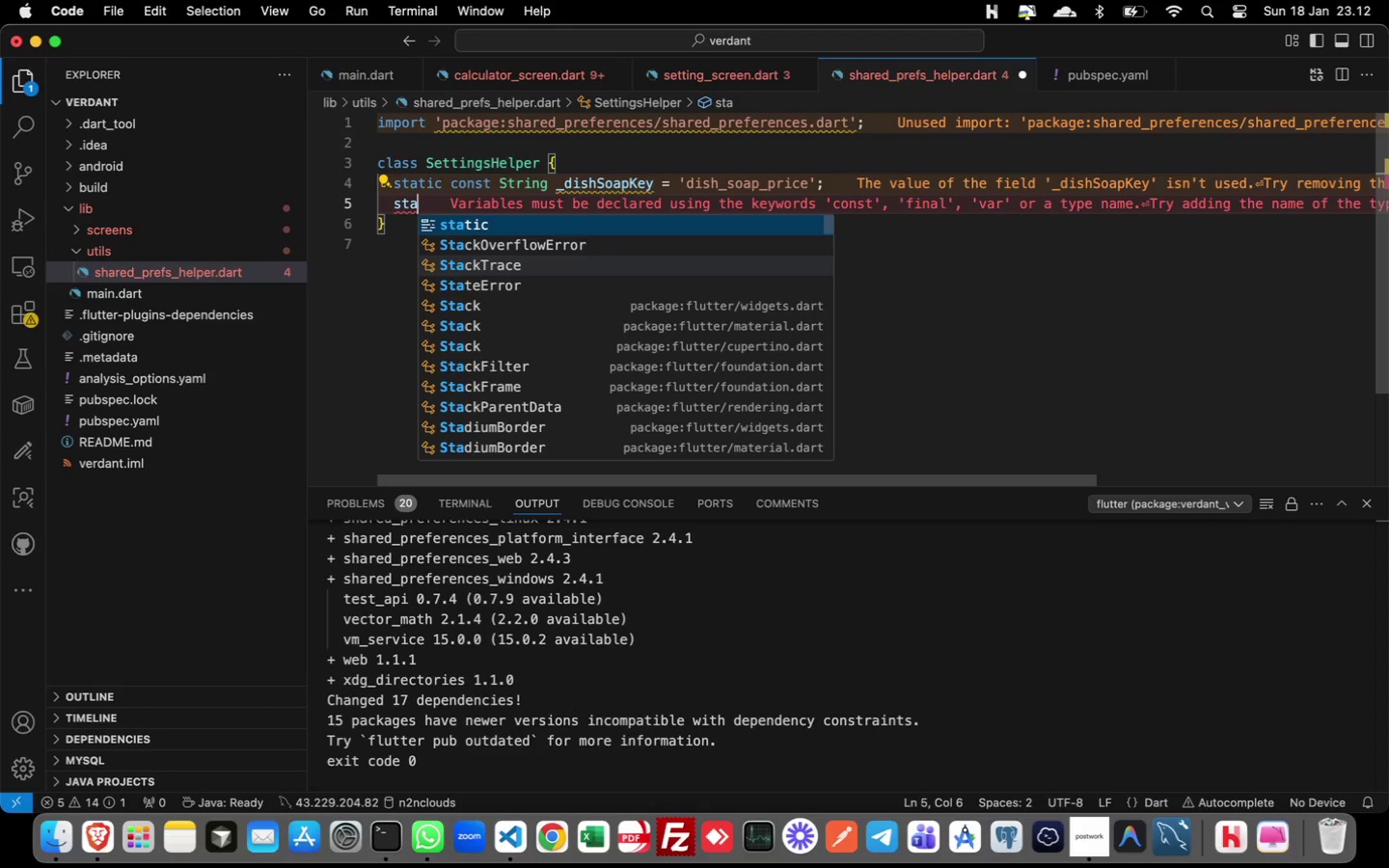 
key(Enter)
 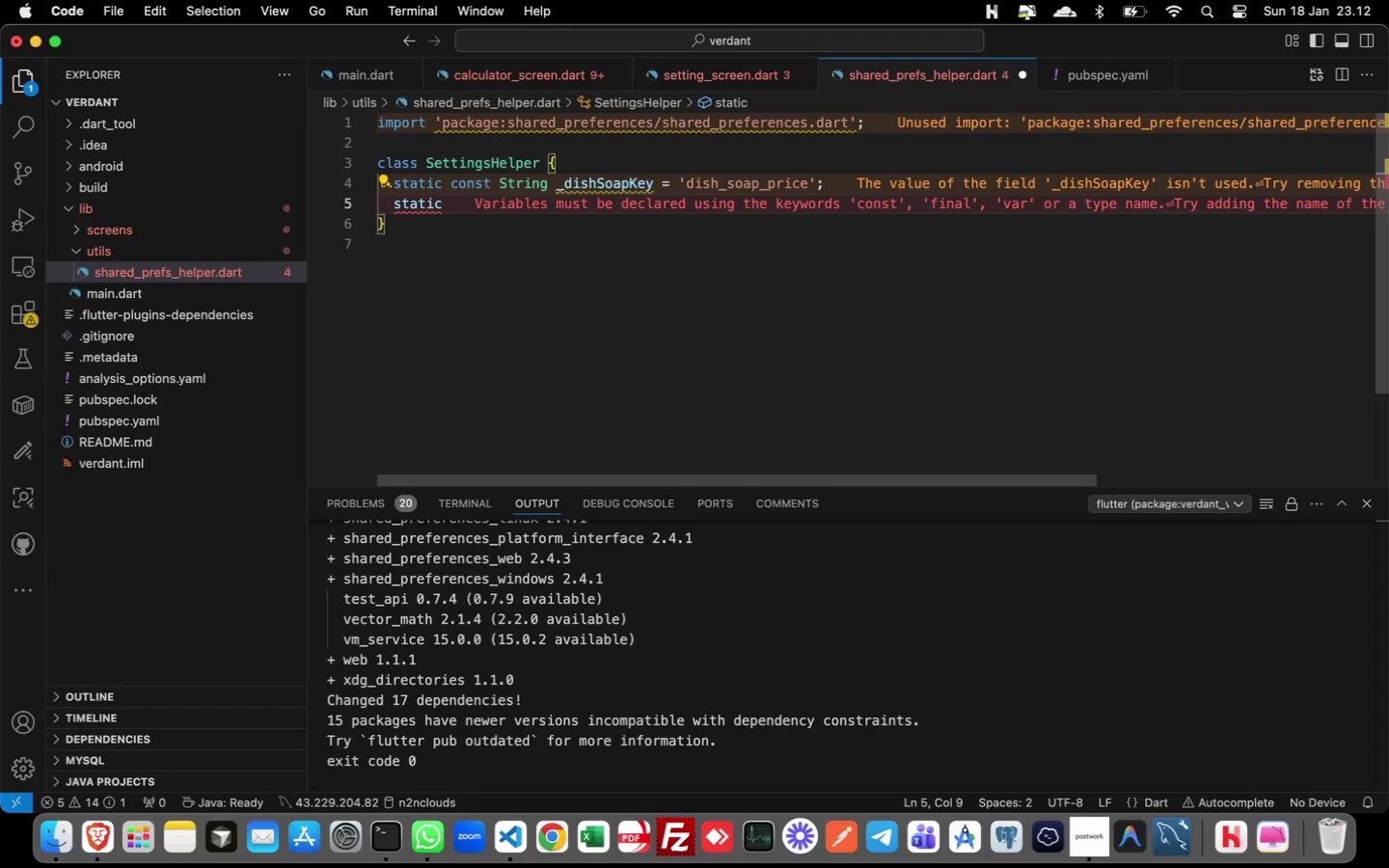 
type( cons)
 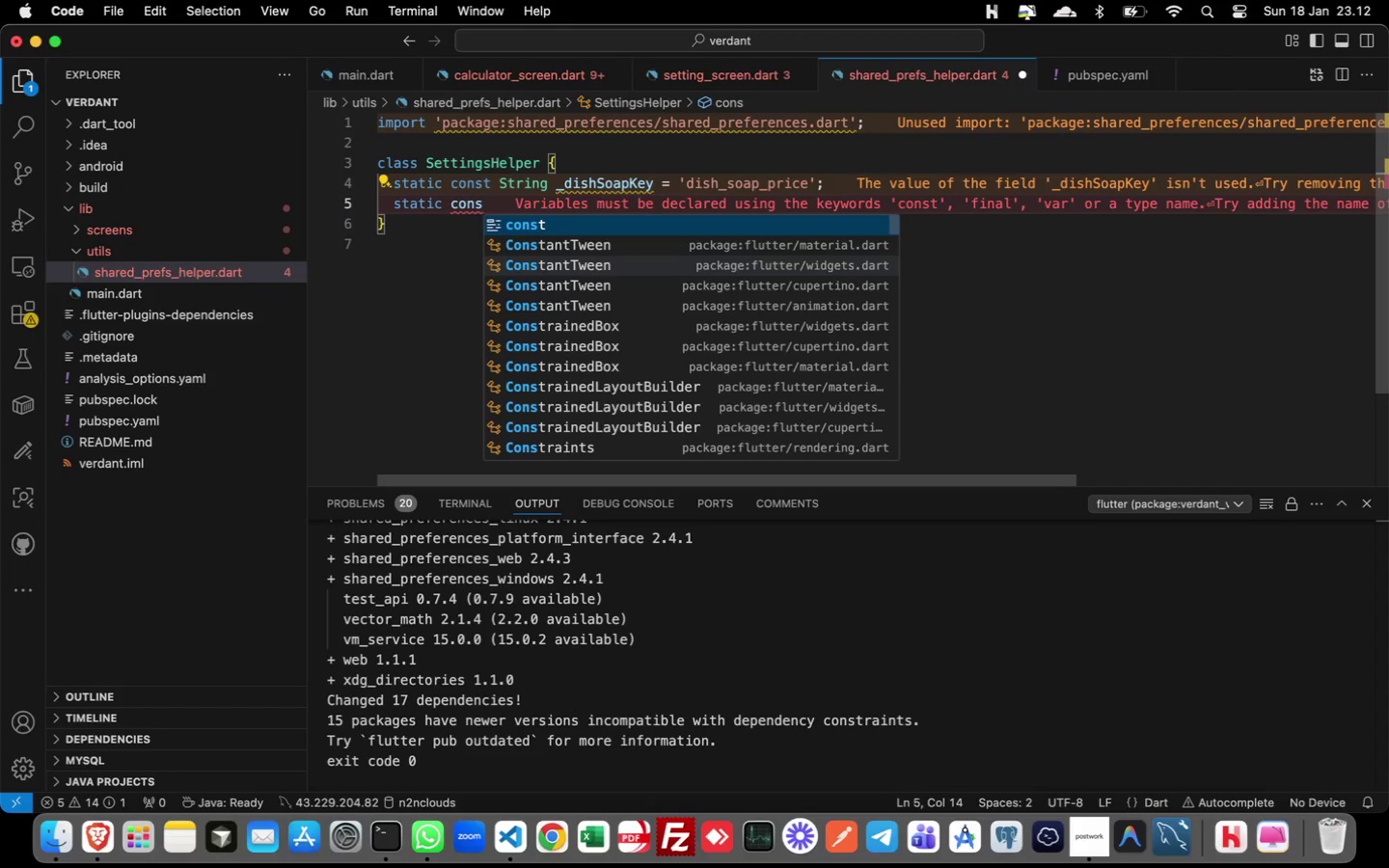 
key(Enter)
 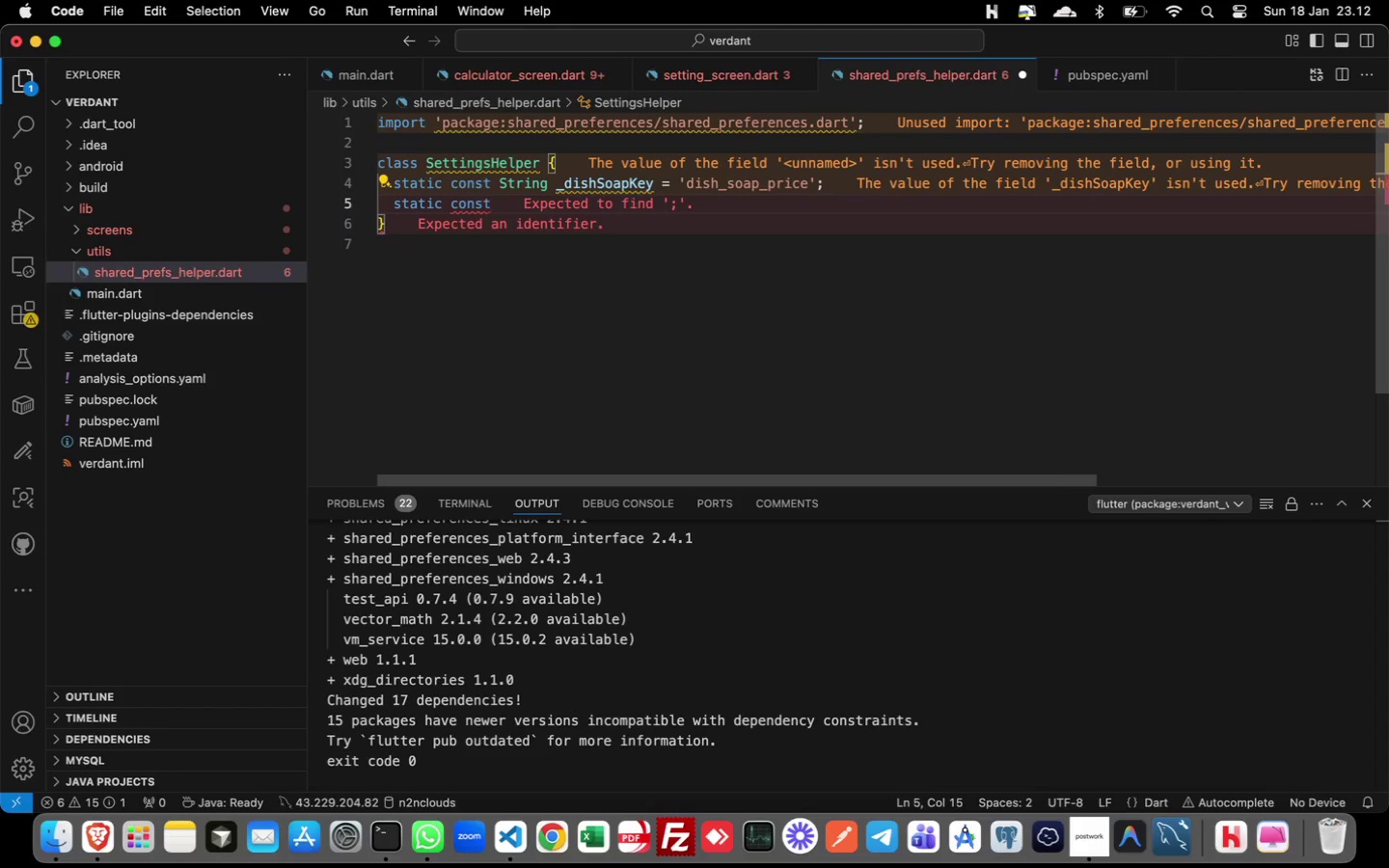 
type( String _lou)
key(Backspace)
key(Backspace)
type(aundryDetergentKey)
 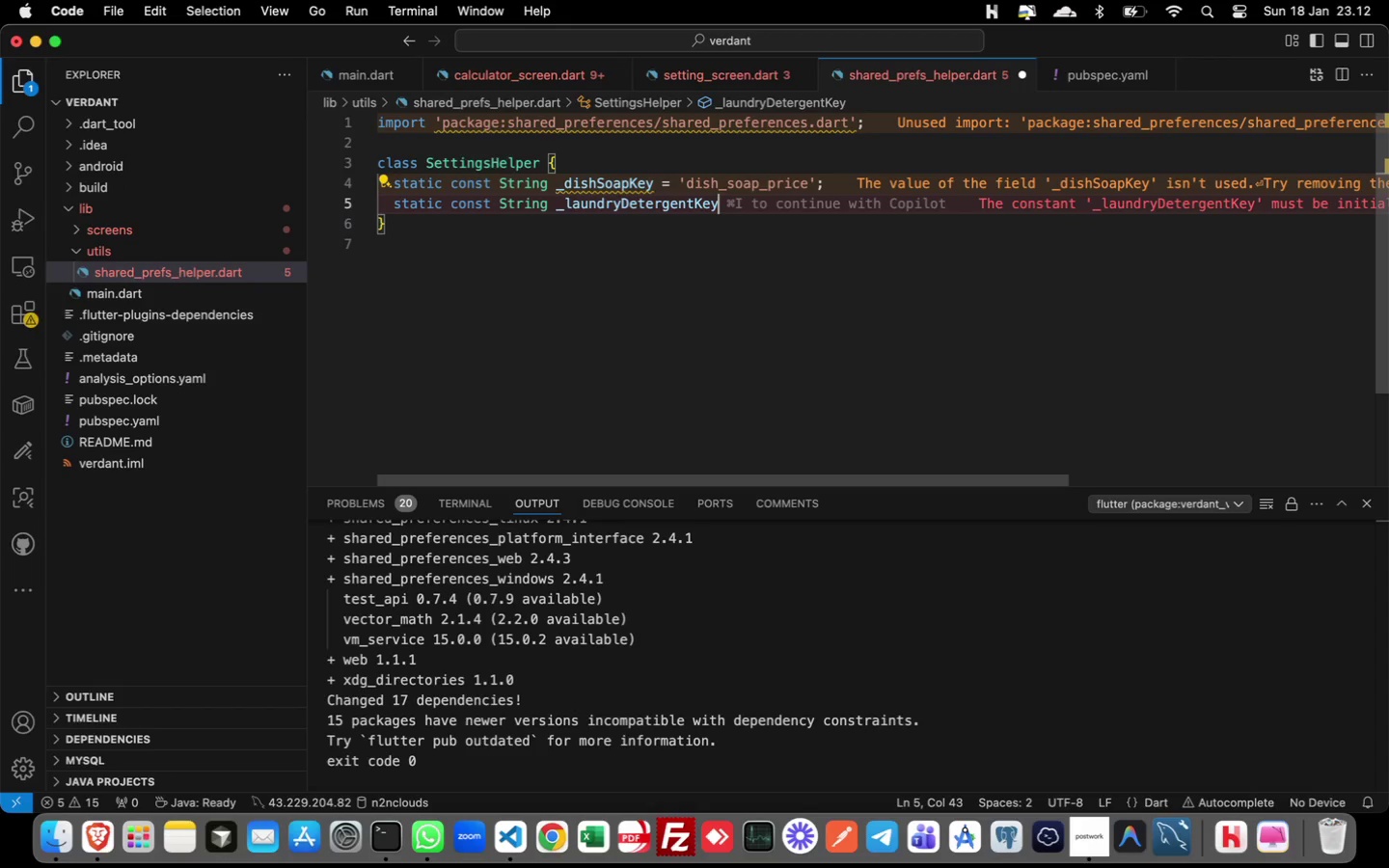 
type( = 'laundry_detergent_price)
 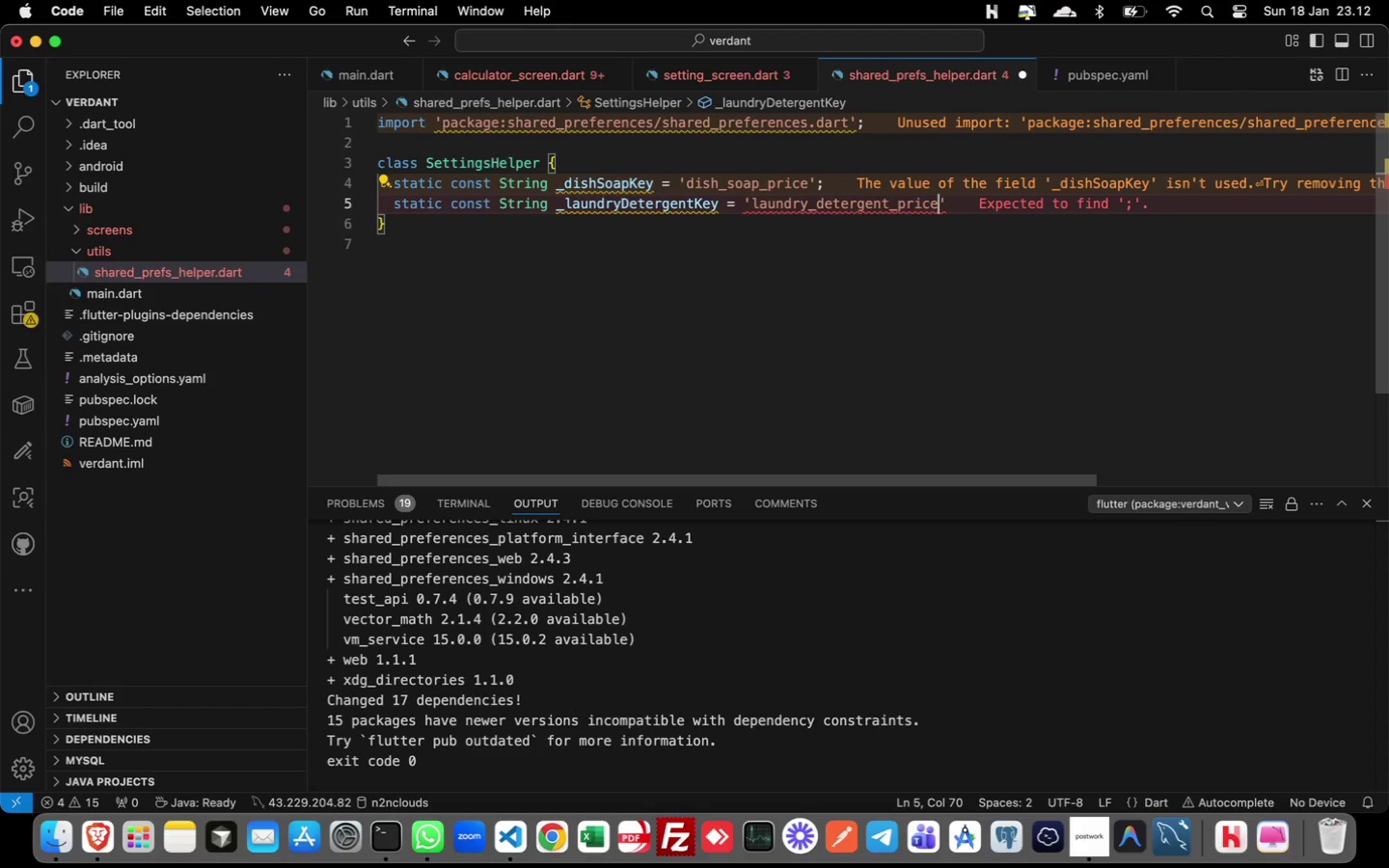 
key(ArrowRight)
 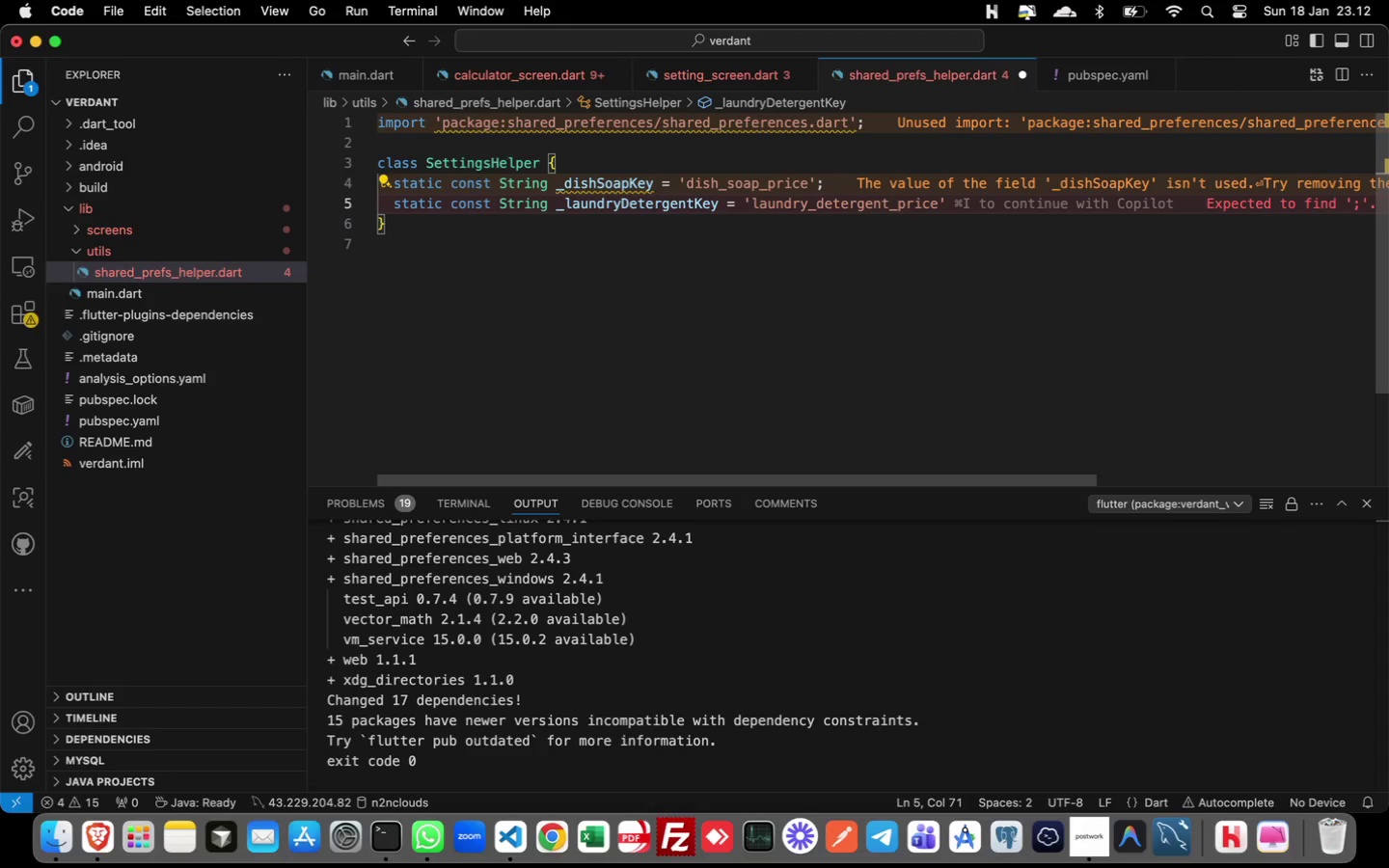 
key(Semicolon)
 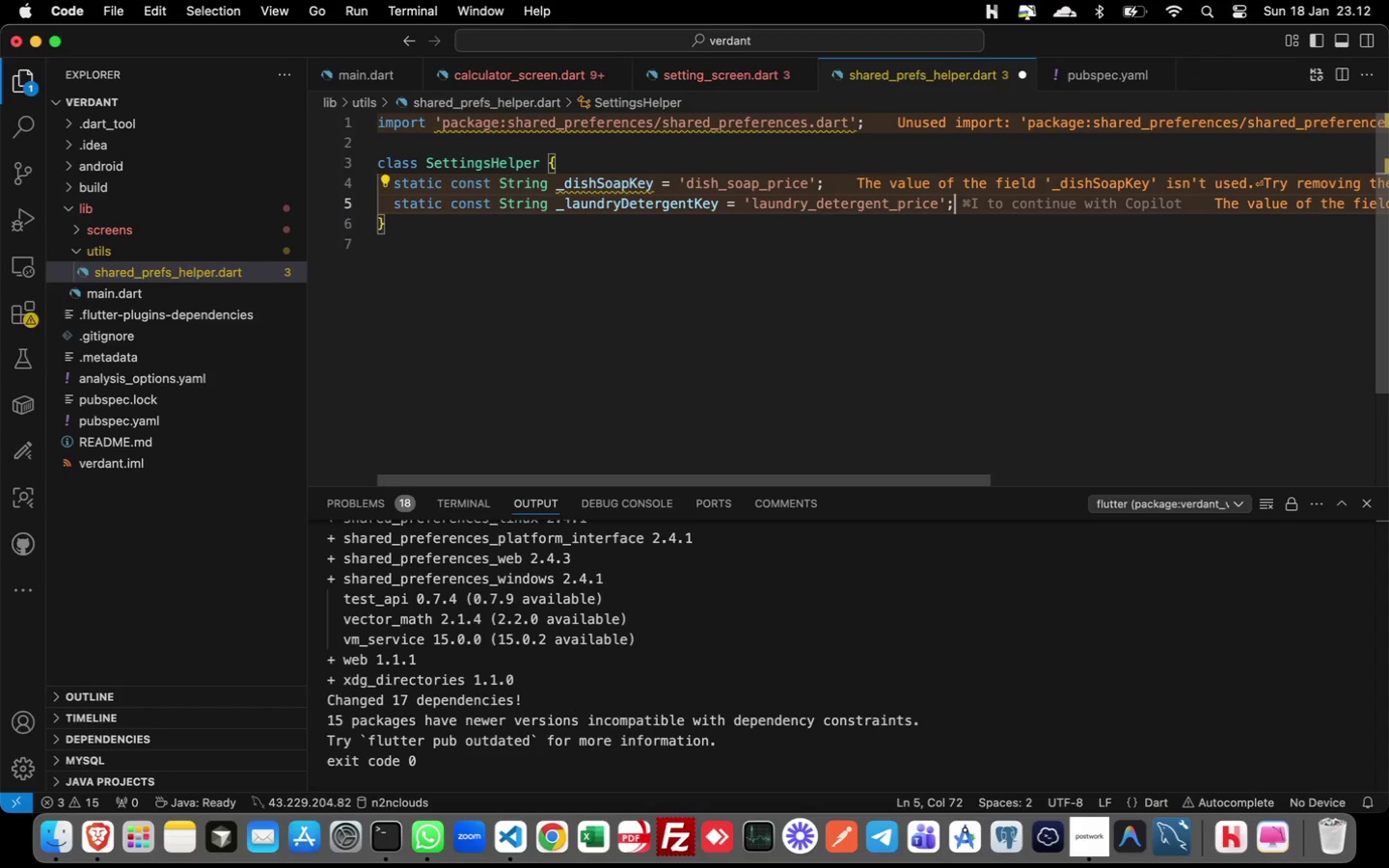 
key(Enter)
 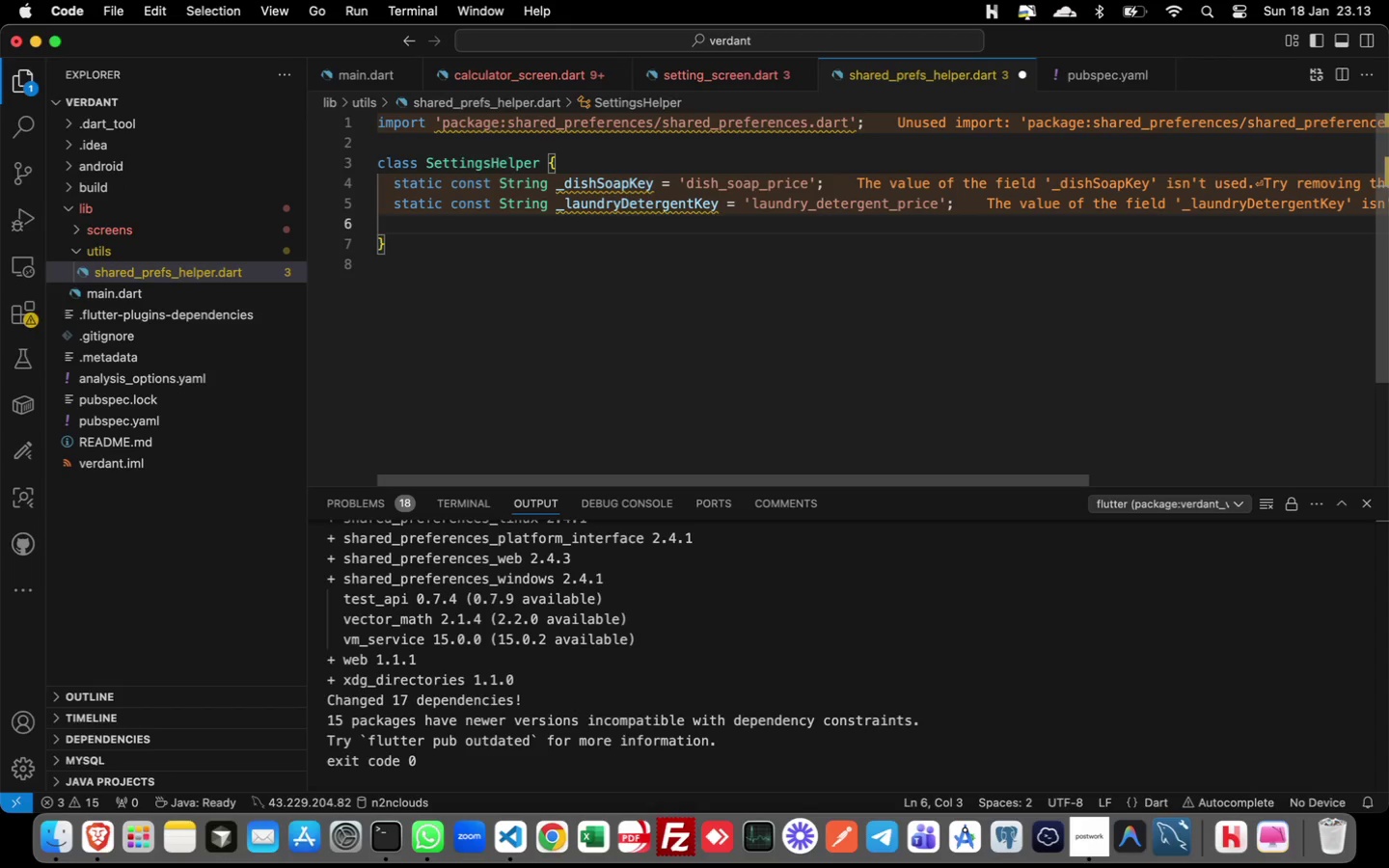 
key(ArrowUp)
 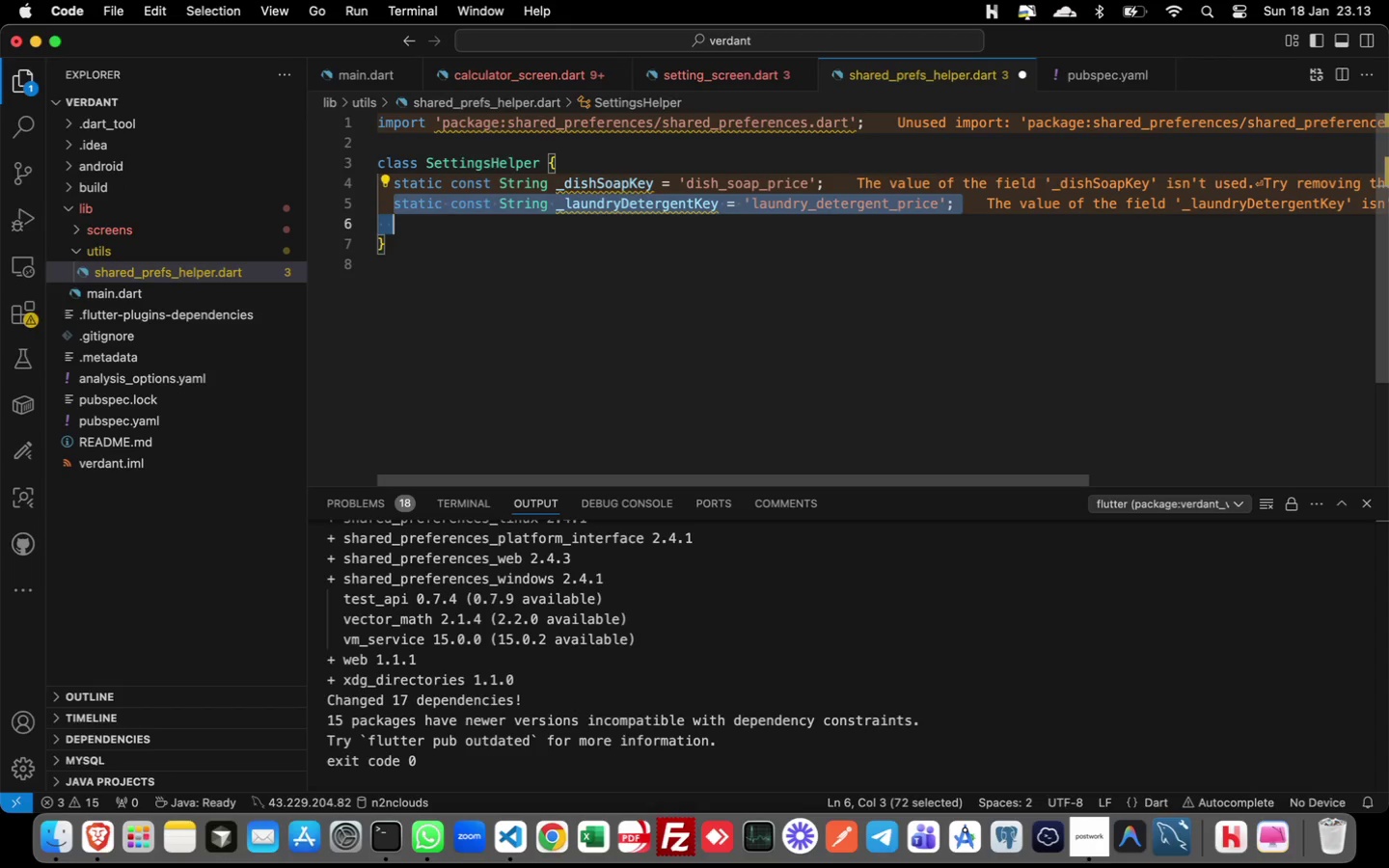 
key(Shift+ArrowDown)
 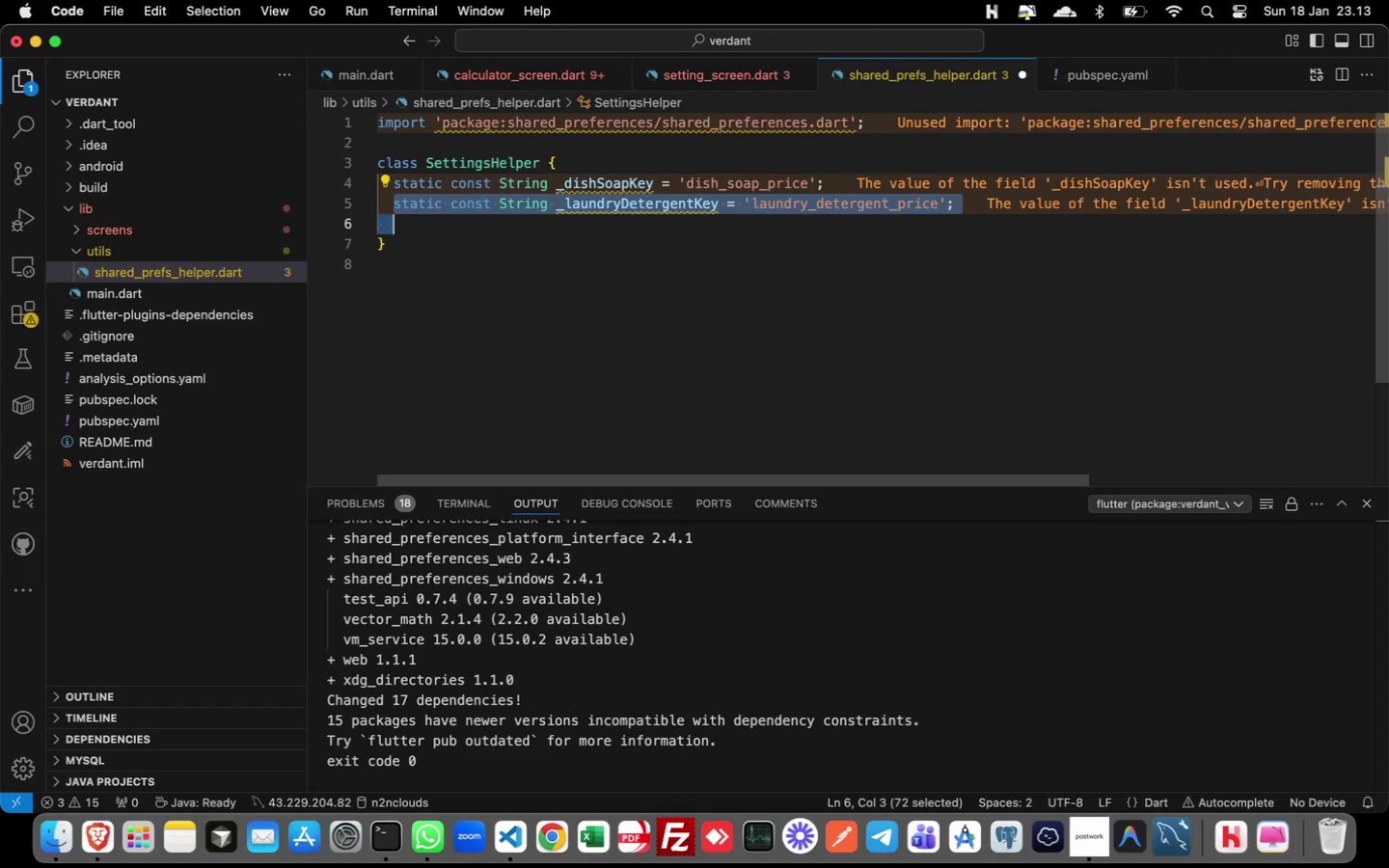 
key(Meta+C)
 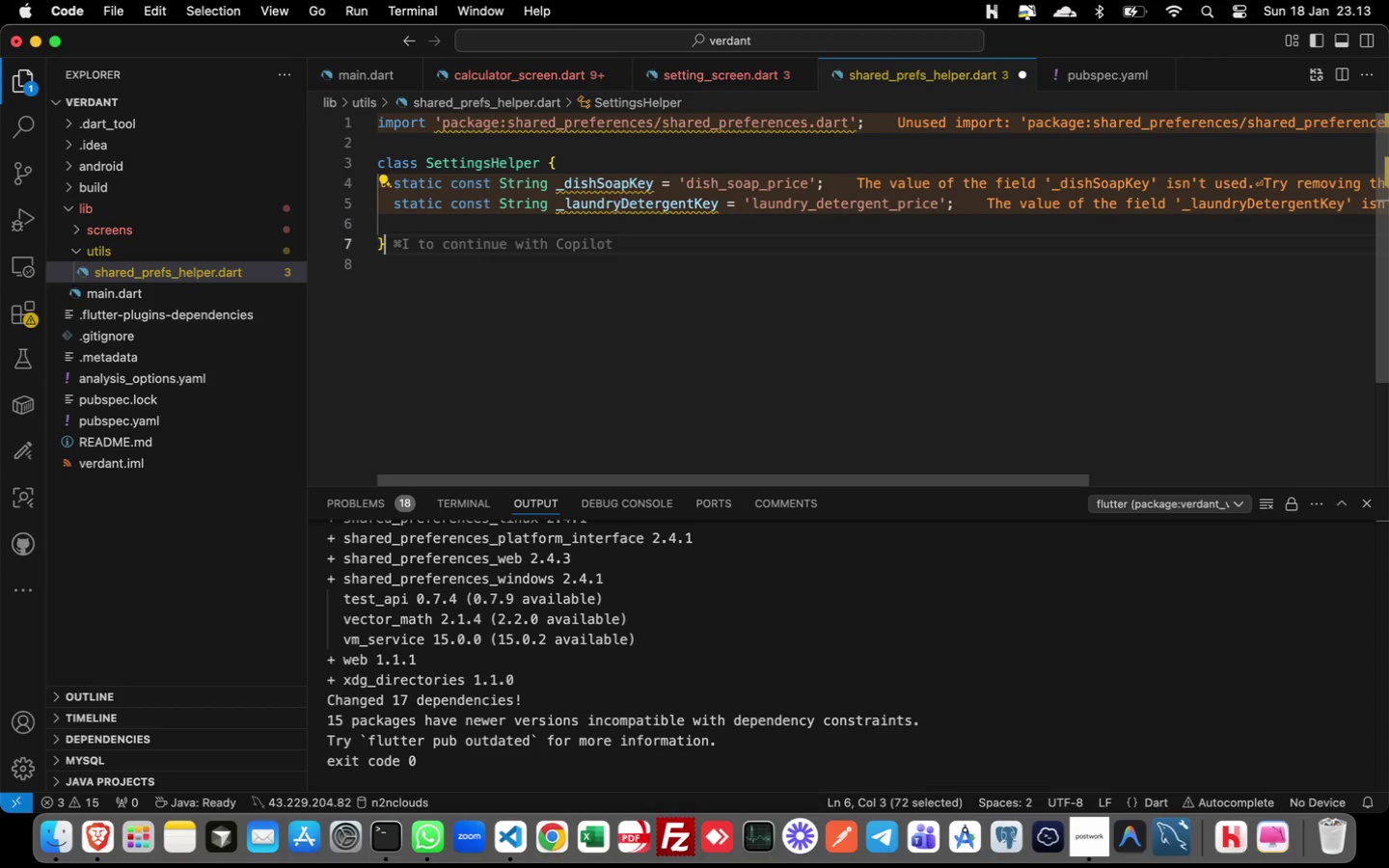 
key(ArrowDown)
 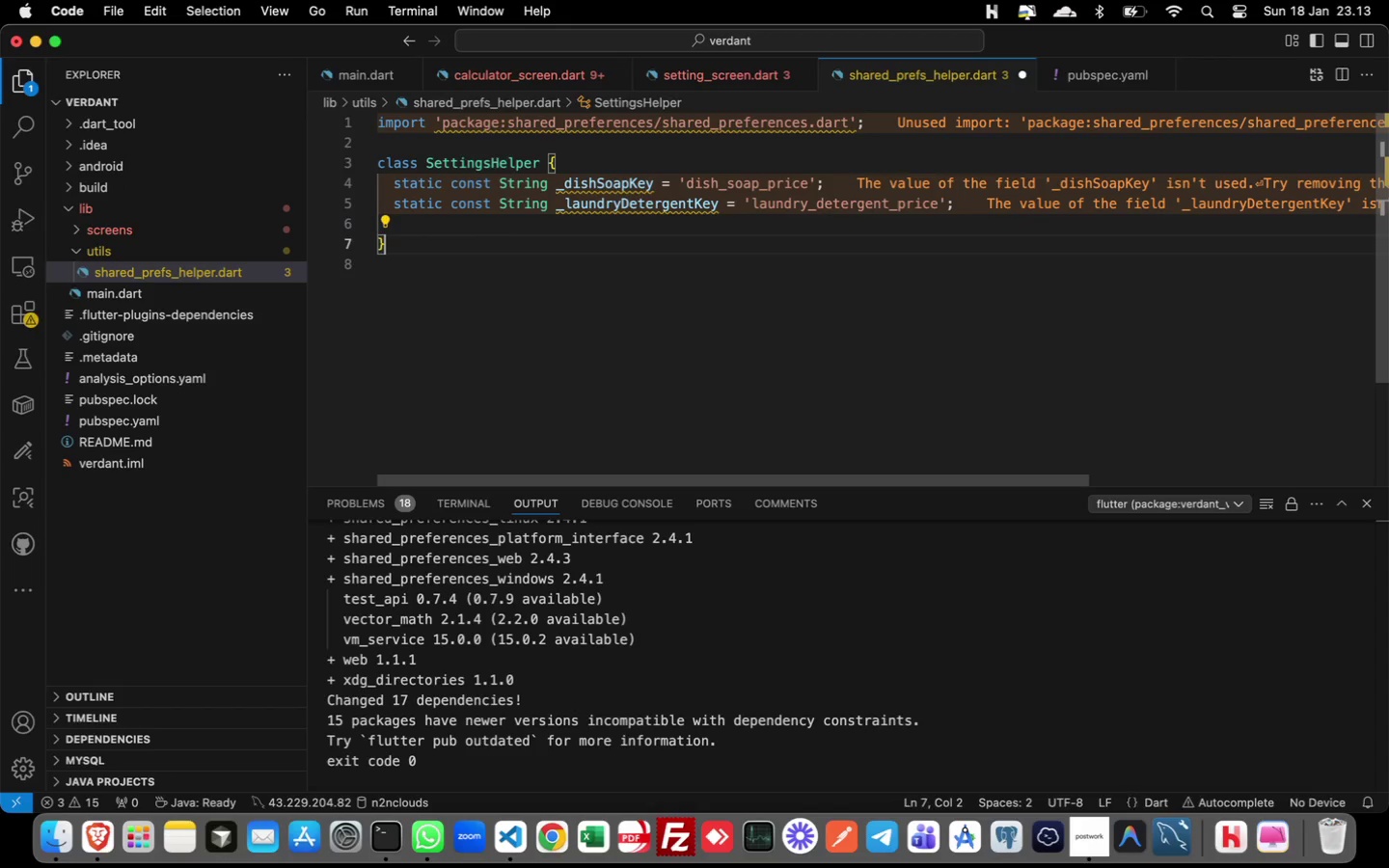 
key(ArrowUp)
 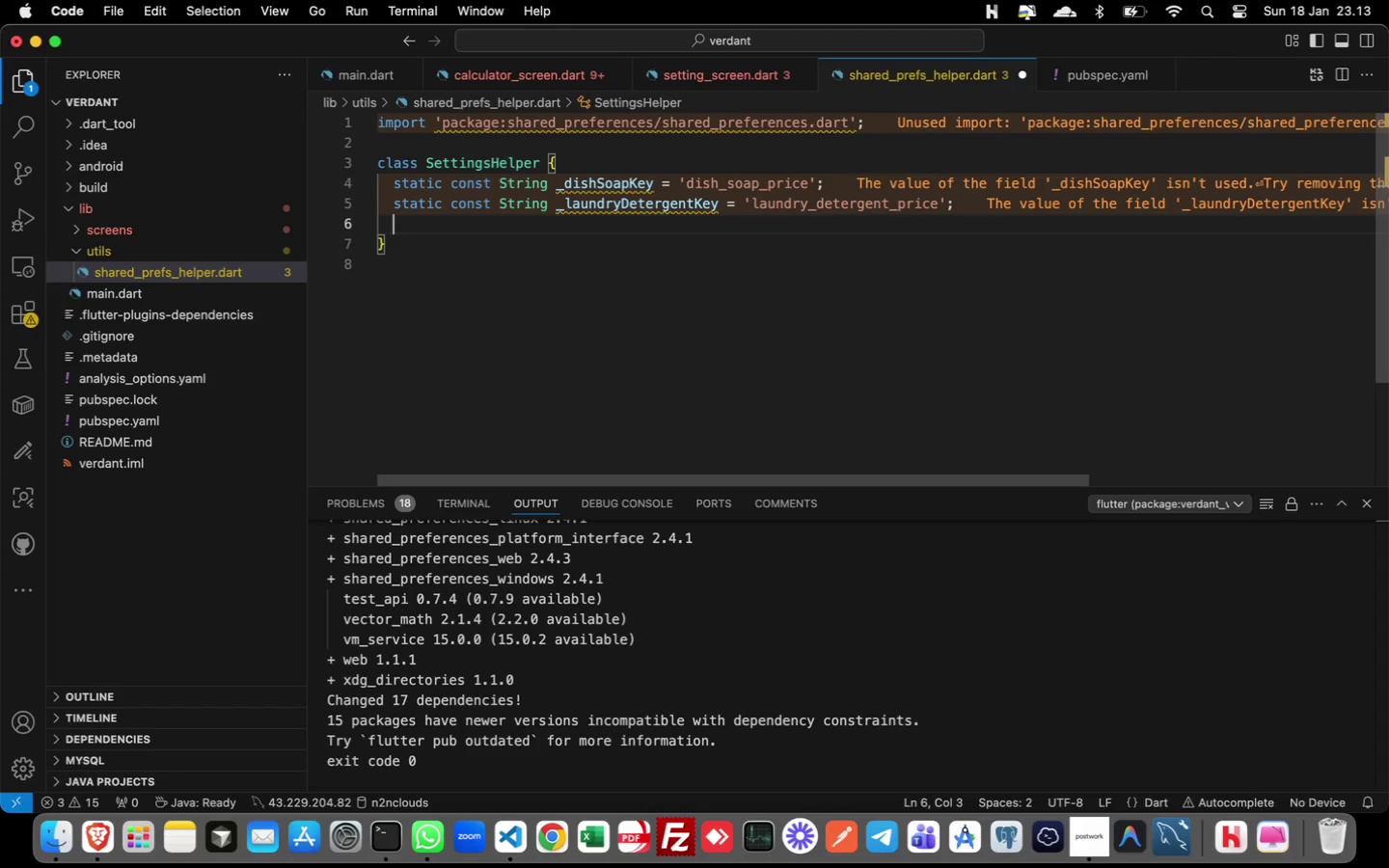 
key(Meta+V)
 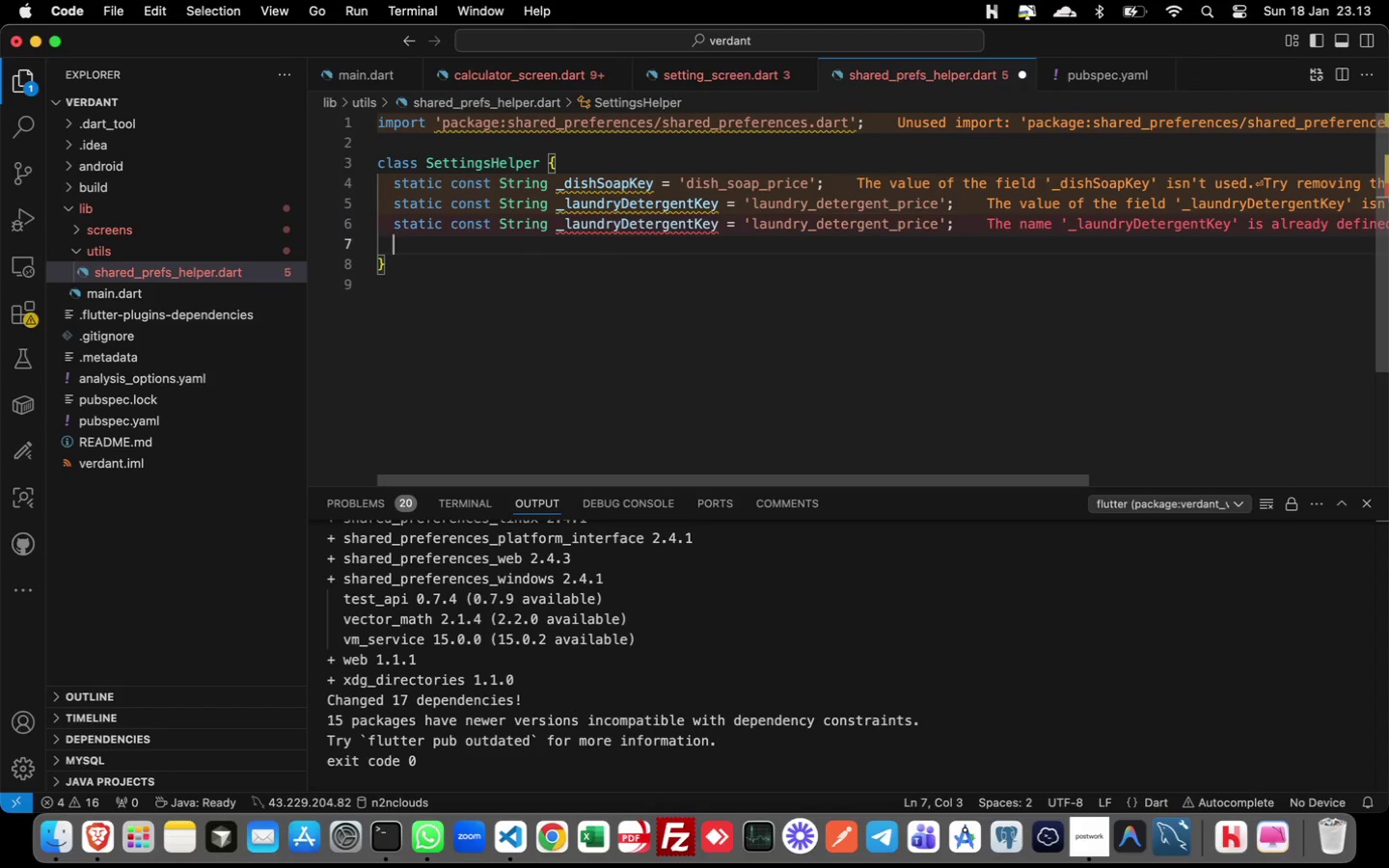 
key(ArrowUp)
 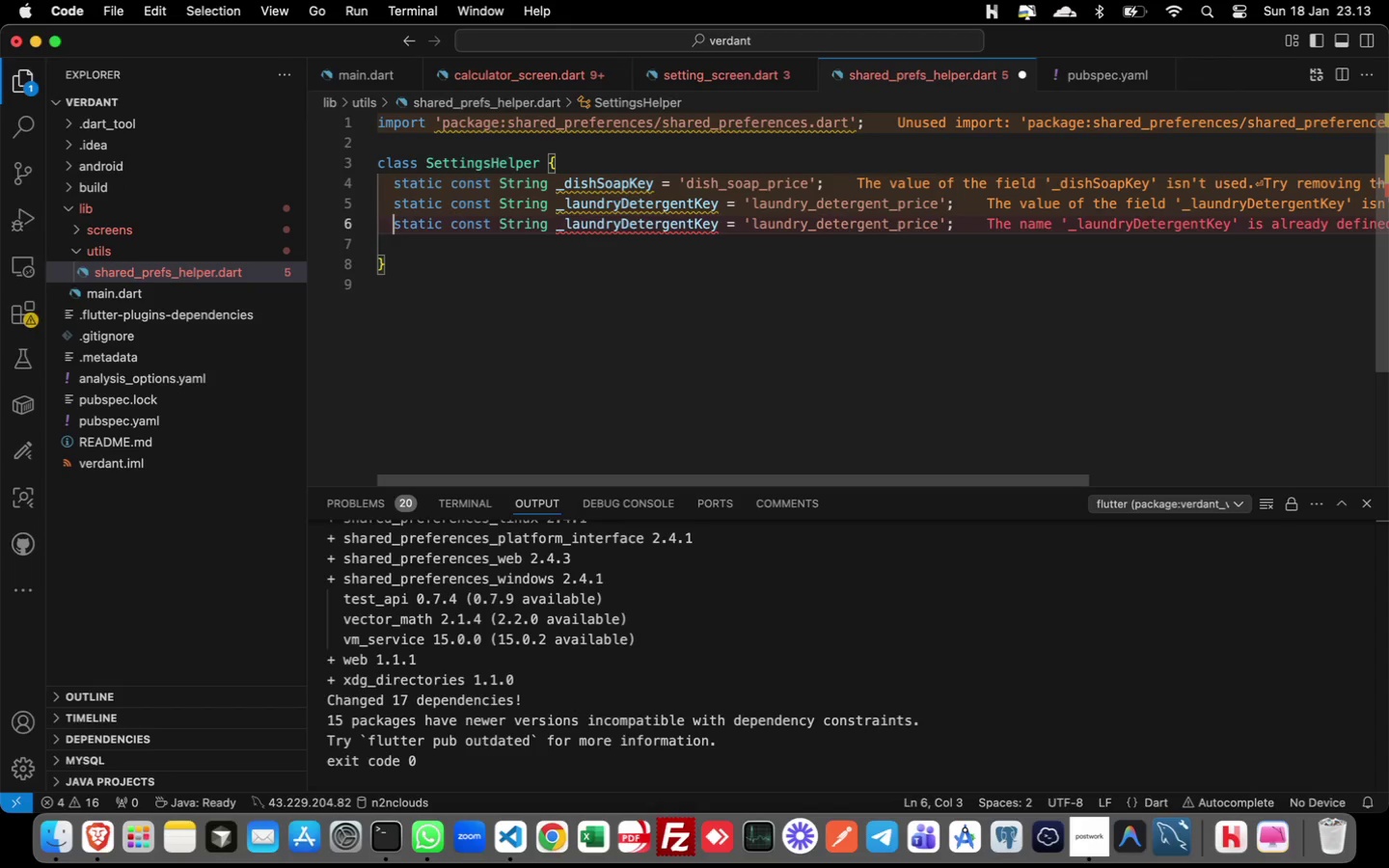 
key(Meta+ArrowRight)
 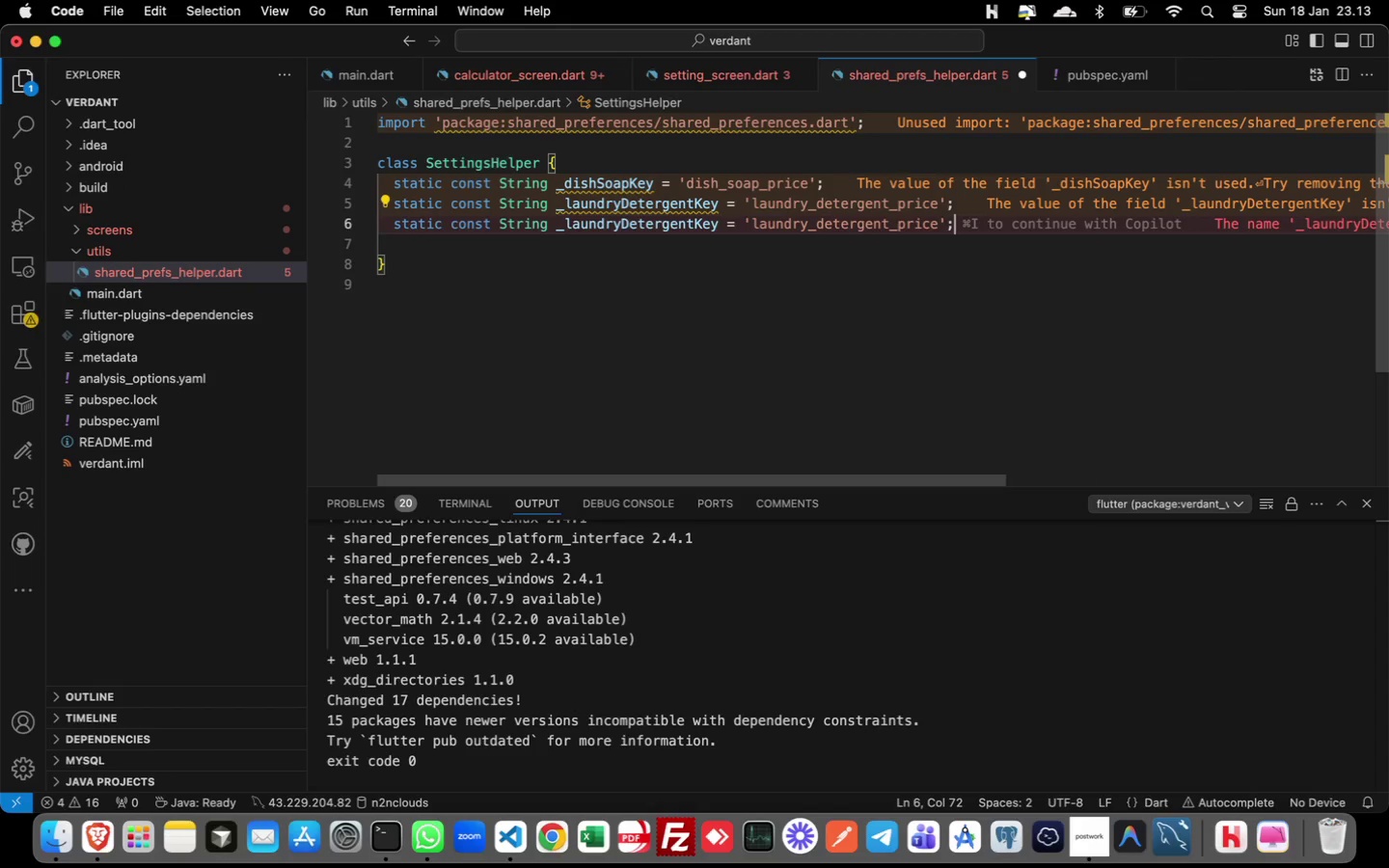 
key(ArrowLeft)
 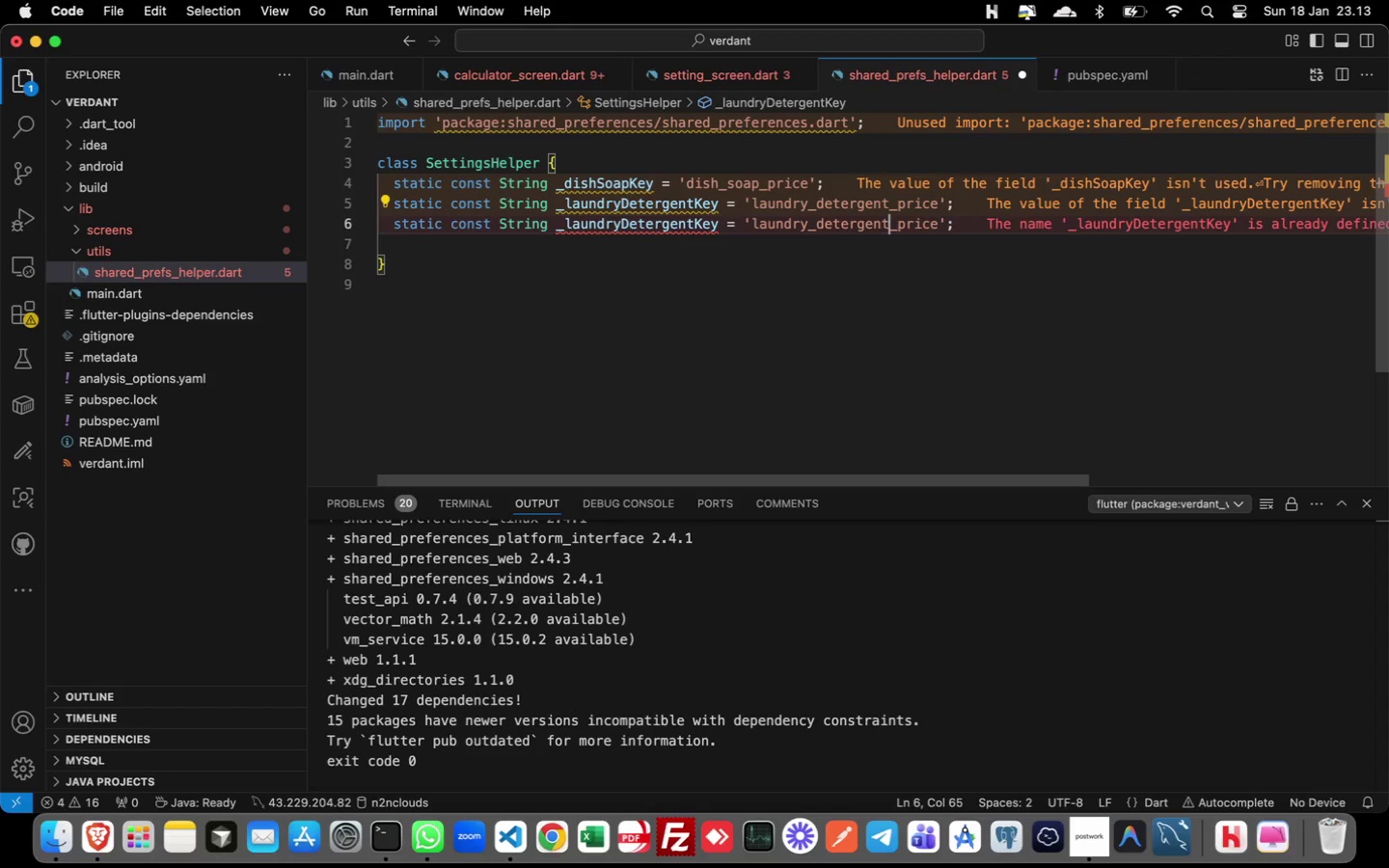 
hold_key(key=ArrowLeft, duration=1.5)
 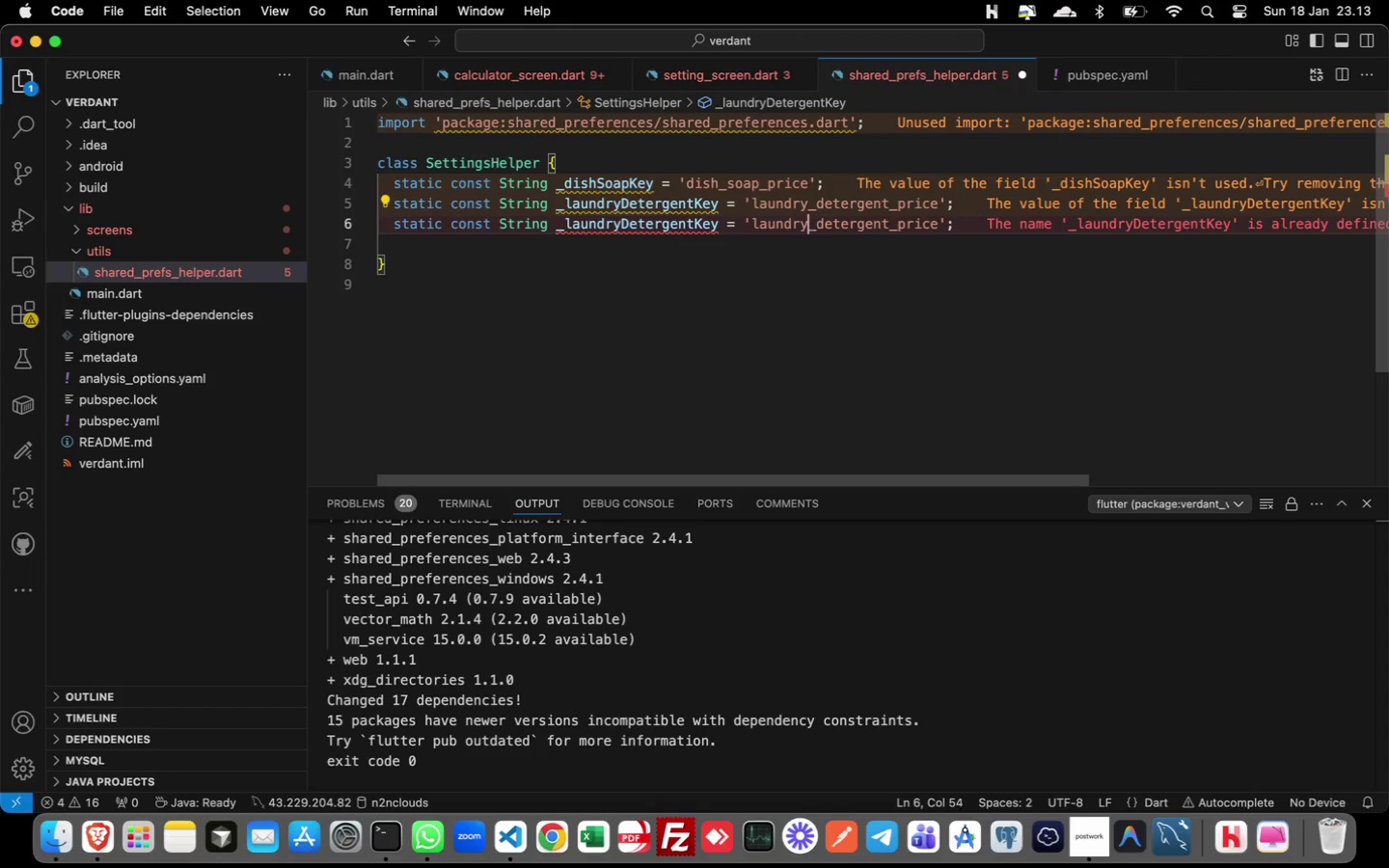 
hold_key(key=ArrowLeft, duration=1.09)
 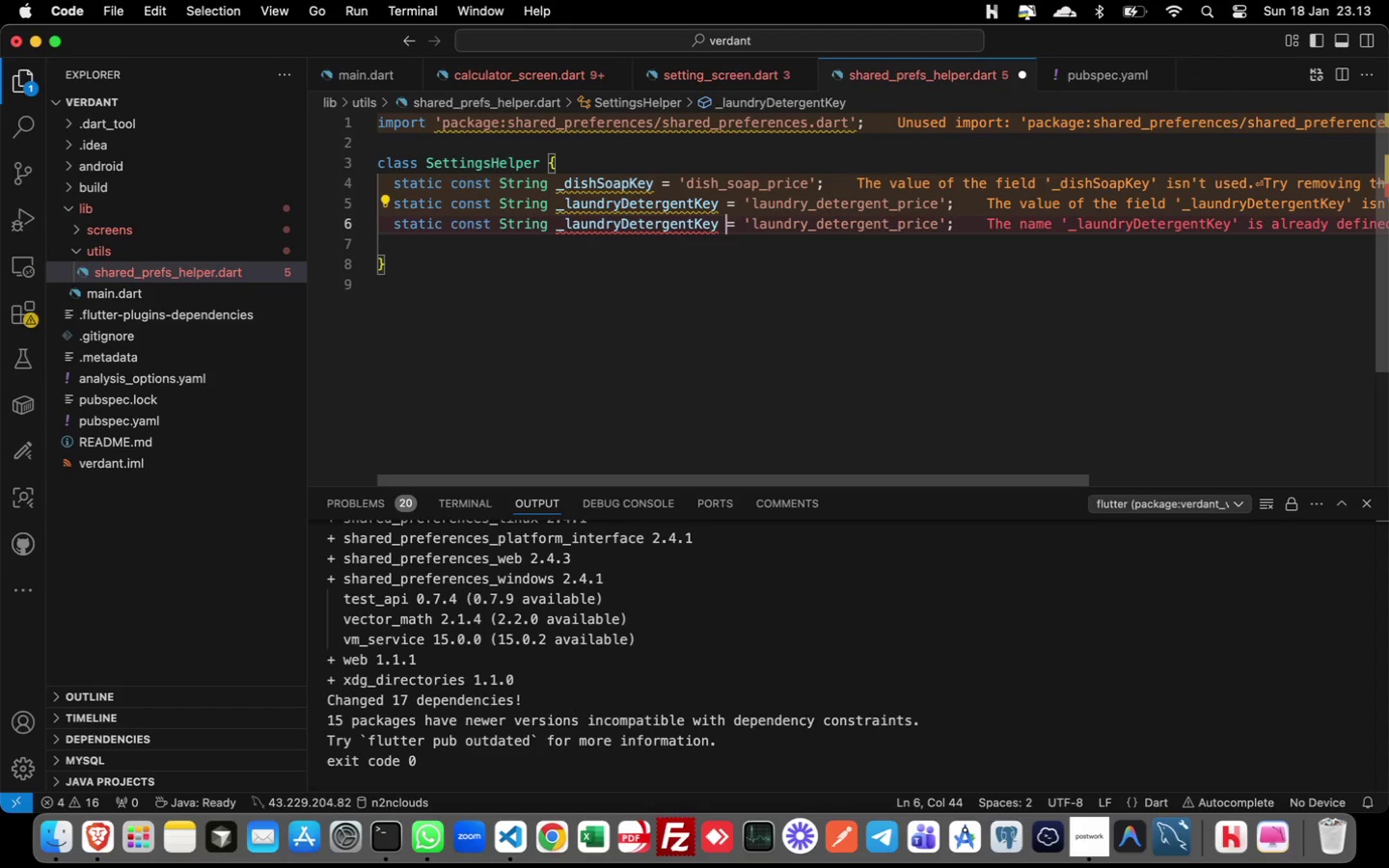 
key(ArrowLeft)
 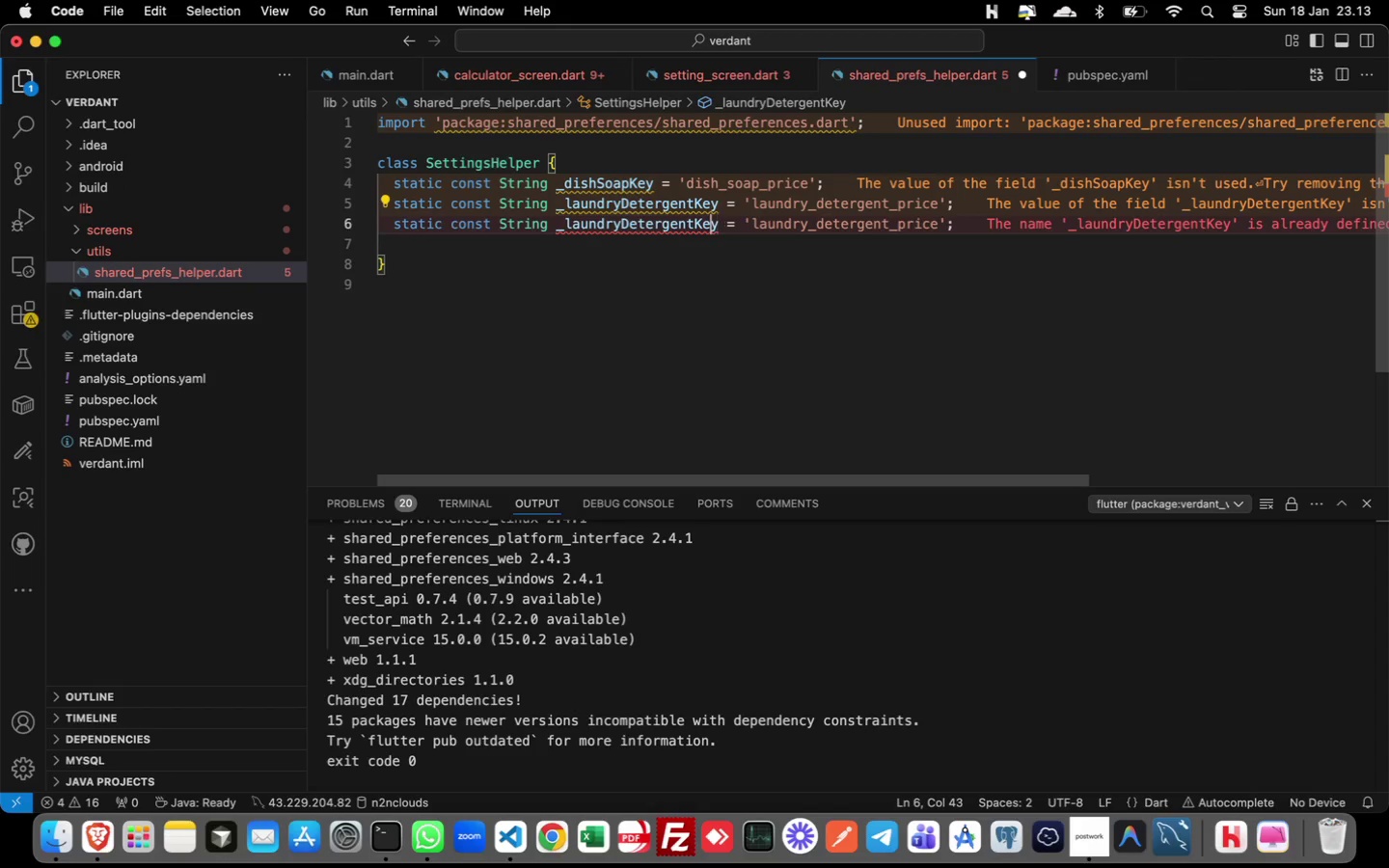 
key(ArrowLeft)
 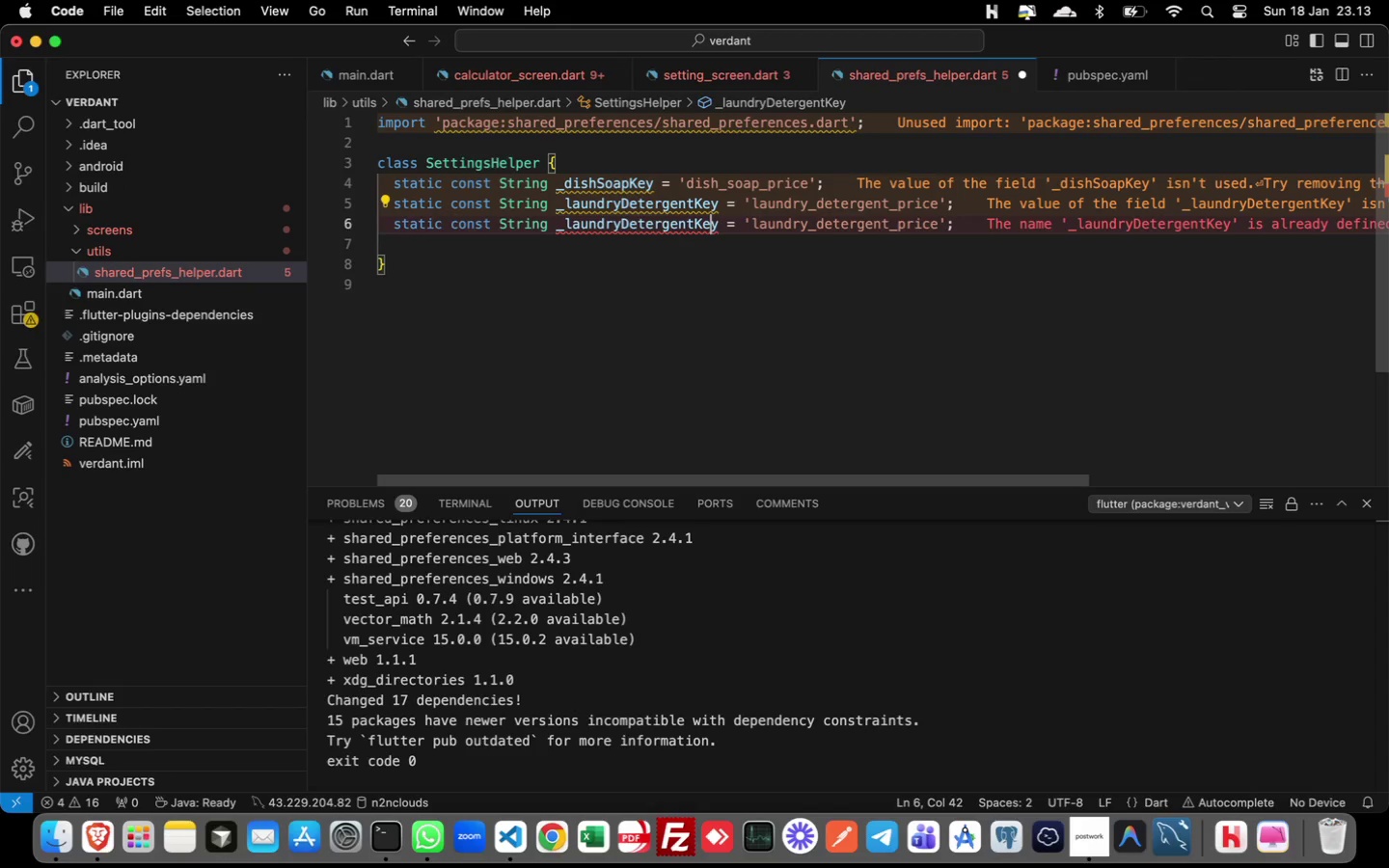 
key(ArrowLeft)
 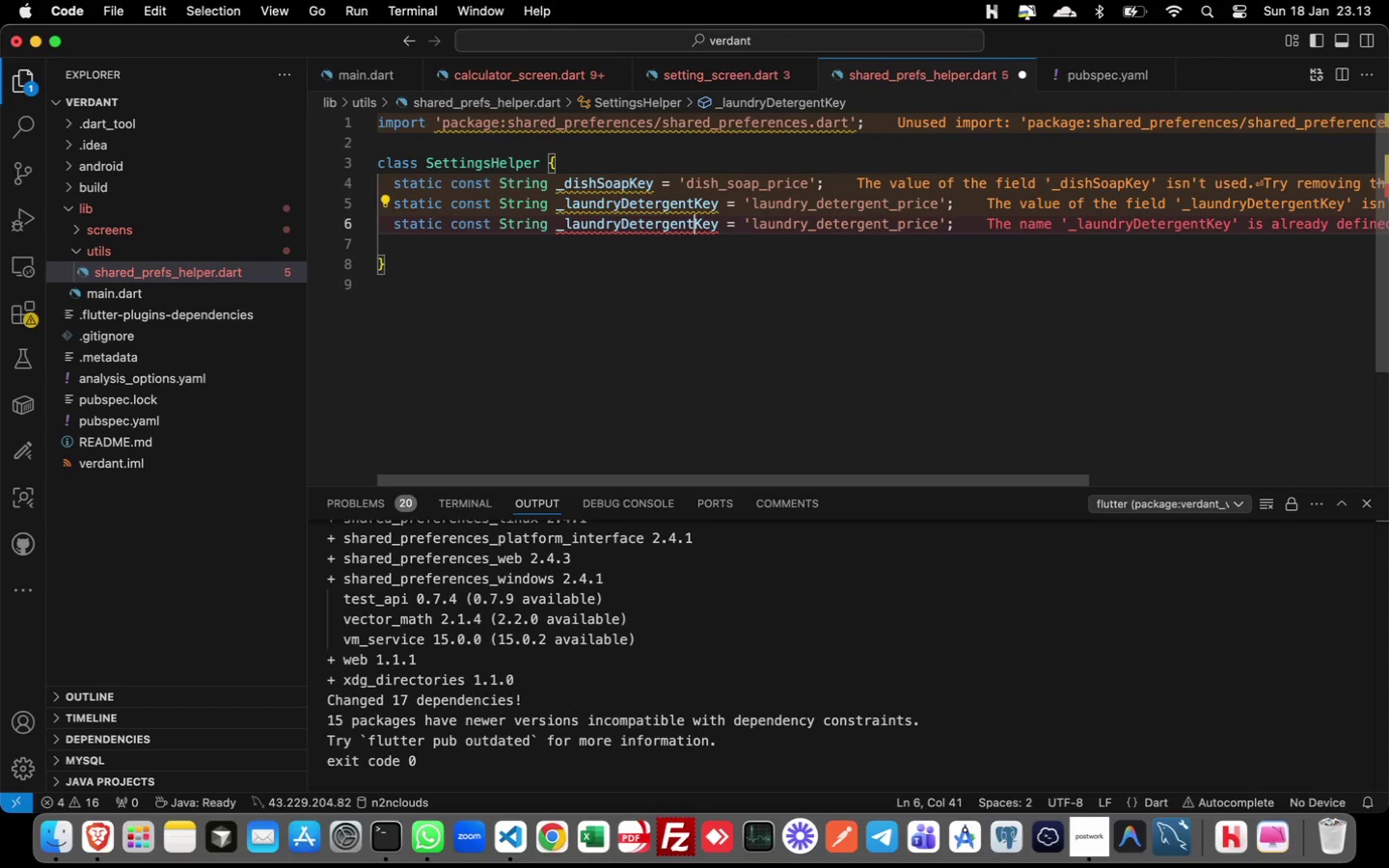 
key(ArrowLeft)
 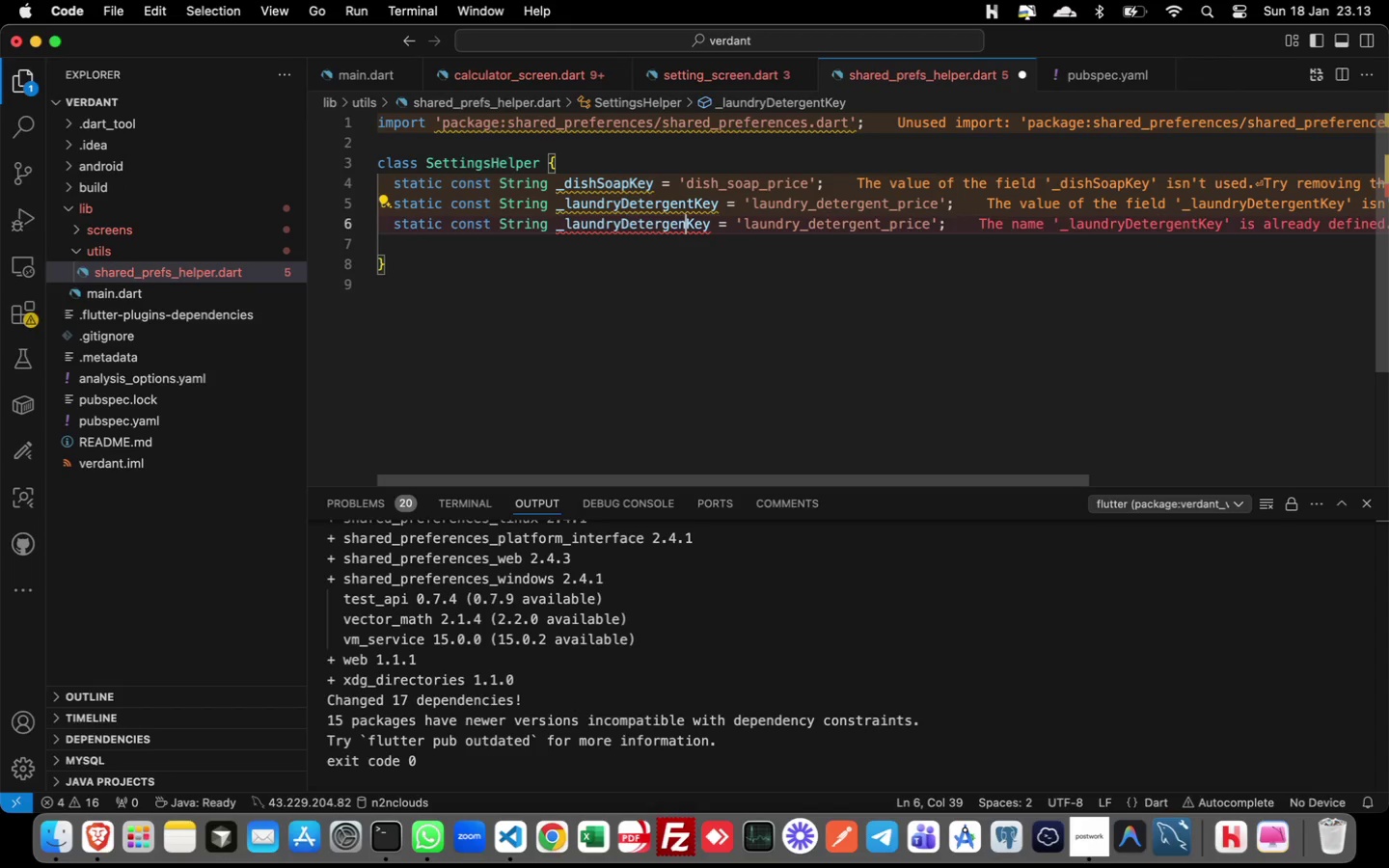 
key(Backspace)
 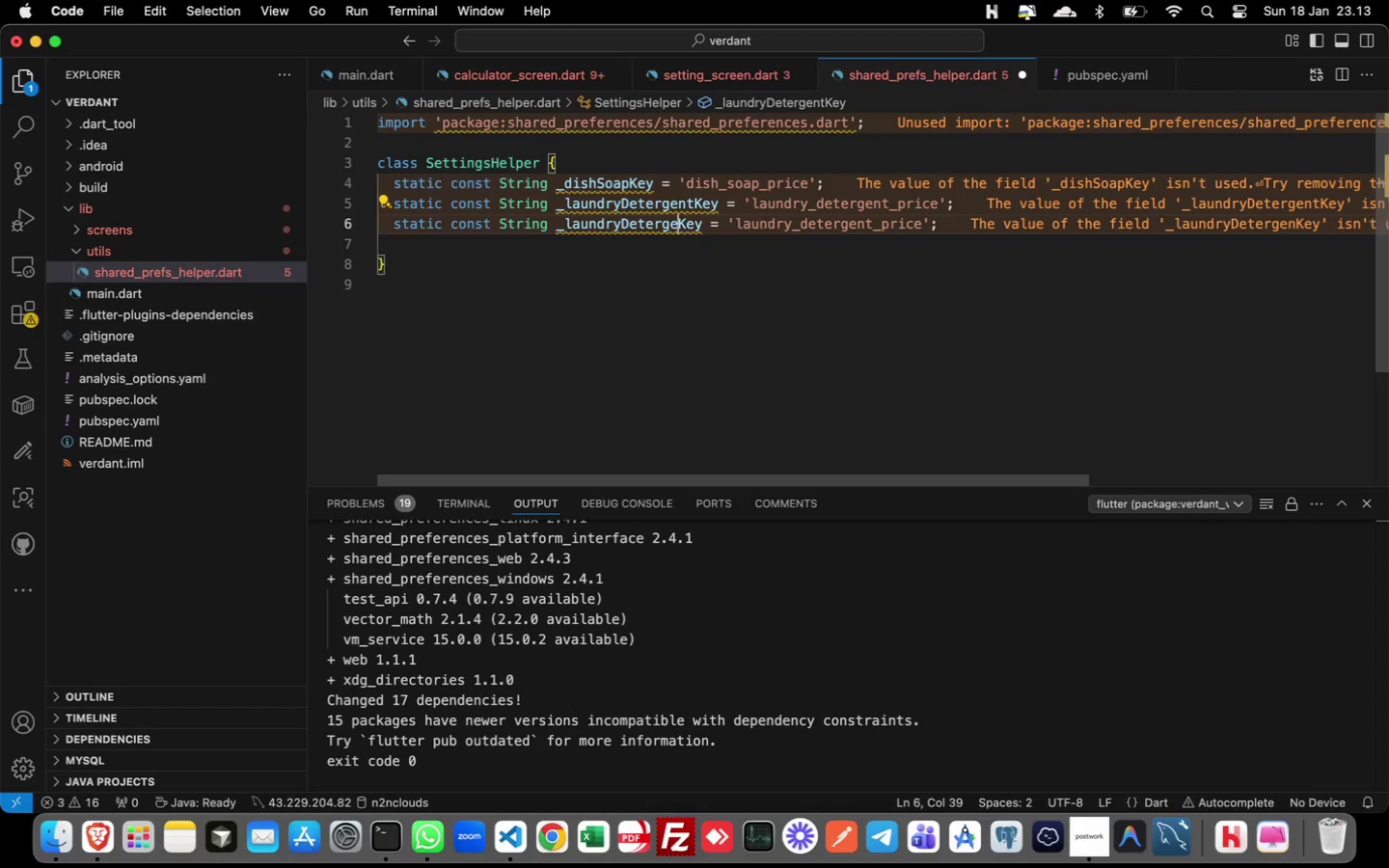 
key(Backspace)
 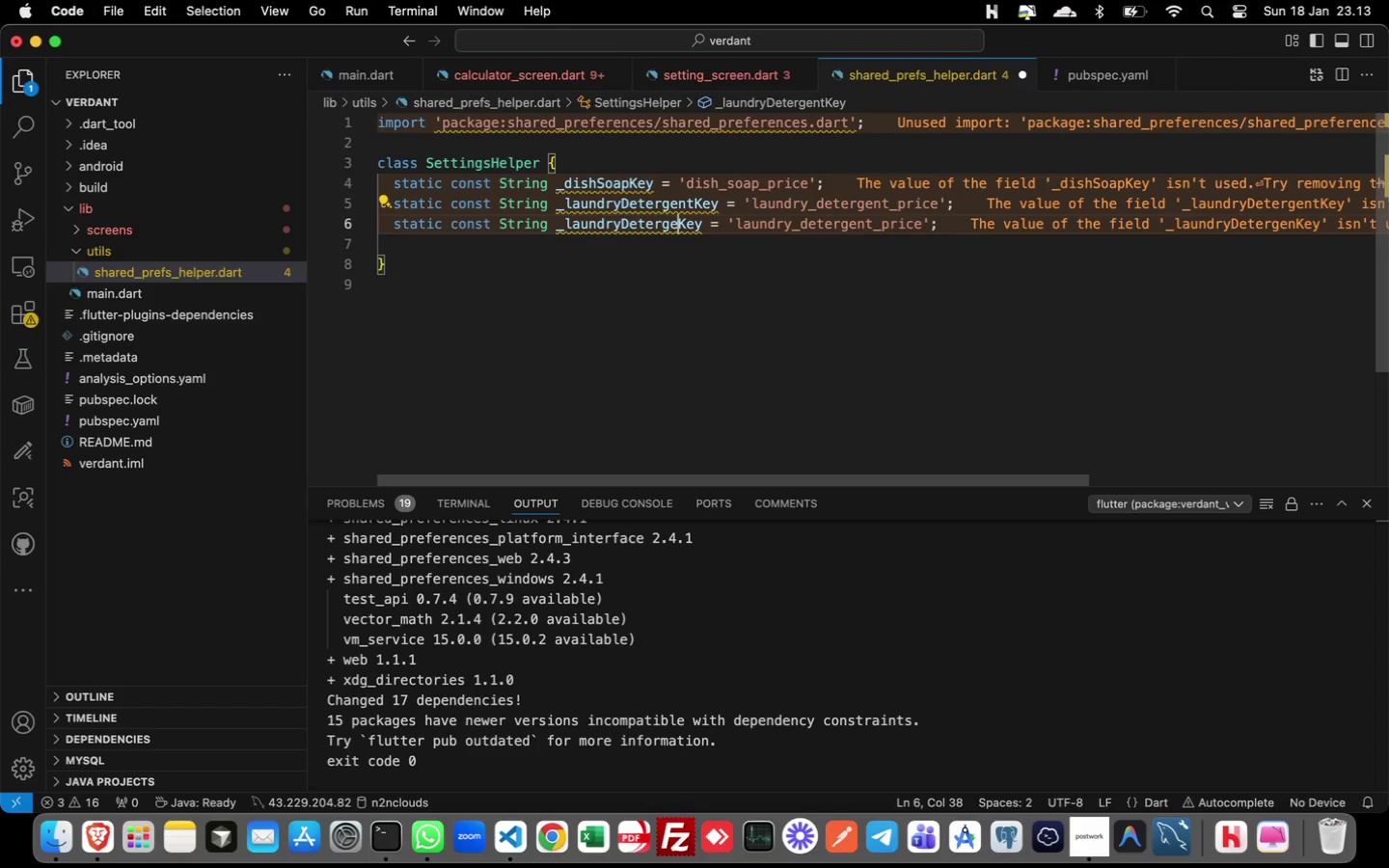 
key(Backspace)
 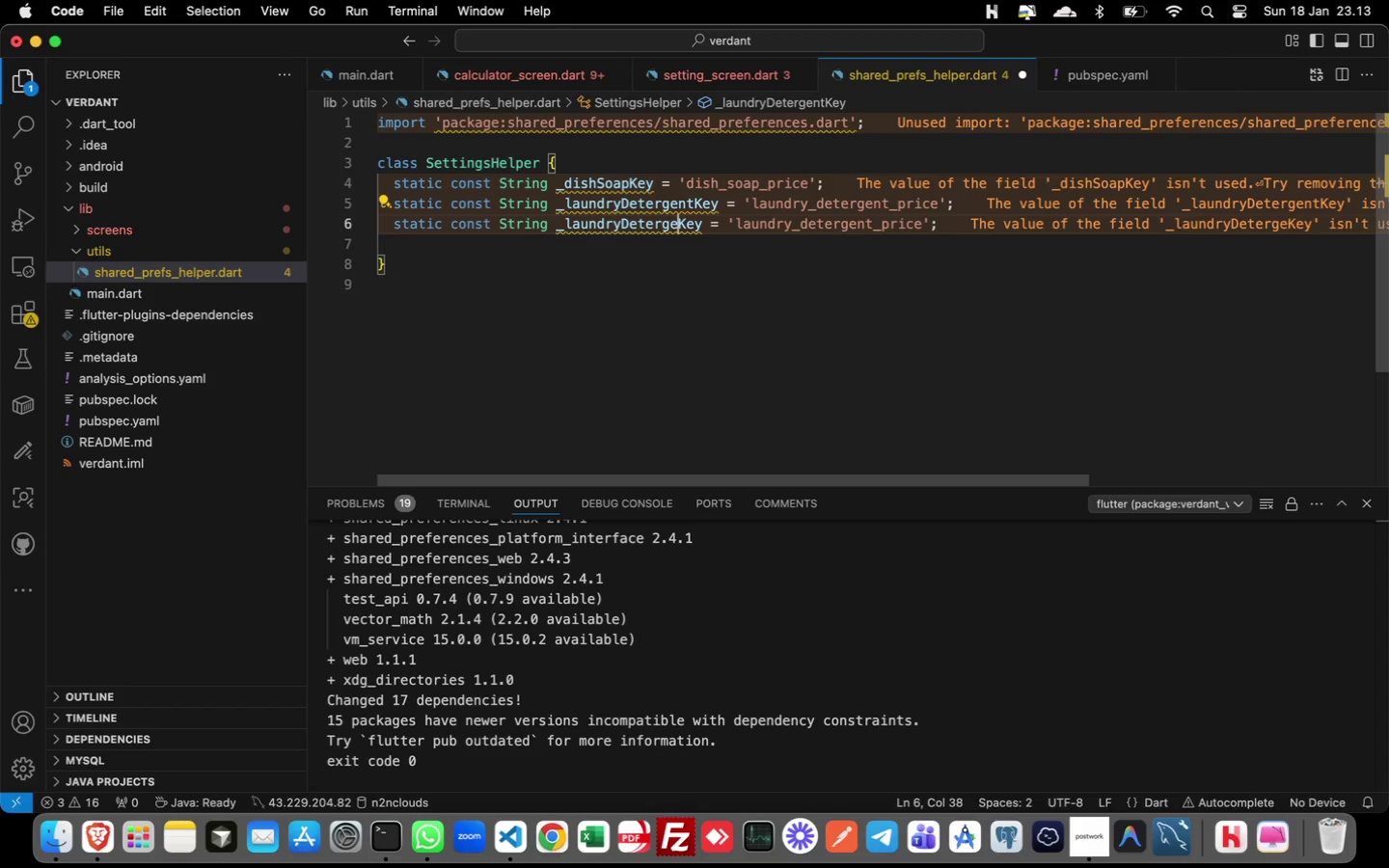 
key(Backspace)
 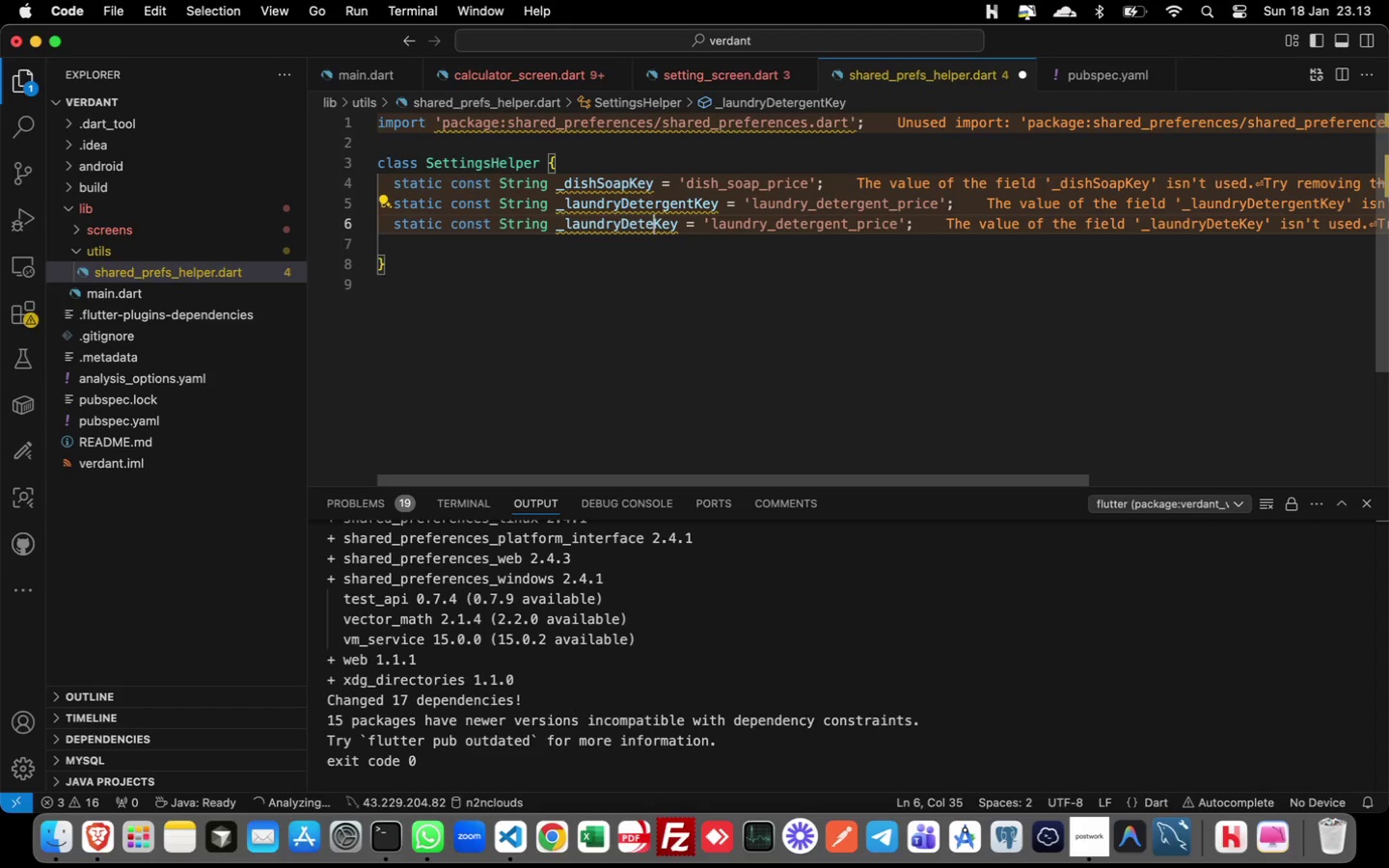 
hold_key(key=Backspace, duration=0.45)
 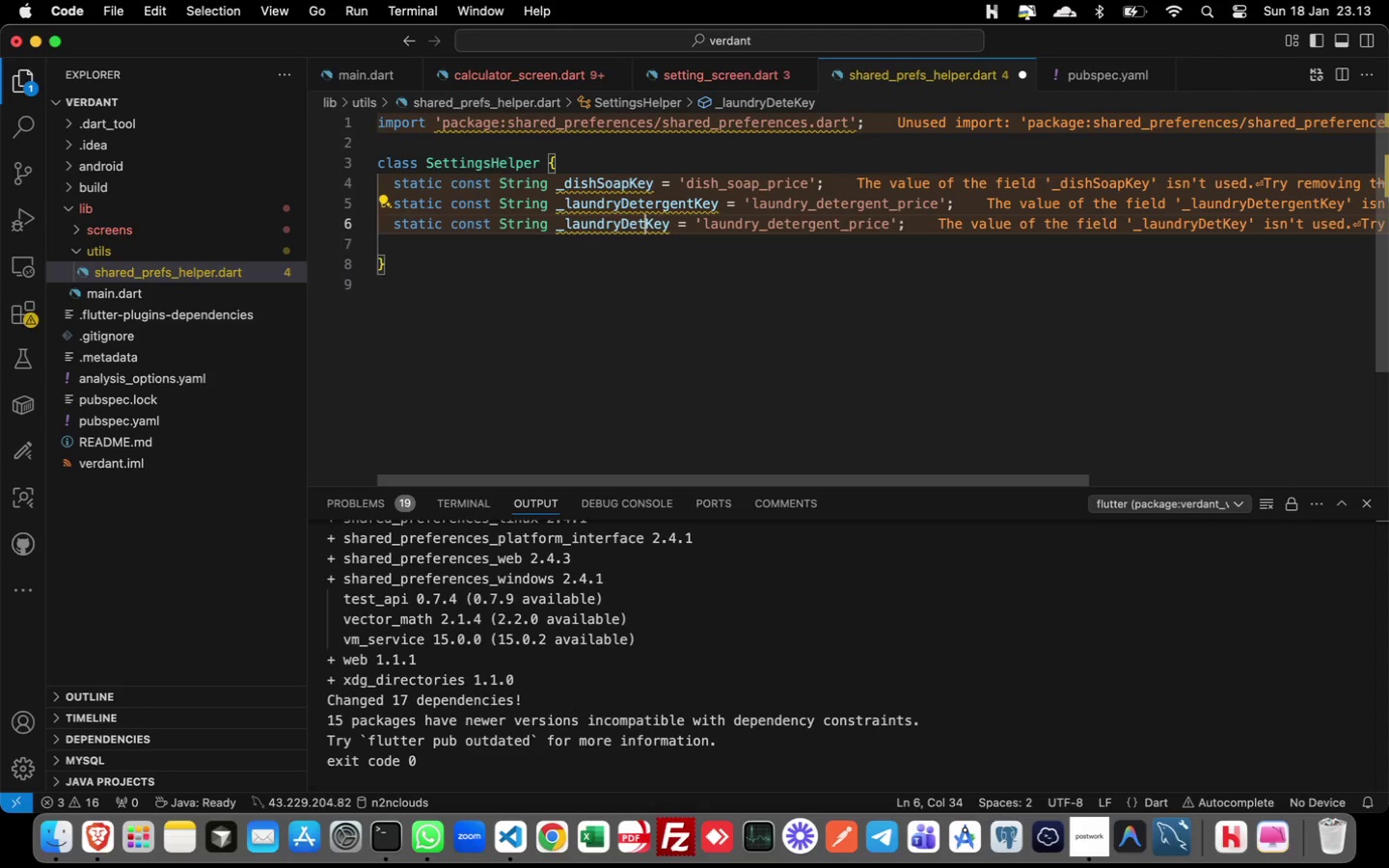 
key(Backspace)
 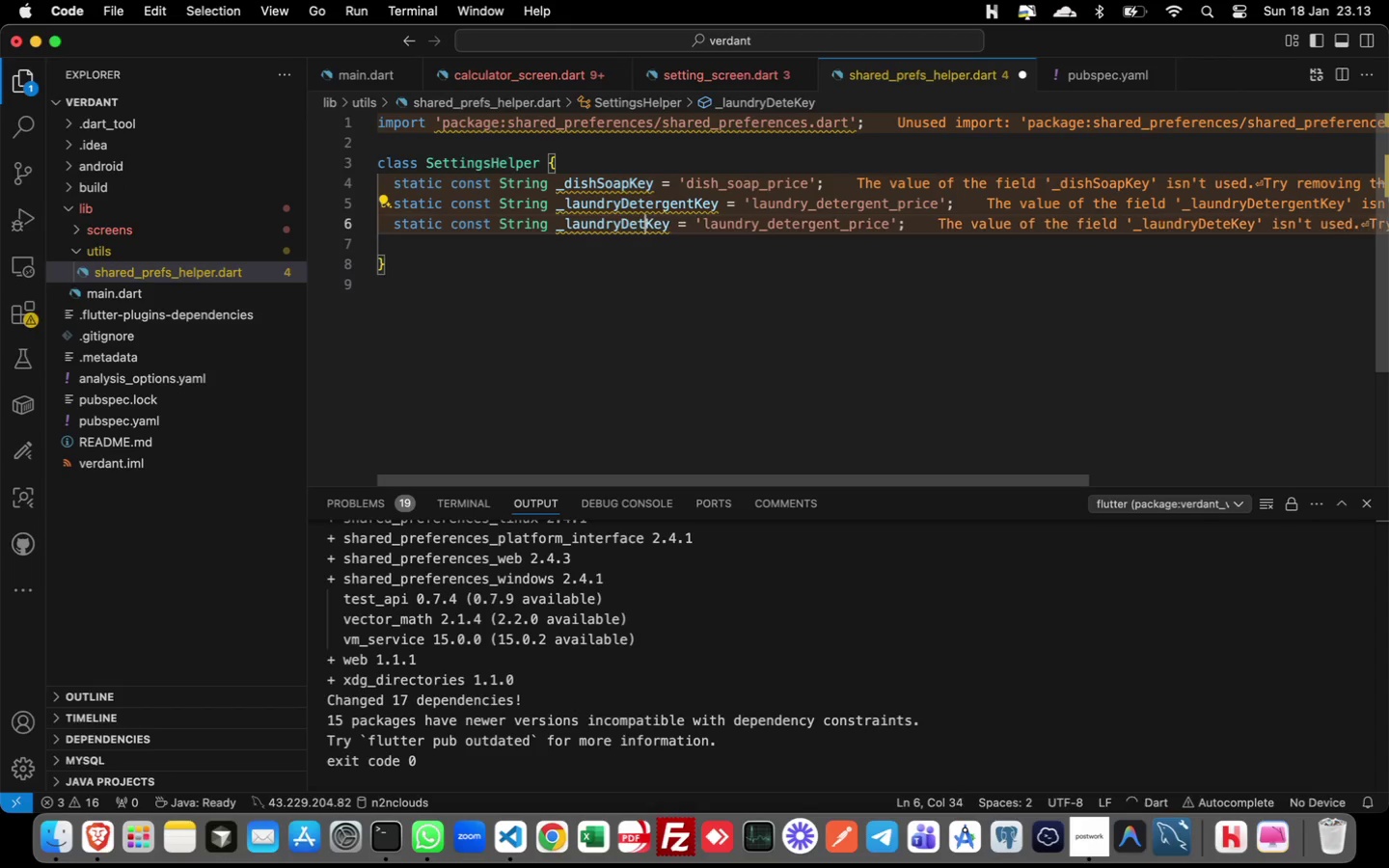 
key(Backspace)
 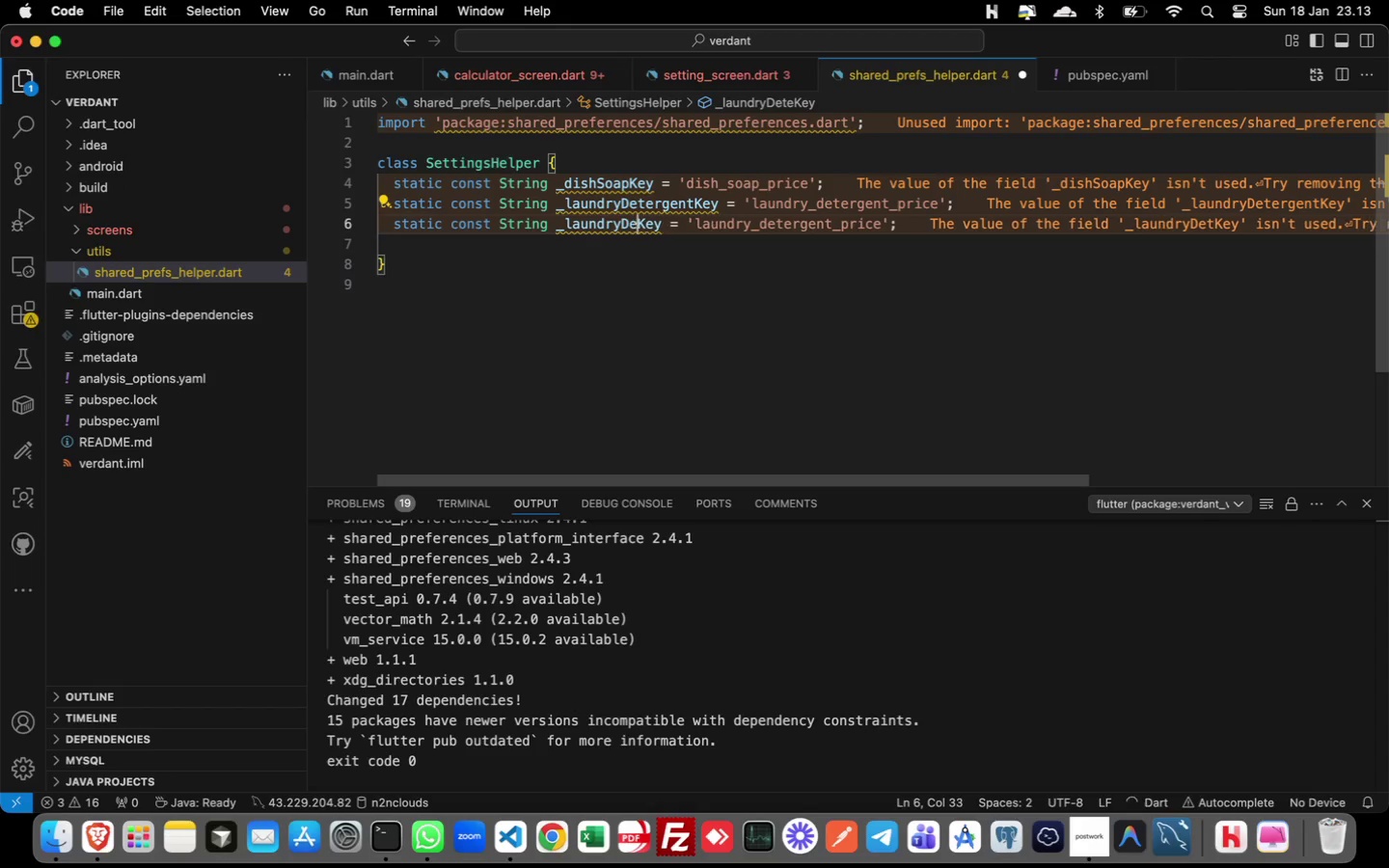 
key(Backspace)
 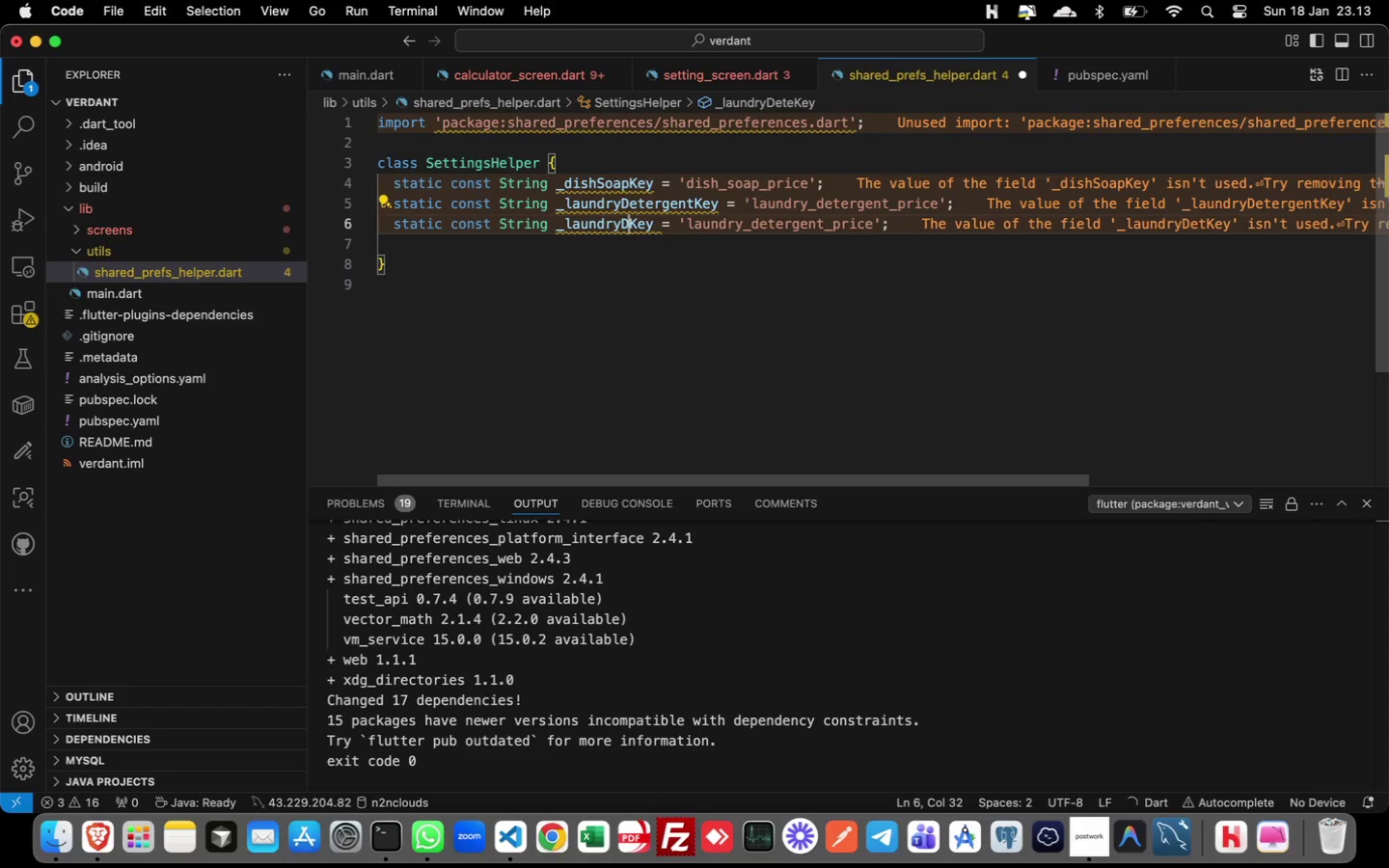 
key(Backspace)
 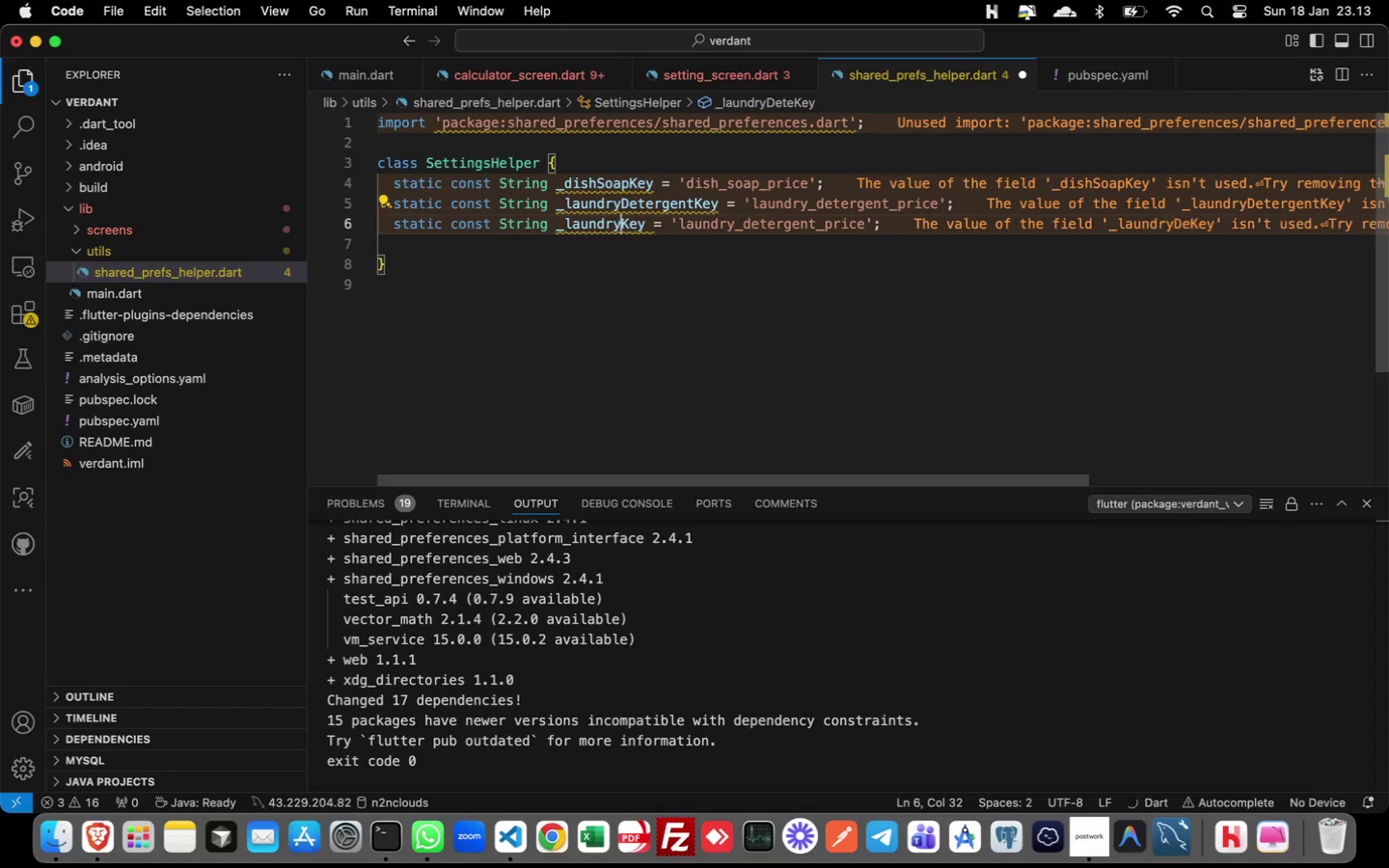 
key(Backspace)
 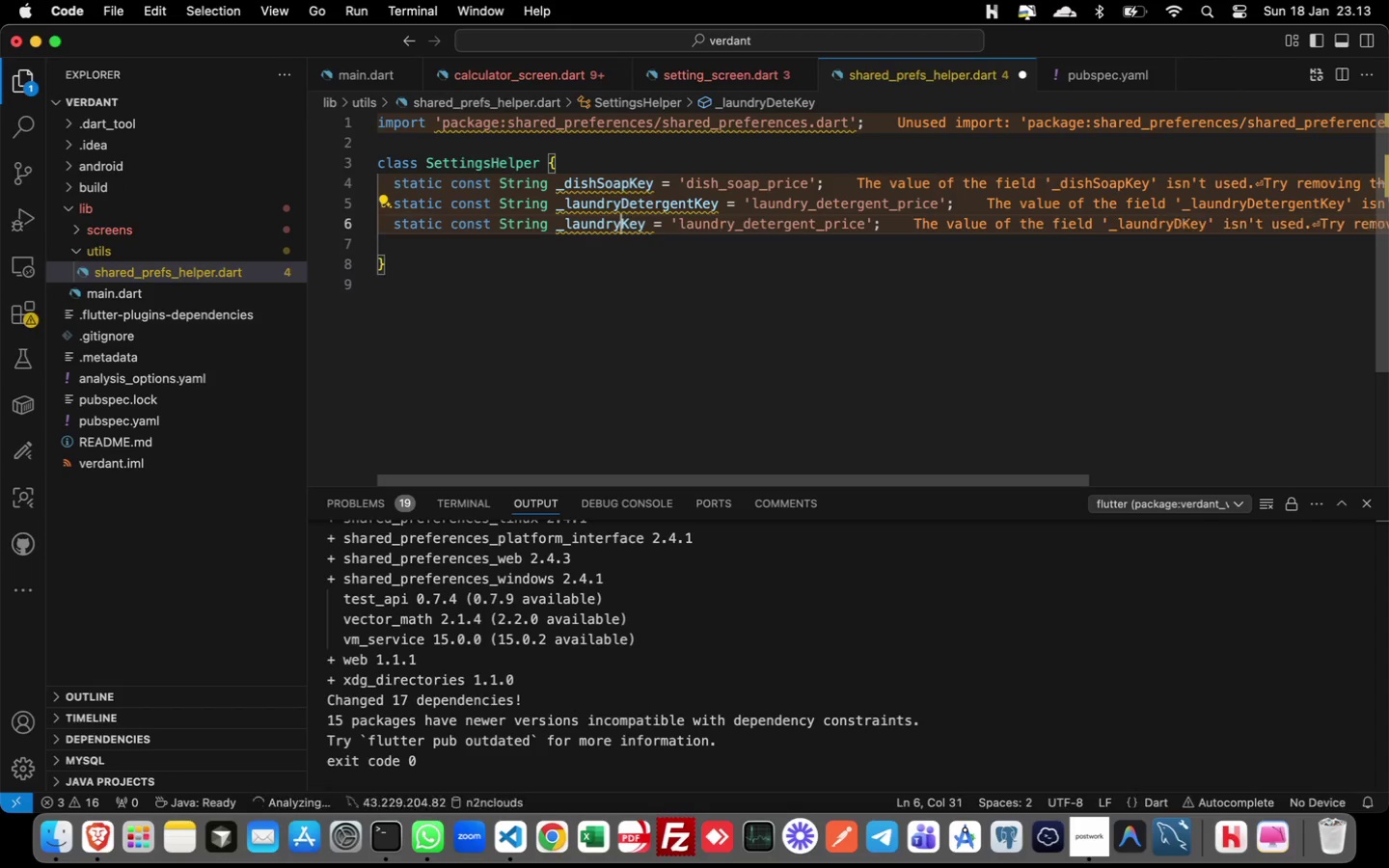 
key(Backspace)
 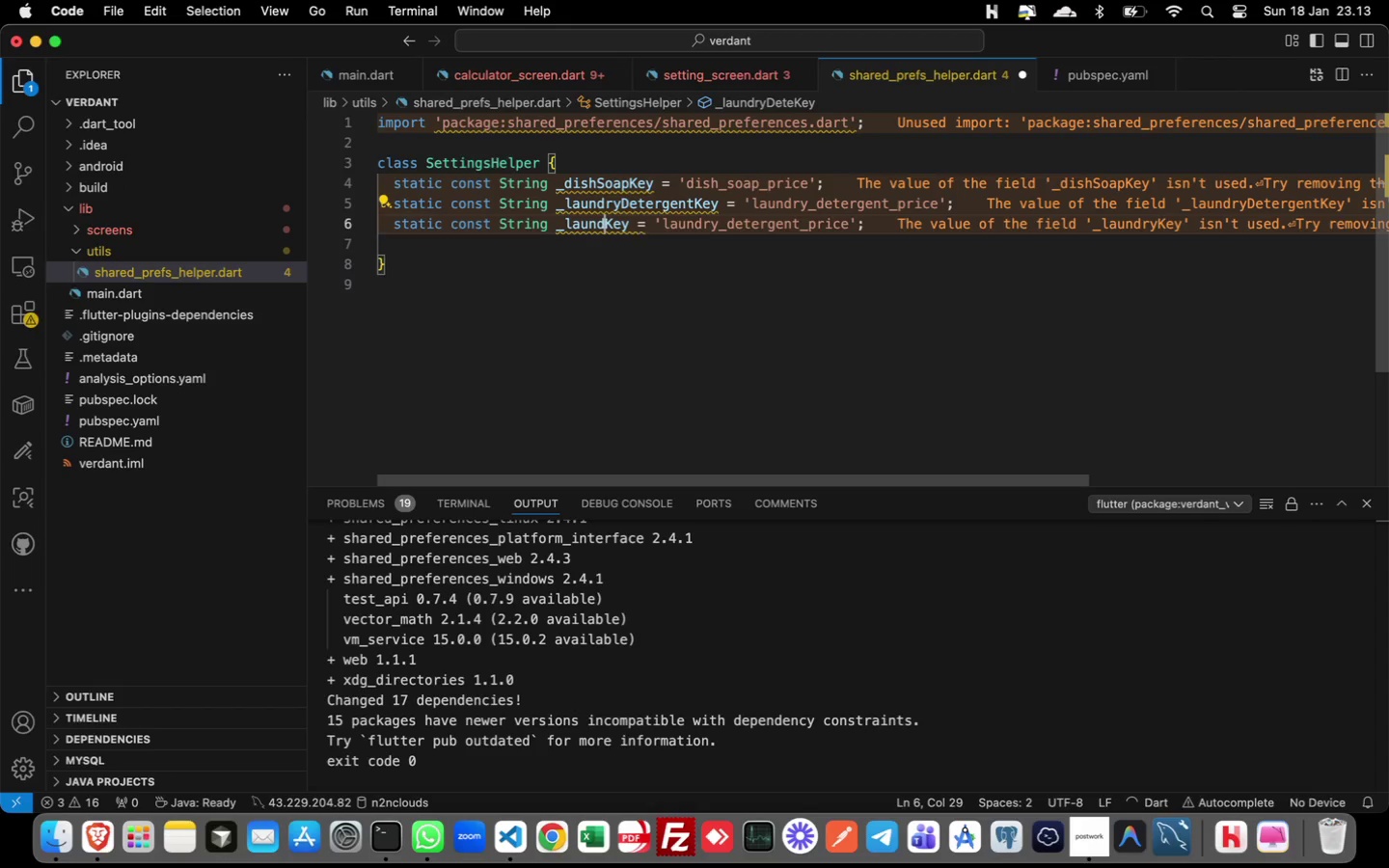 
key(Backspace)
 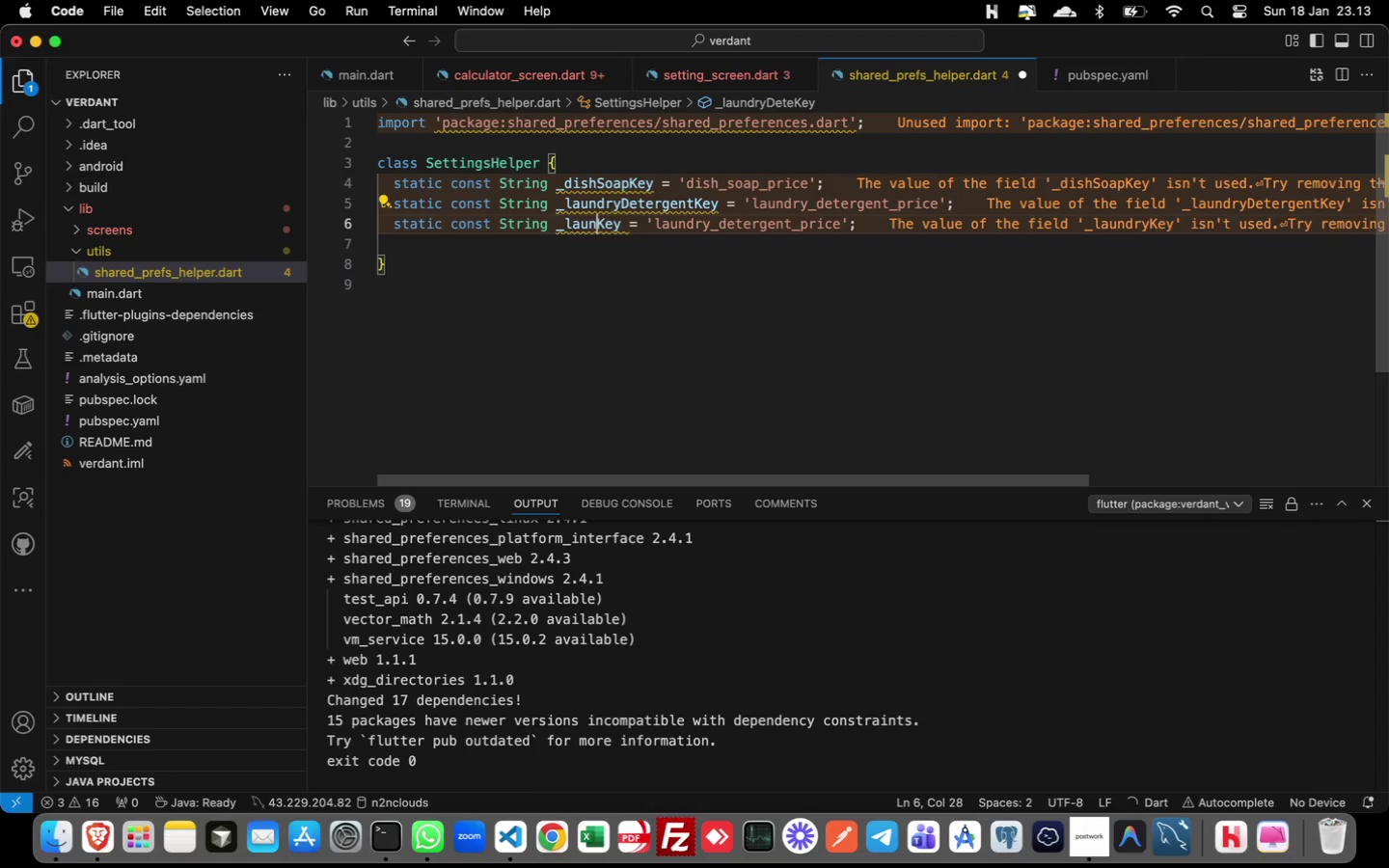 
key(Backspace)
 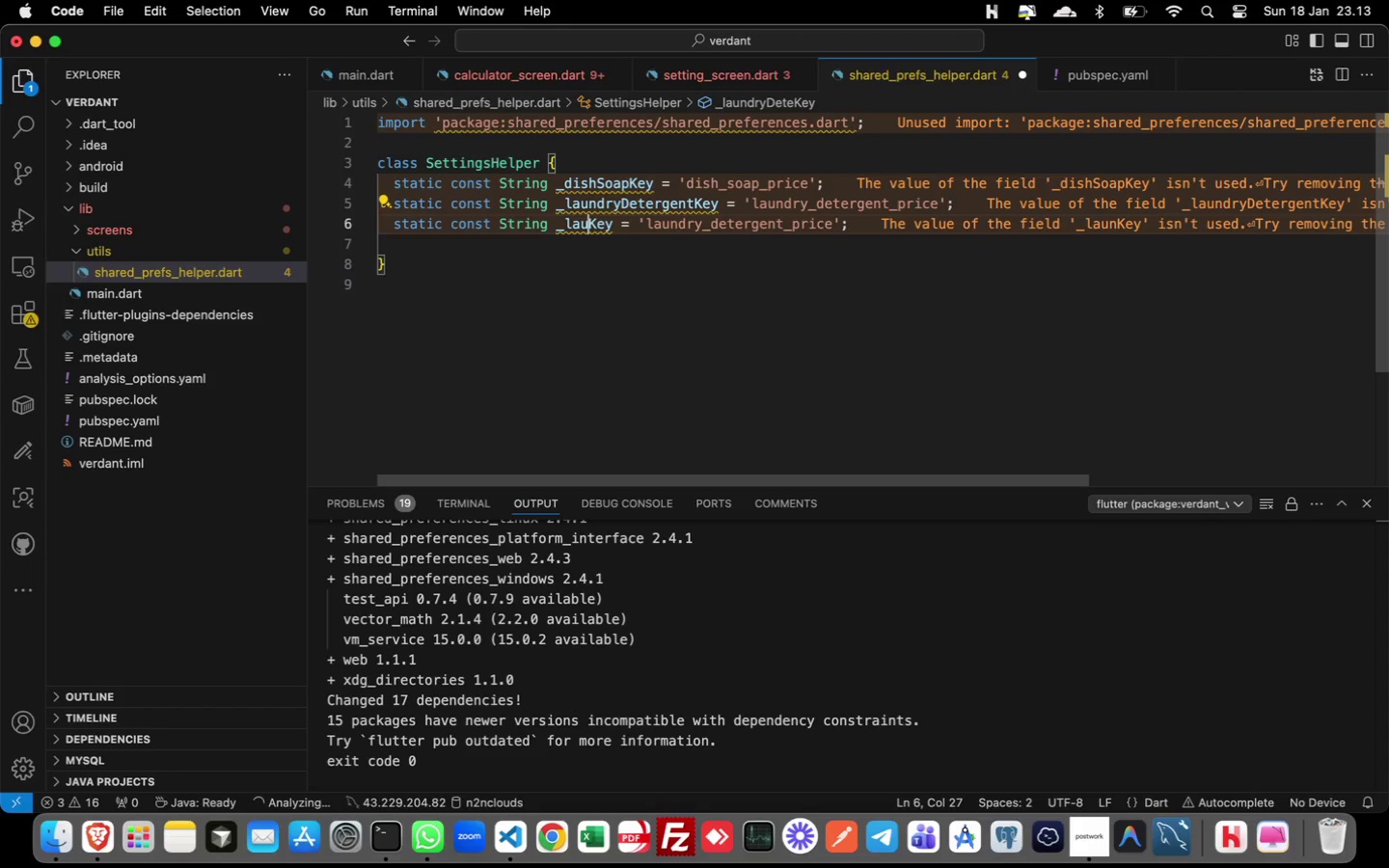 
key(Backspace)
 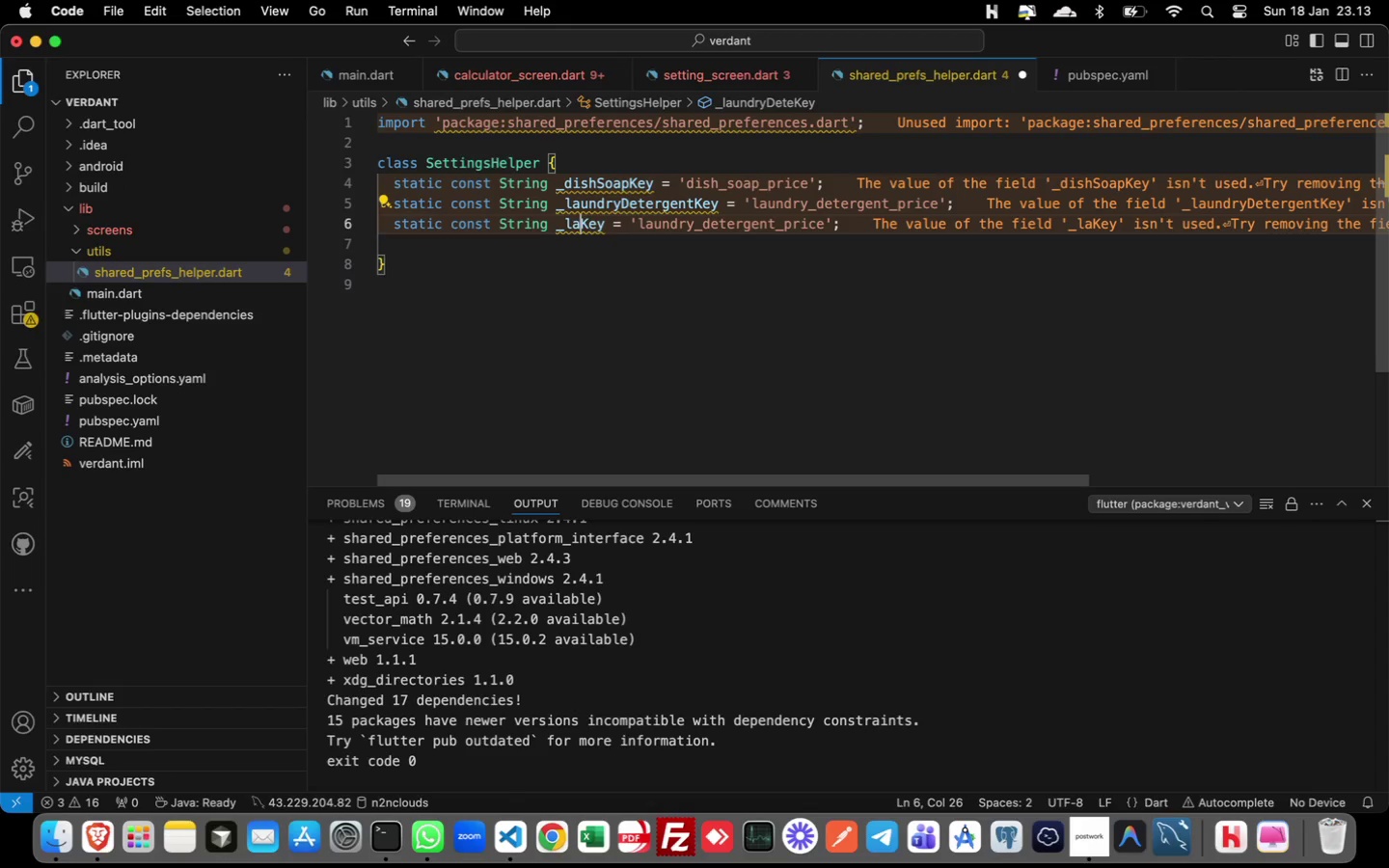 
key(Backspace)
 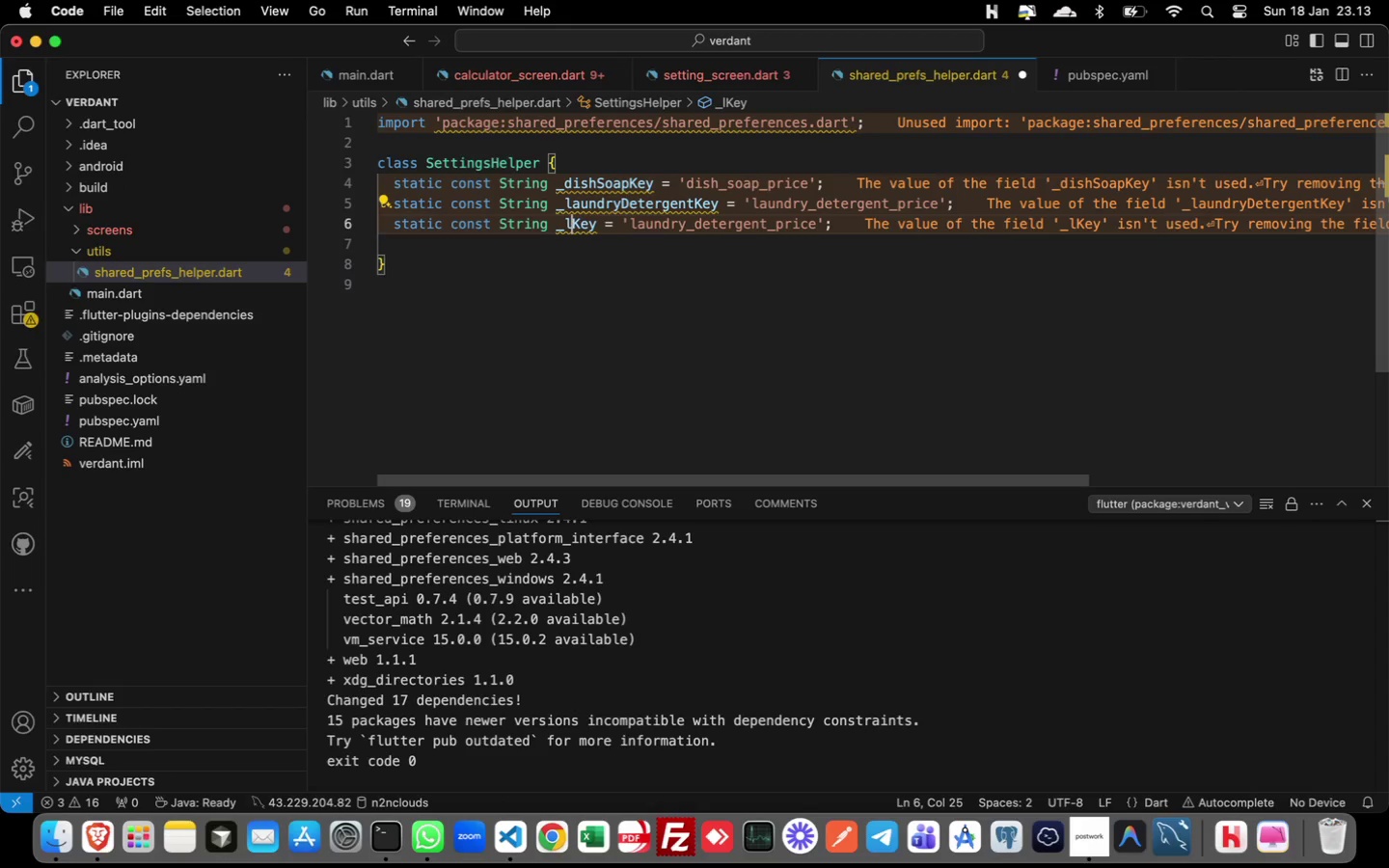 
key(Backspace)
type(castileSoap)
 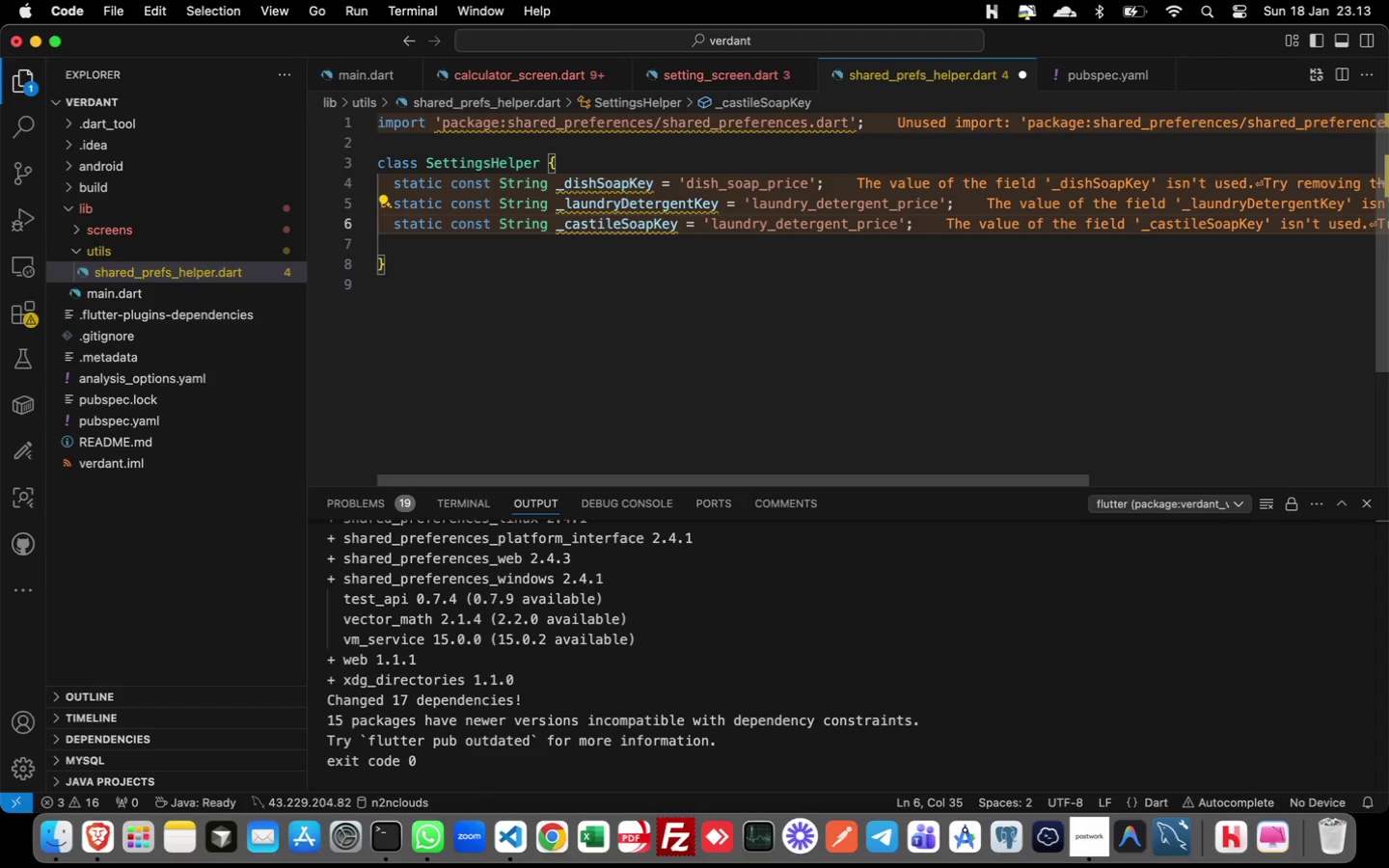 
key(ArrowRight)
 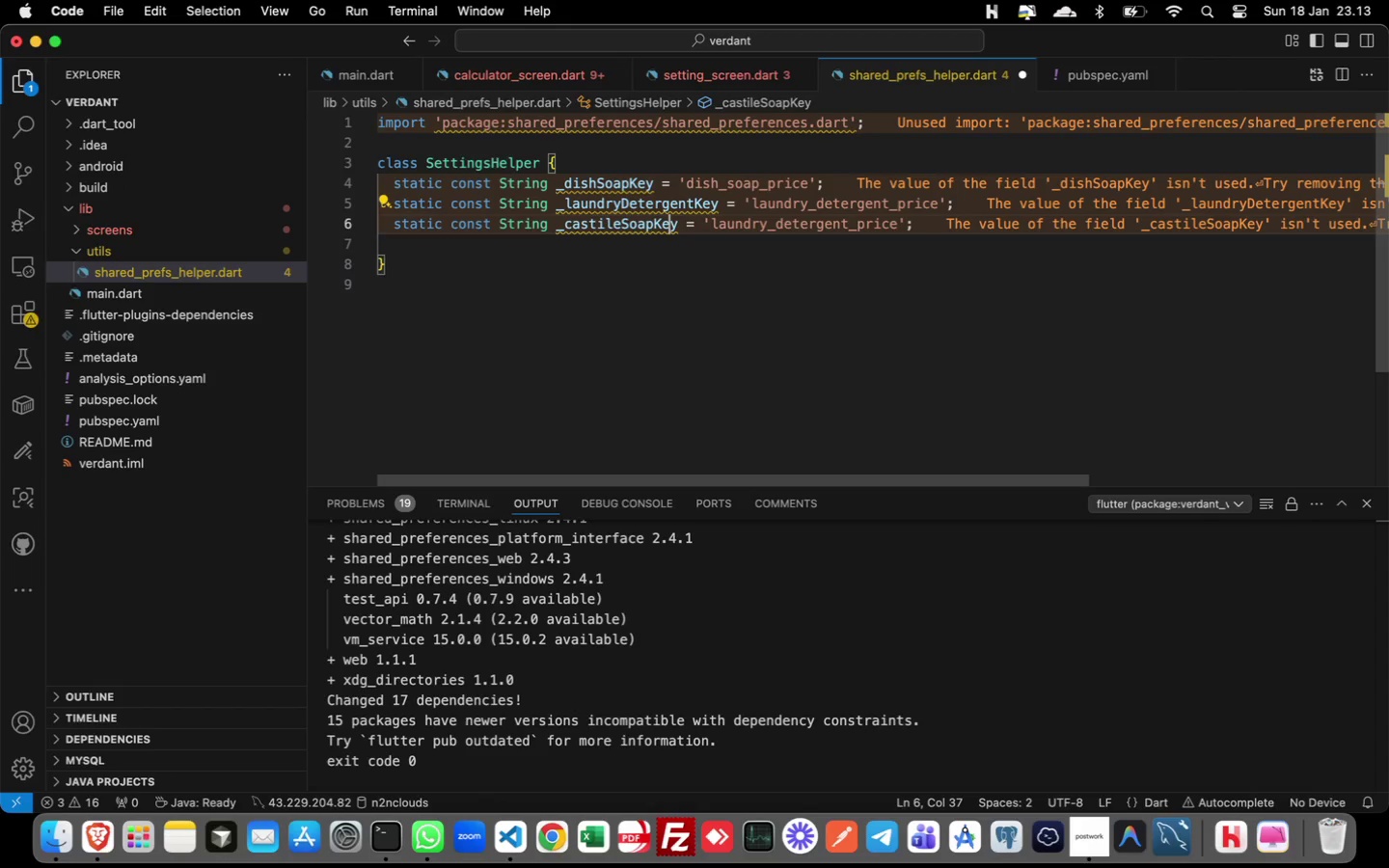 
key(ArrowRight)
 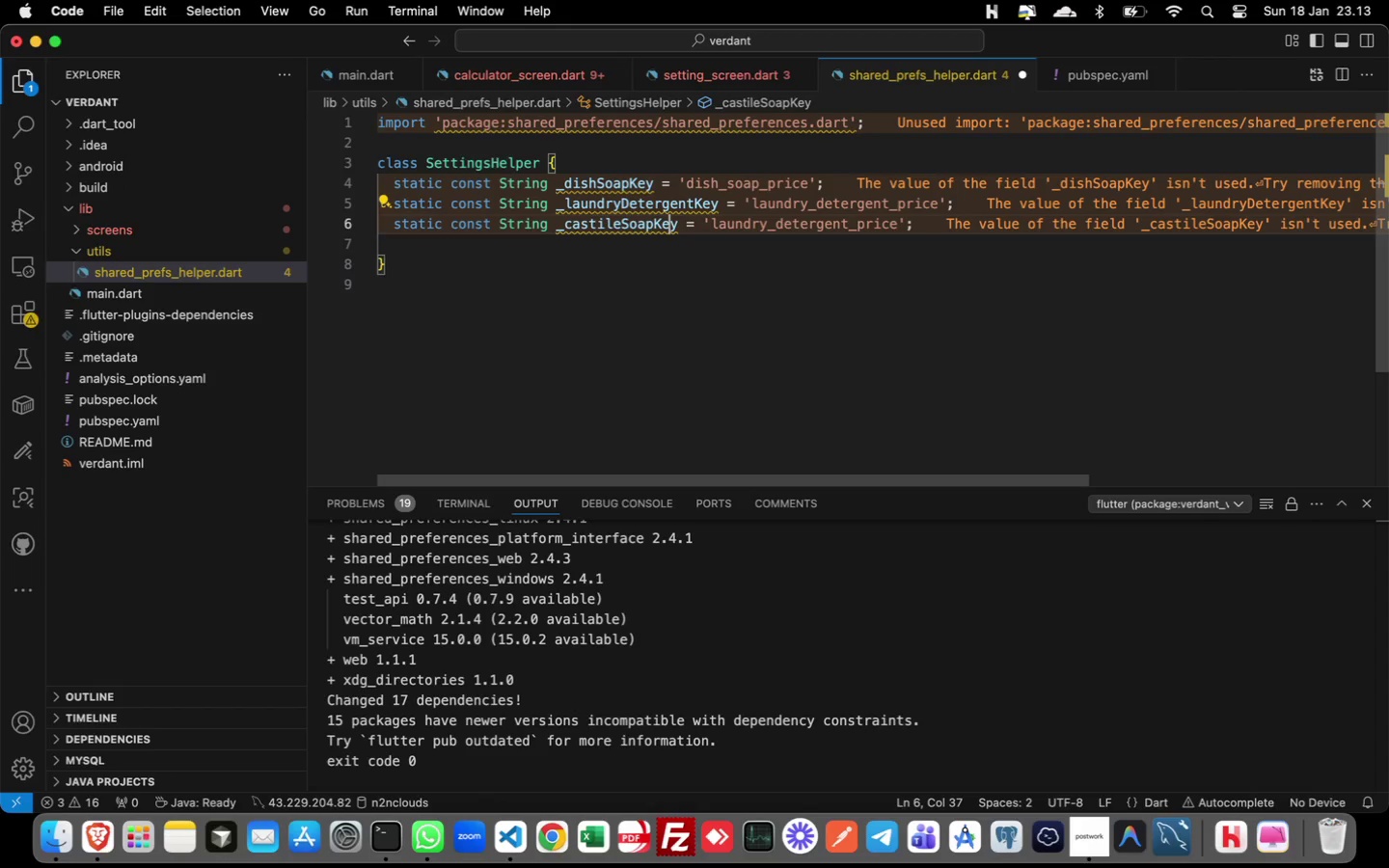 
key(ArrowRight)
 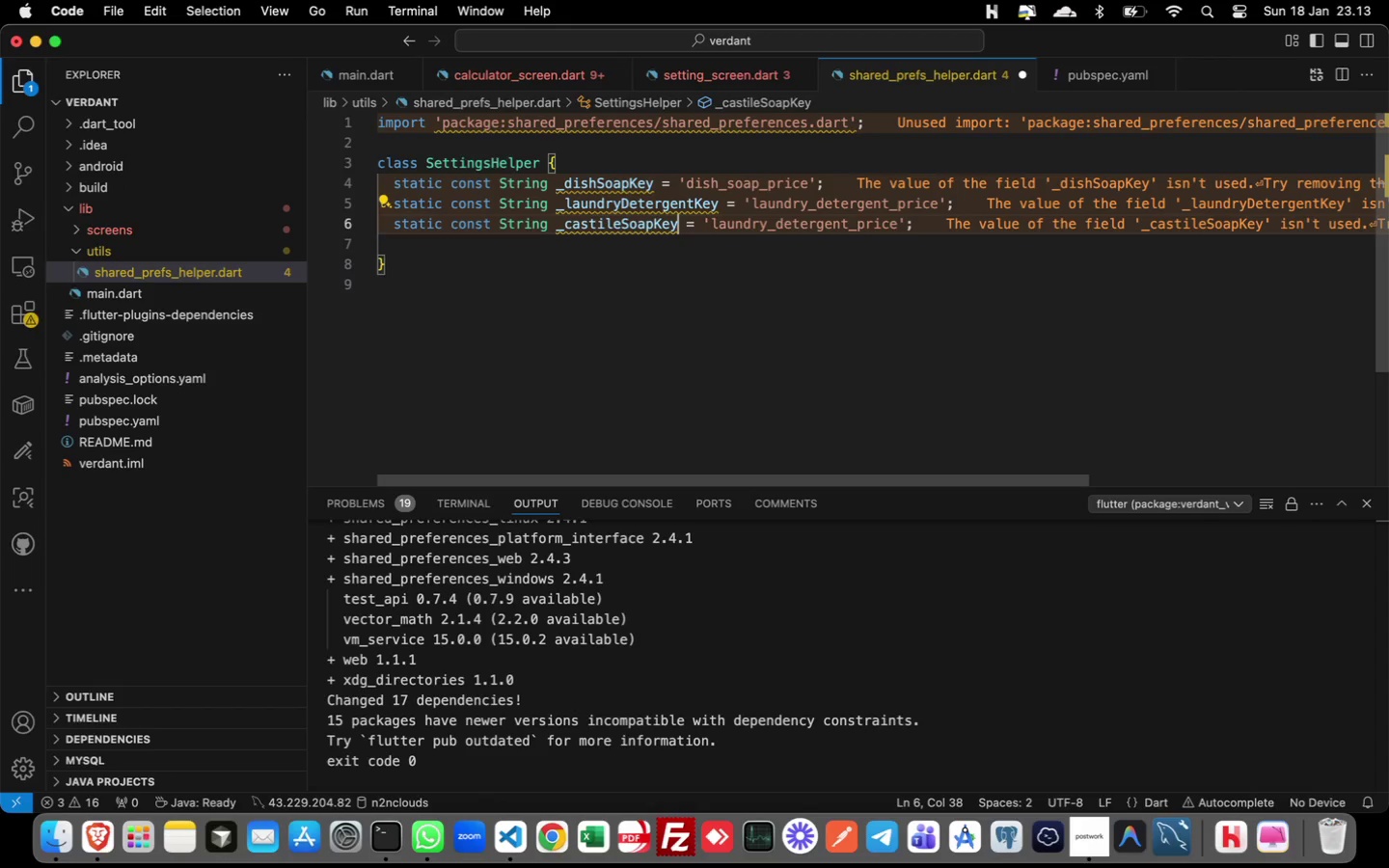 
key(ArrowRight)
 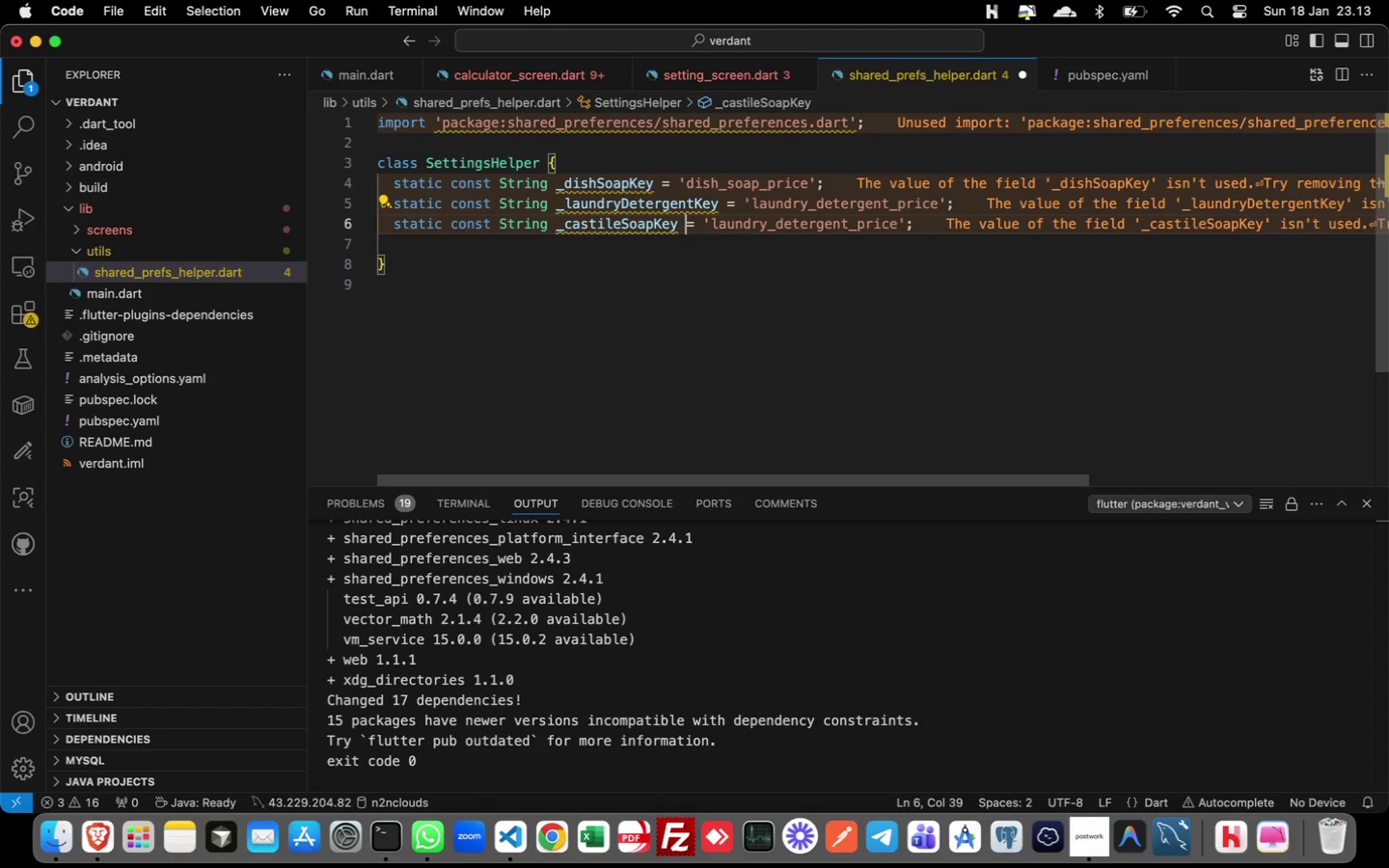 
key(ArrowRight)
 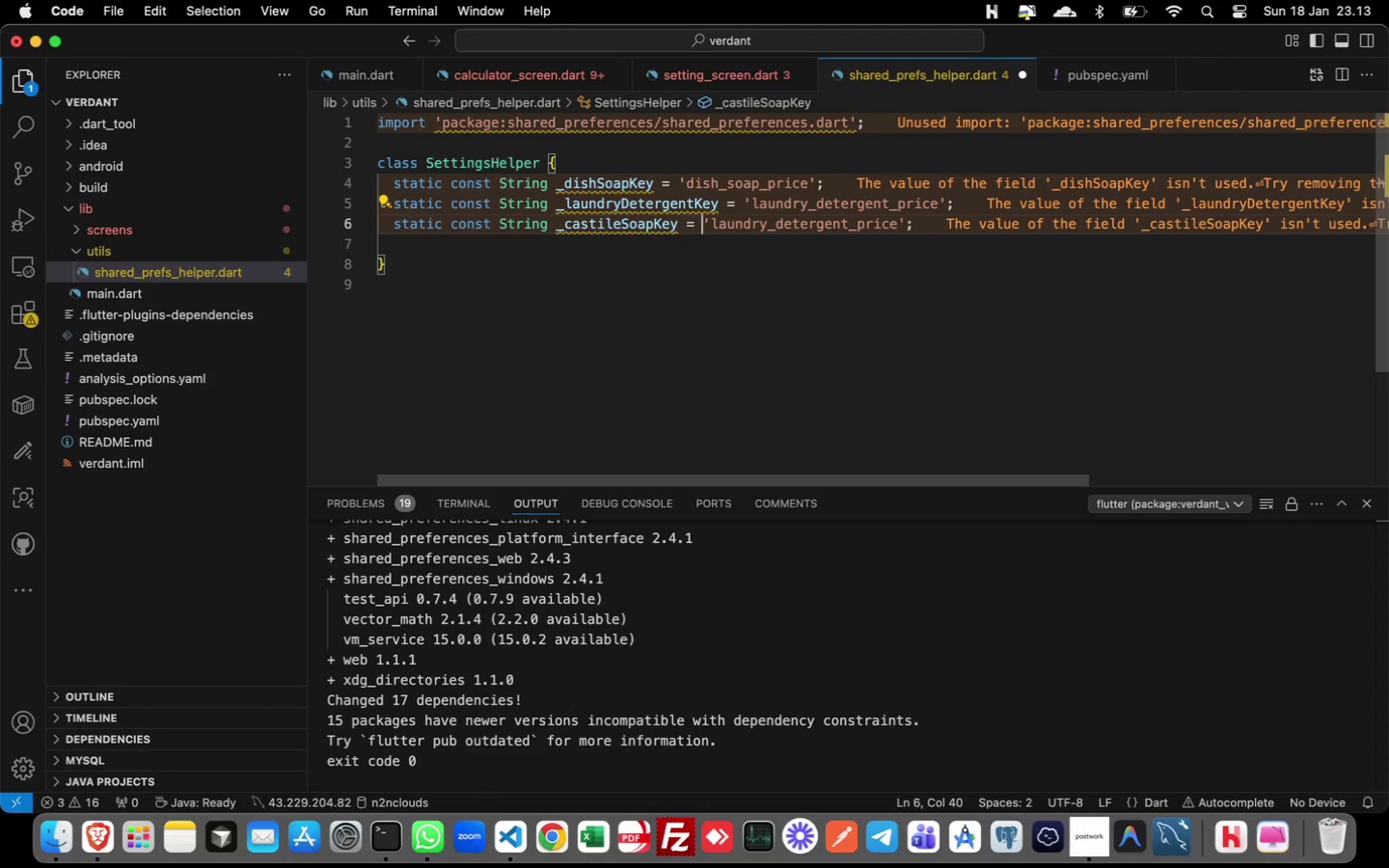 
key(ArrowRight)
 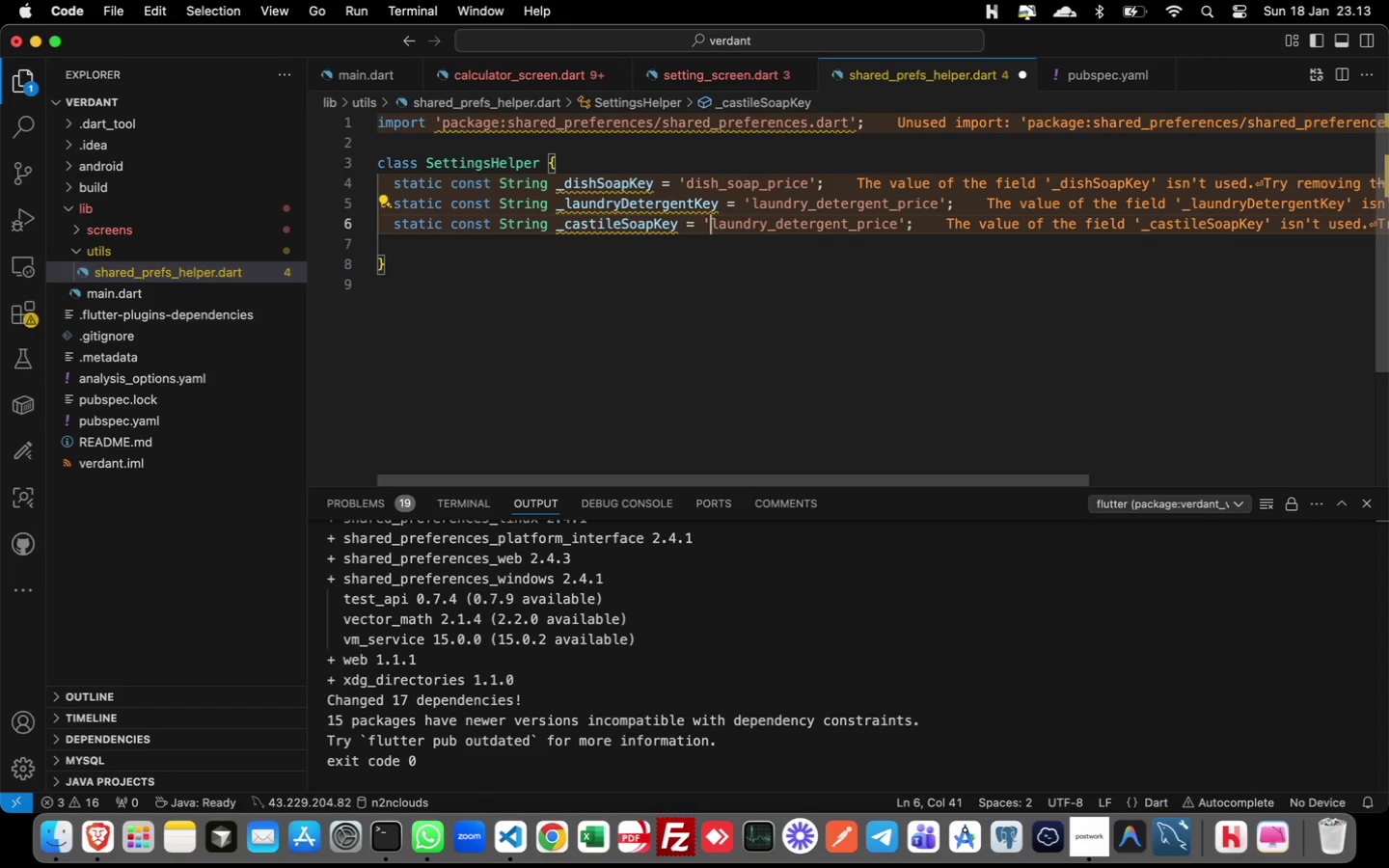 
key(ArrowRight)
 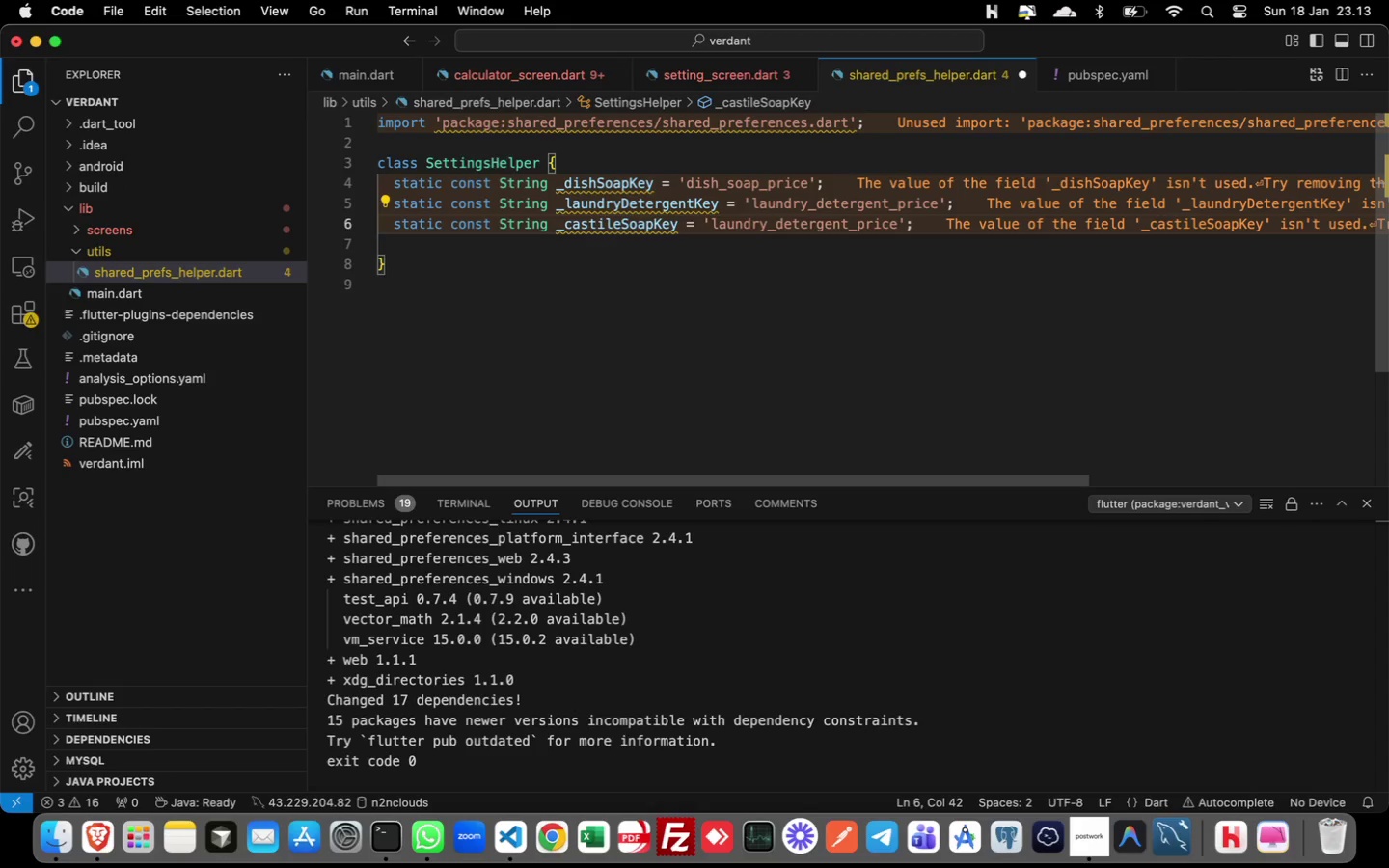 
hold_key(key=ArrowRight, duration=1.5)
 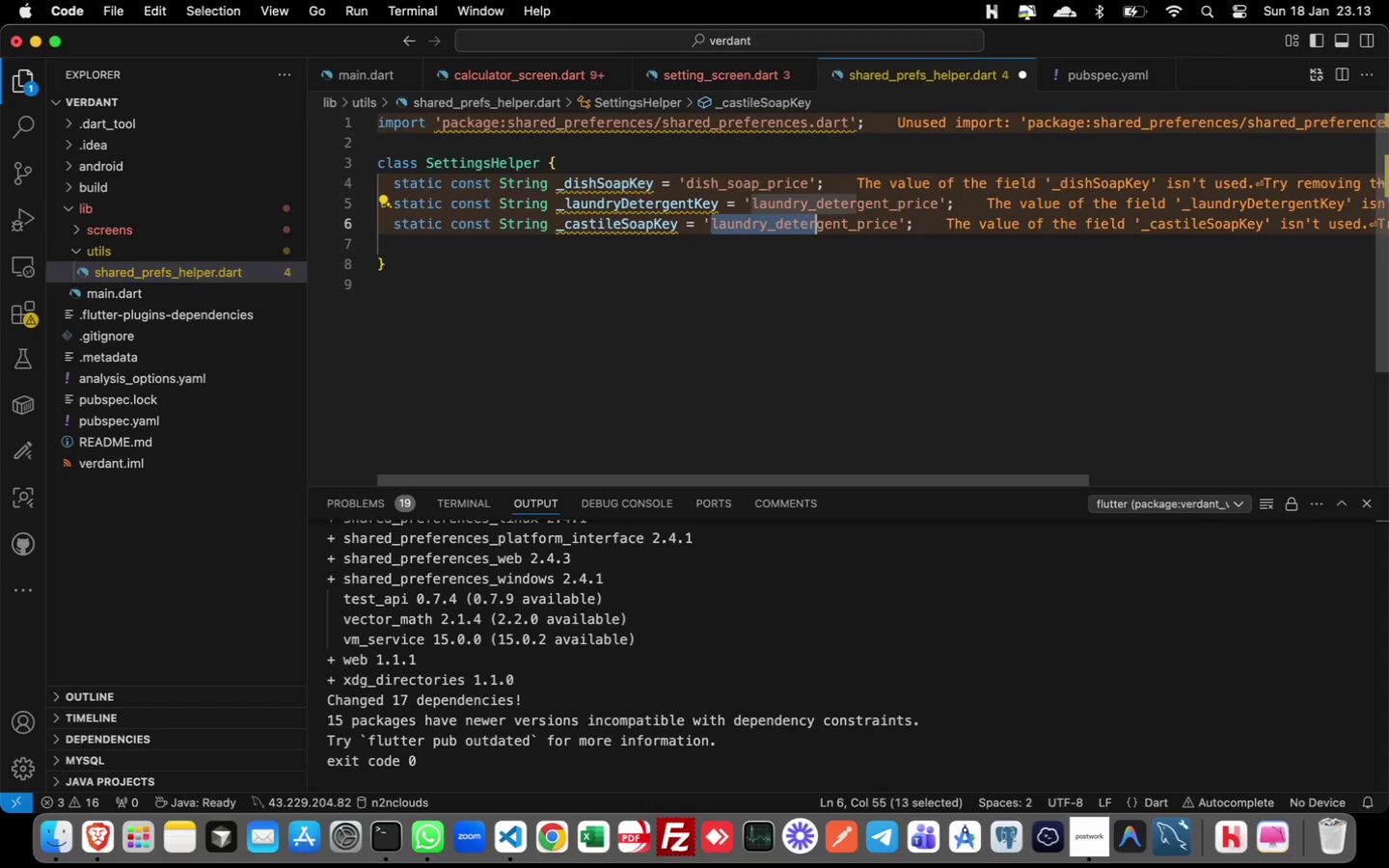 
key(Shift+ArrowRight)
 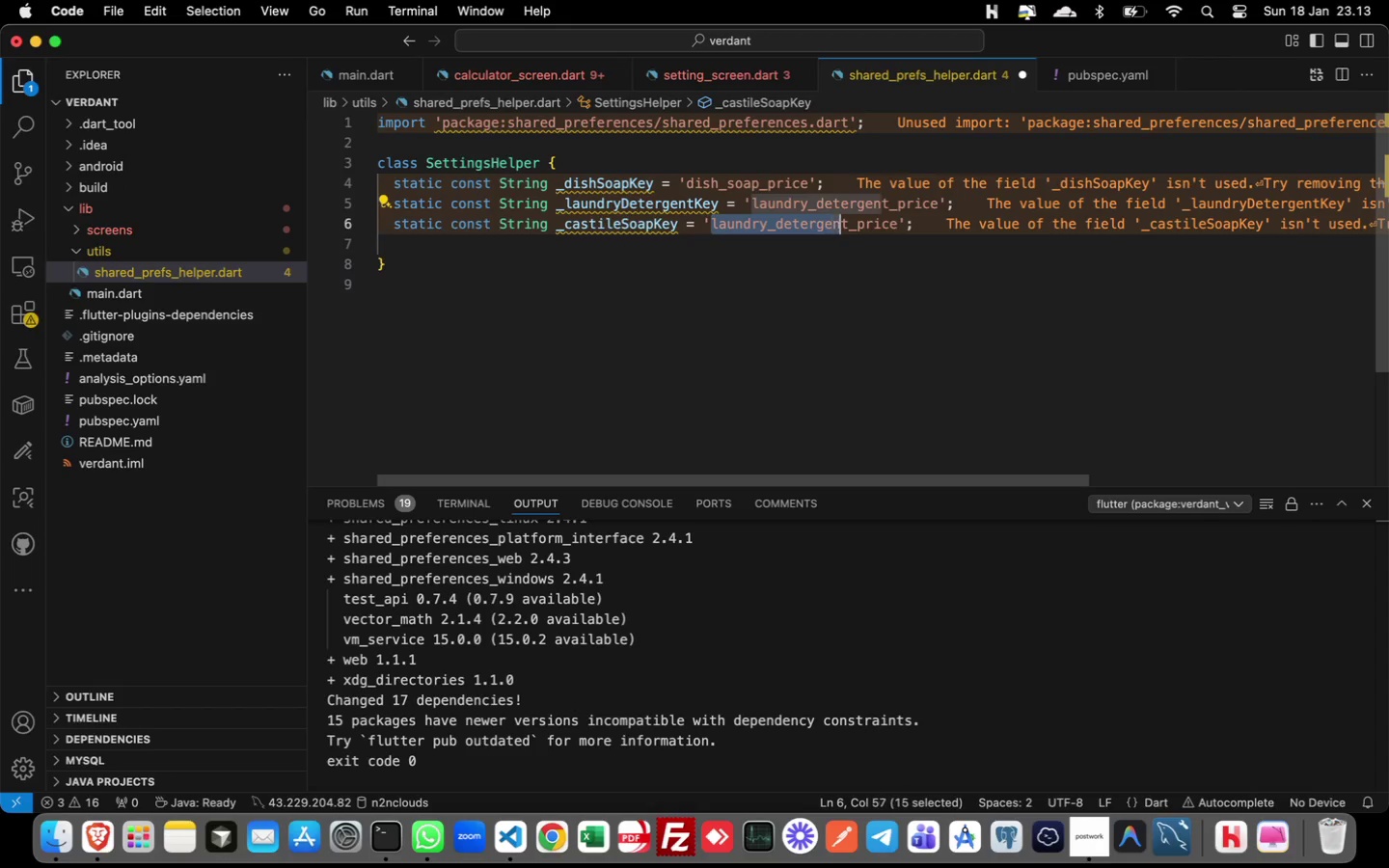 
key(Shift+ArrowRight)
 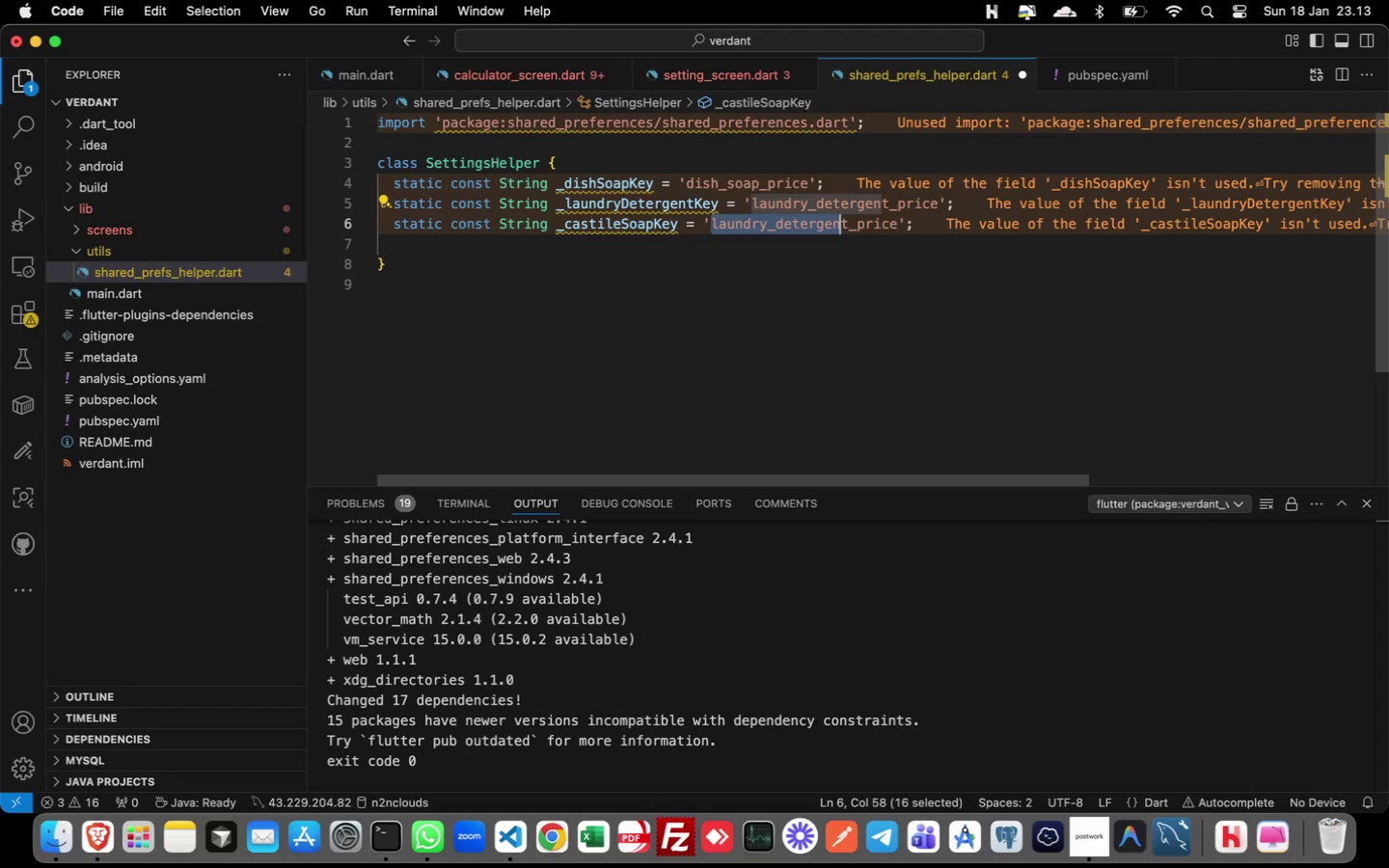 
key(Shift+ArrowRight)
 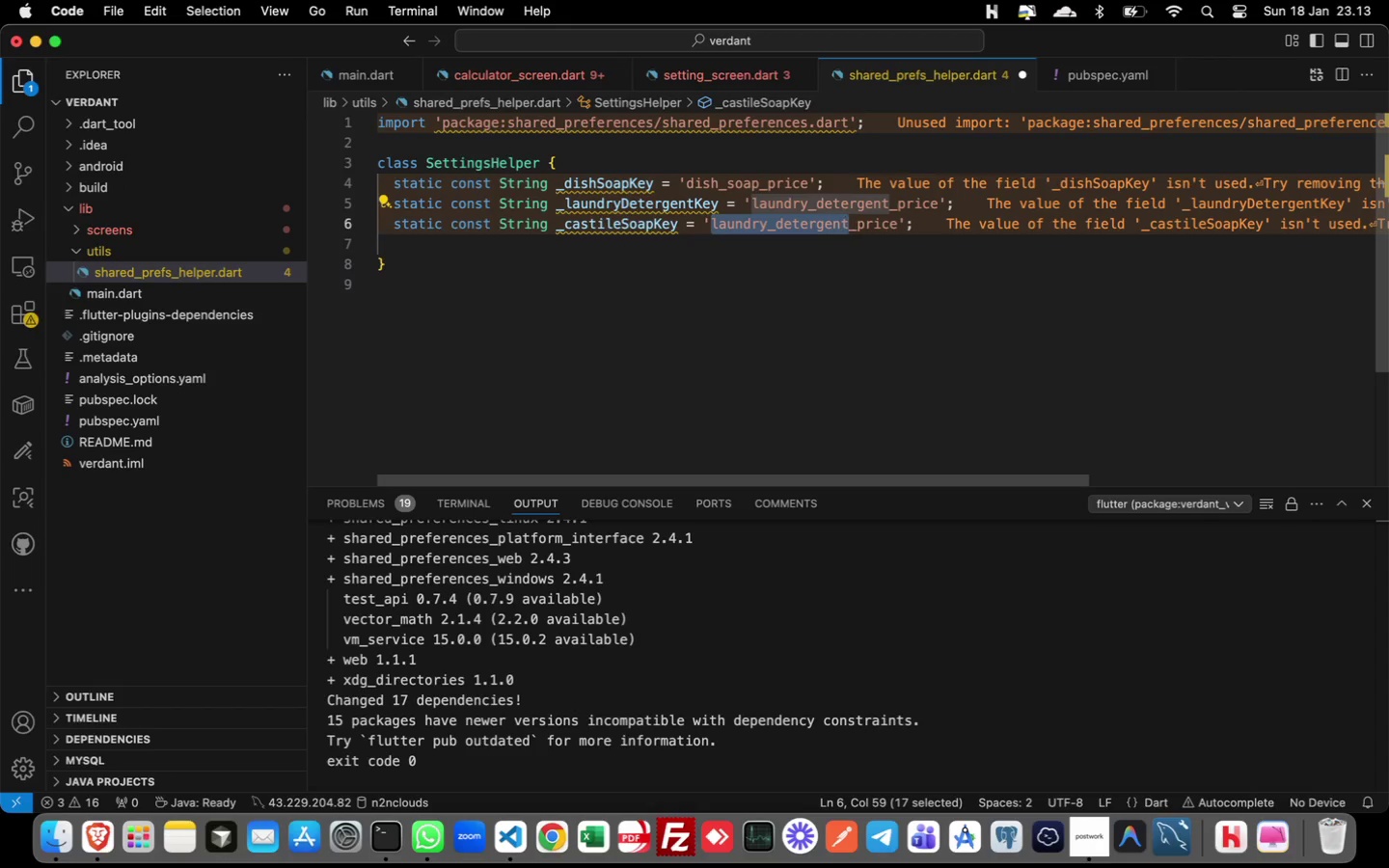 
type(castile_soap)
 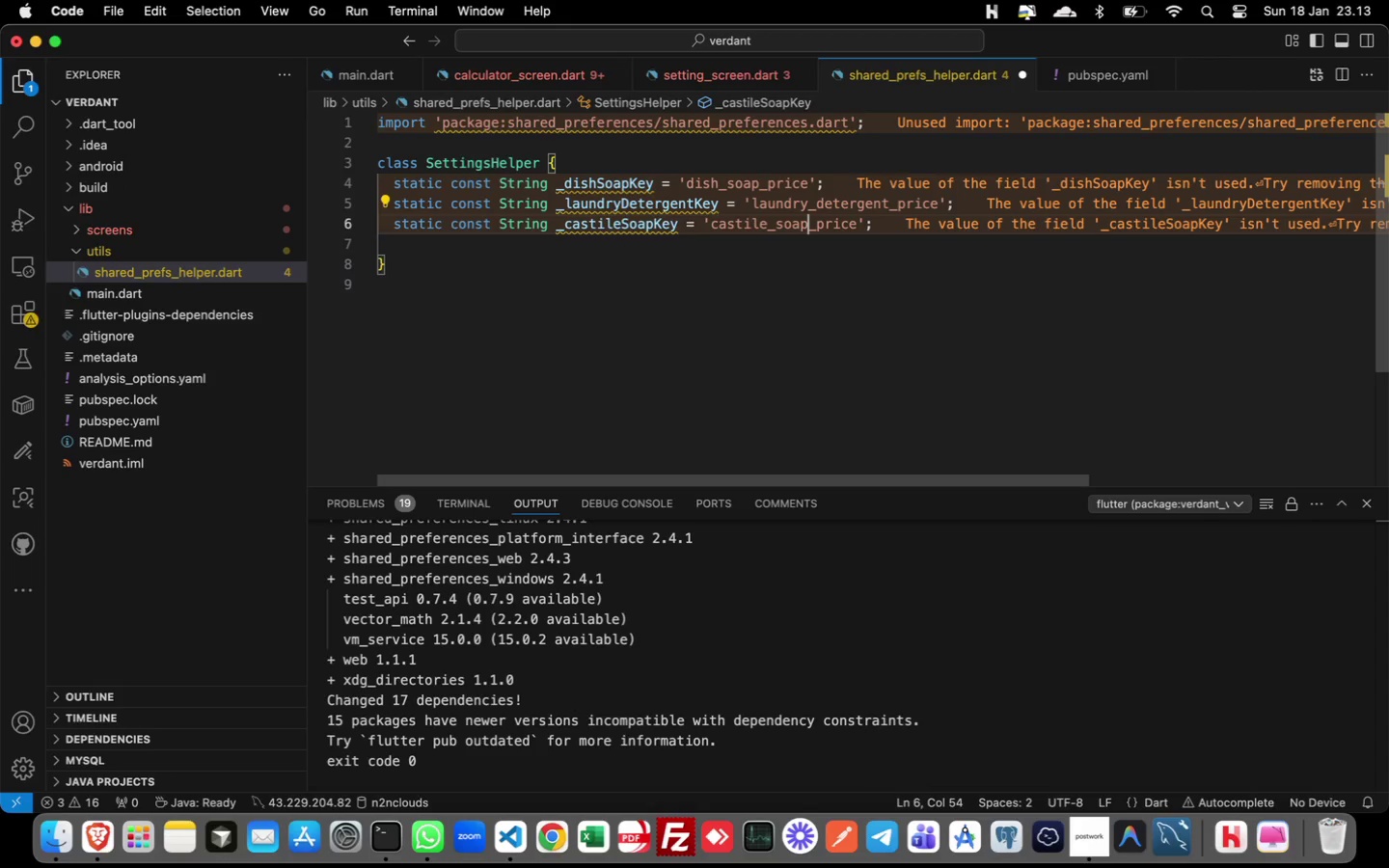 
key(ArrowRight)
 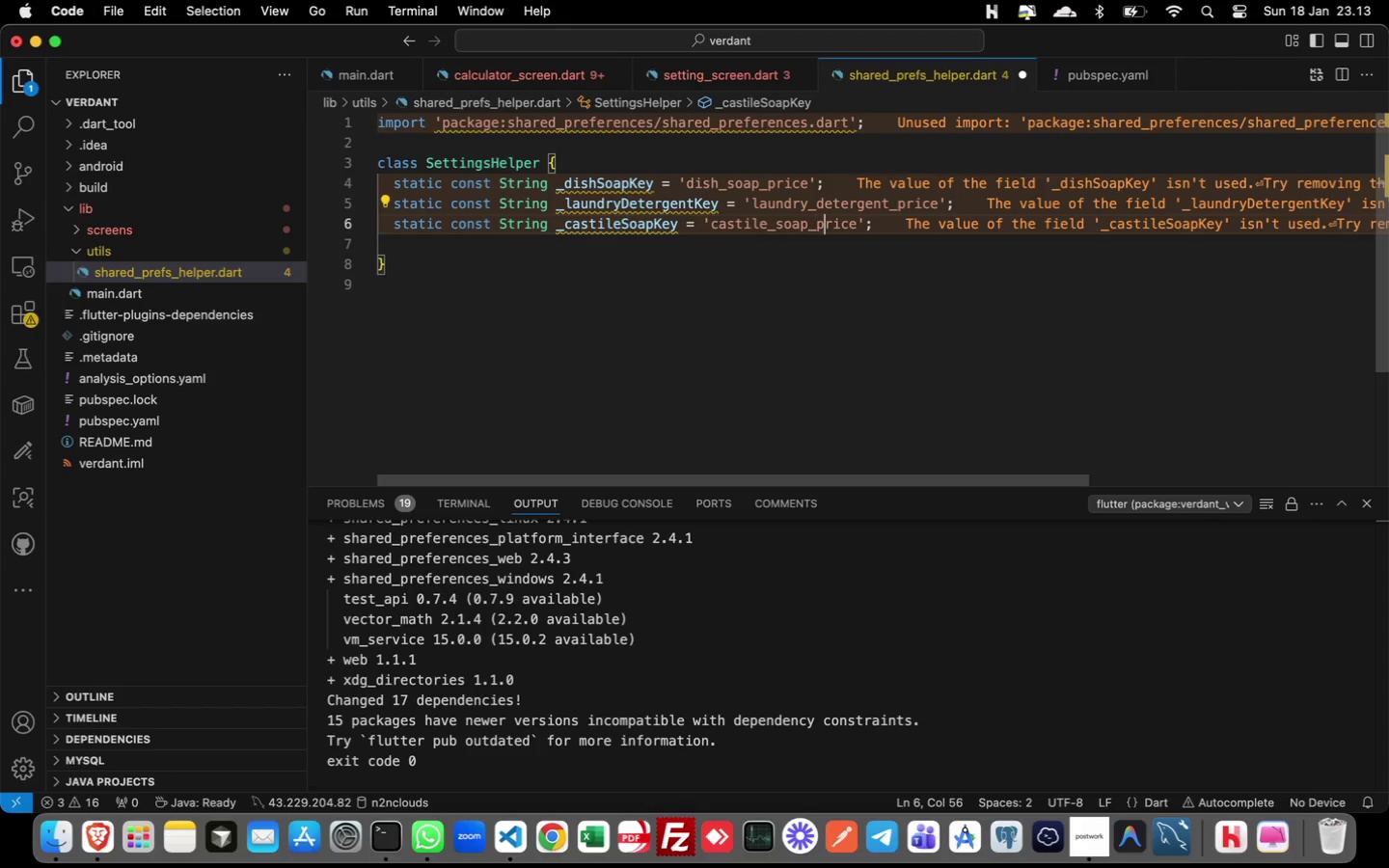 
key(ArrowRight)
 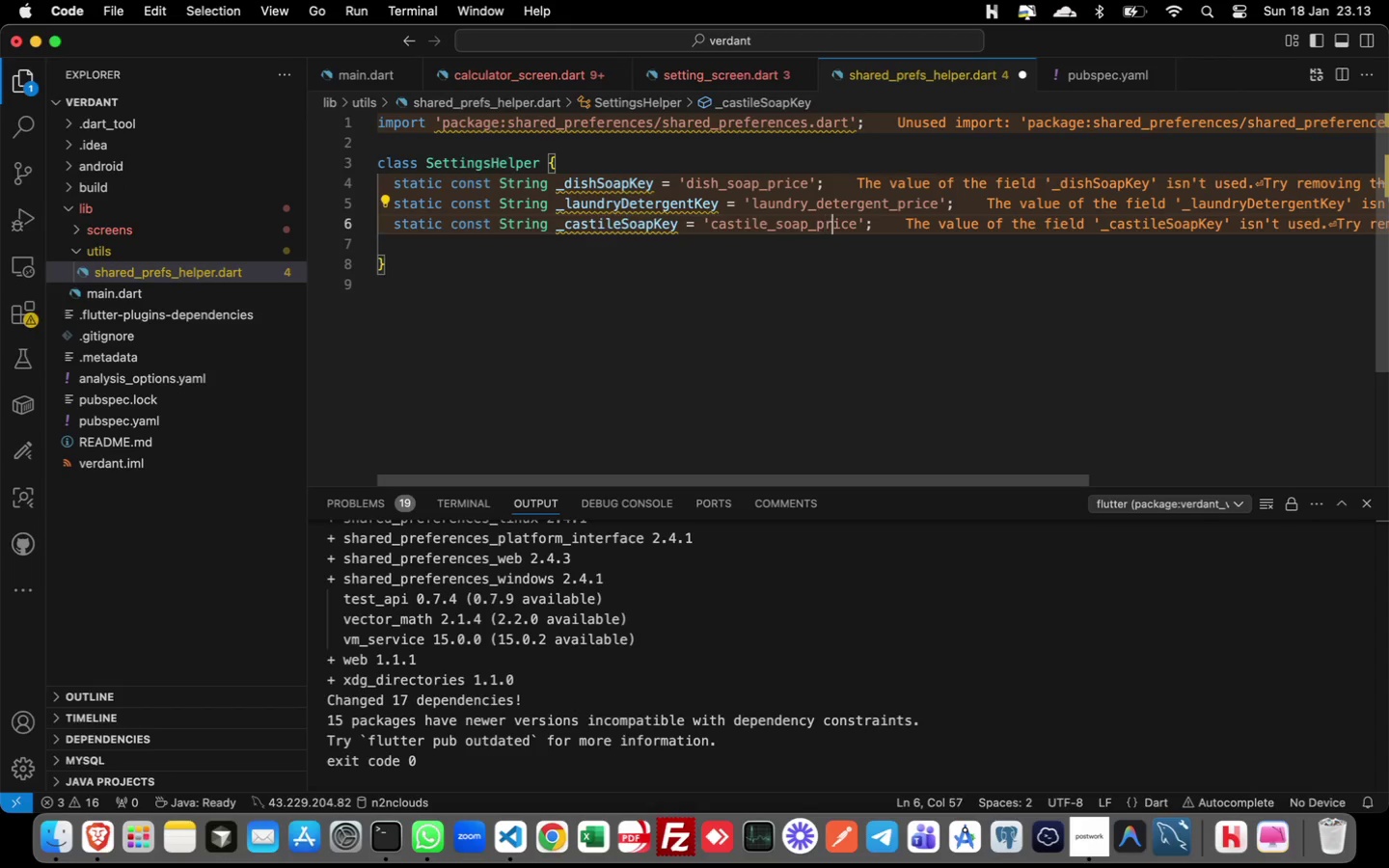 
key(ArrowRight)
 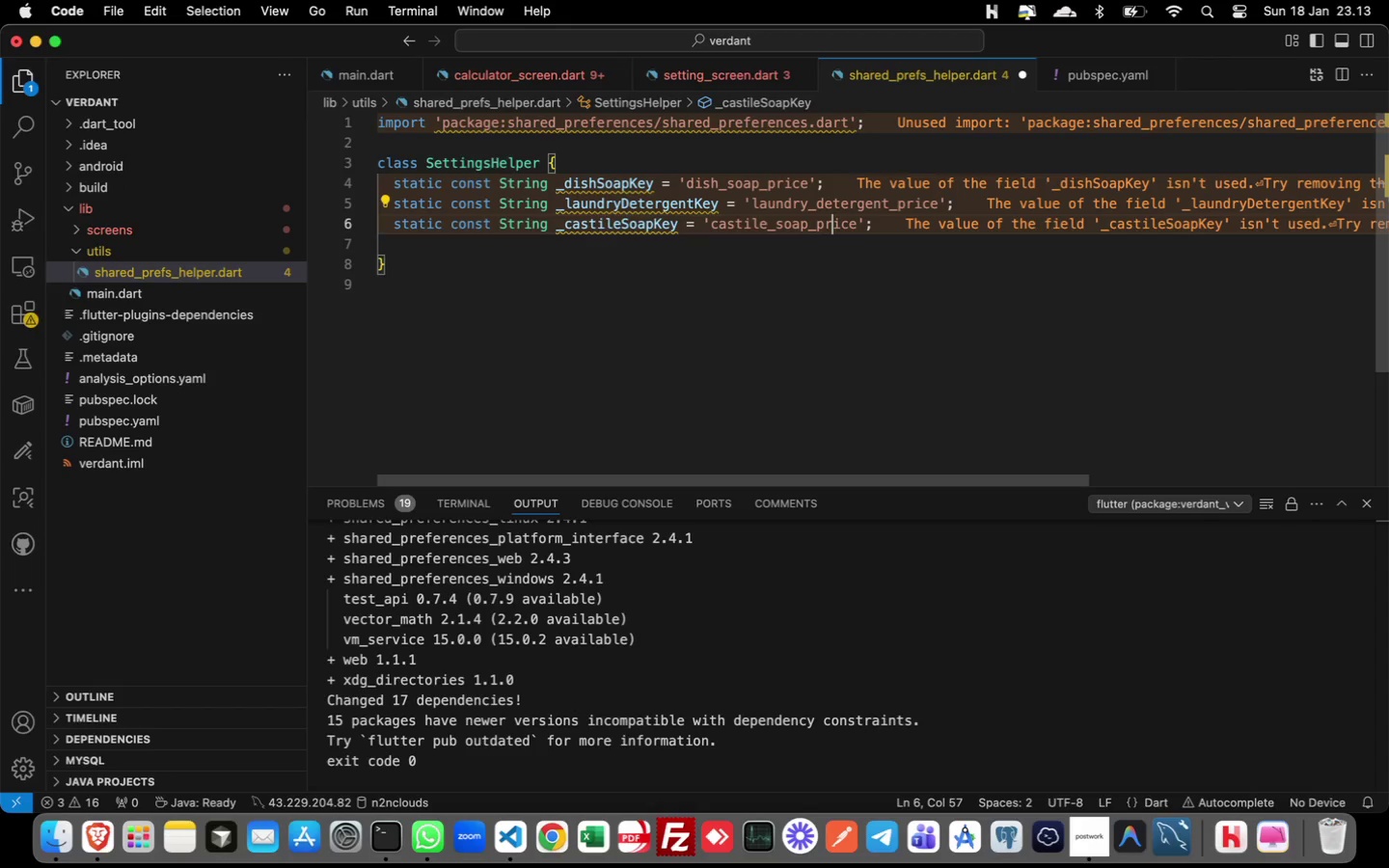 
key(ArrowRight)
 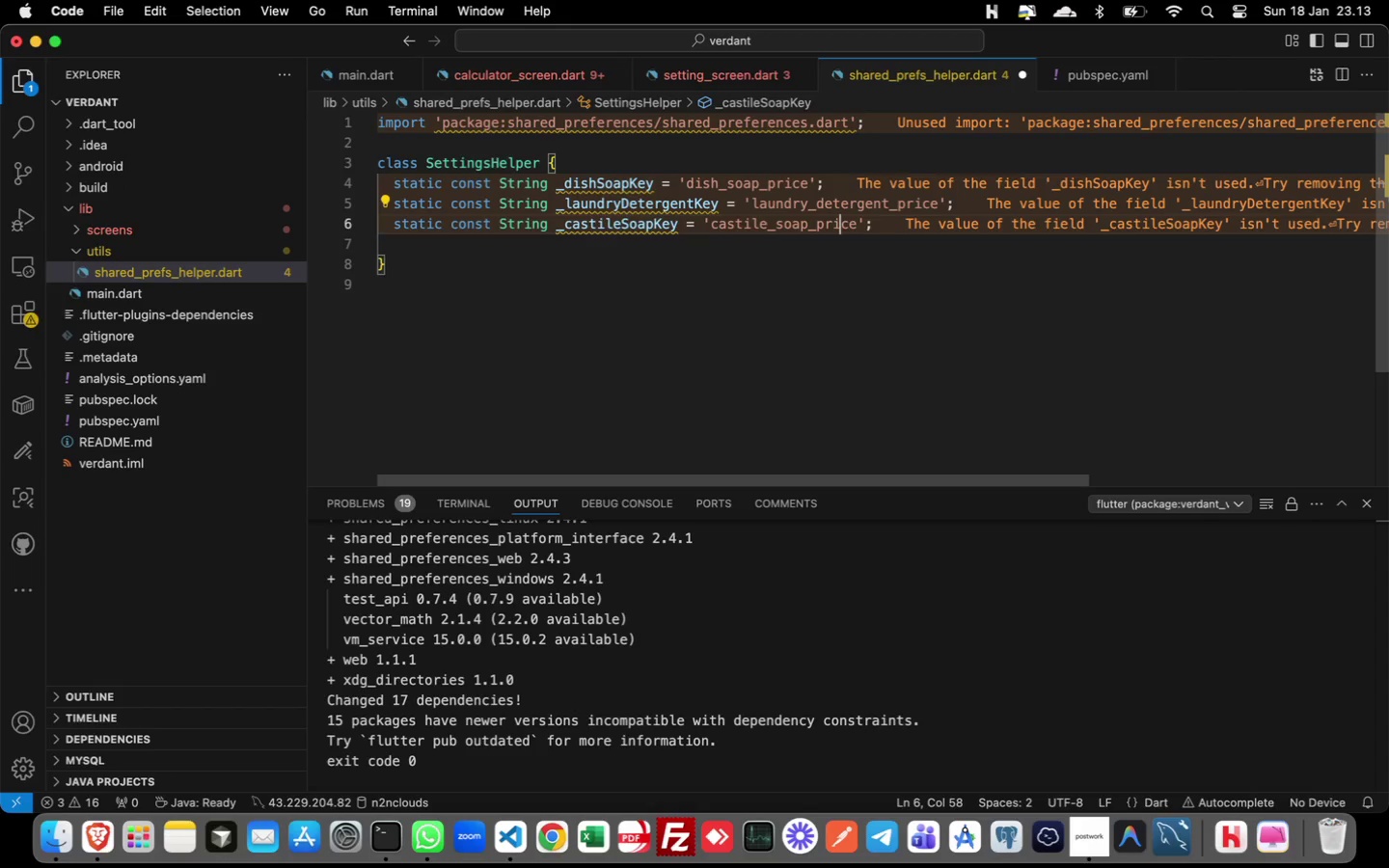 
key(ArrowRight)
 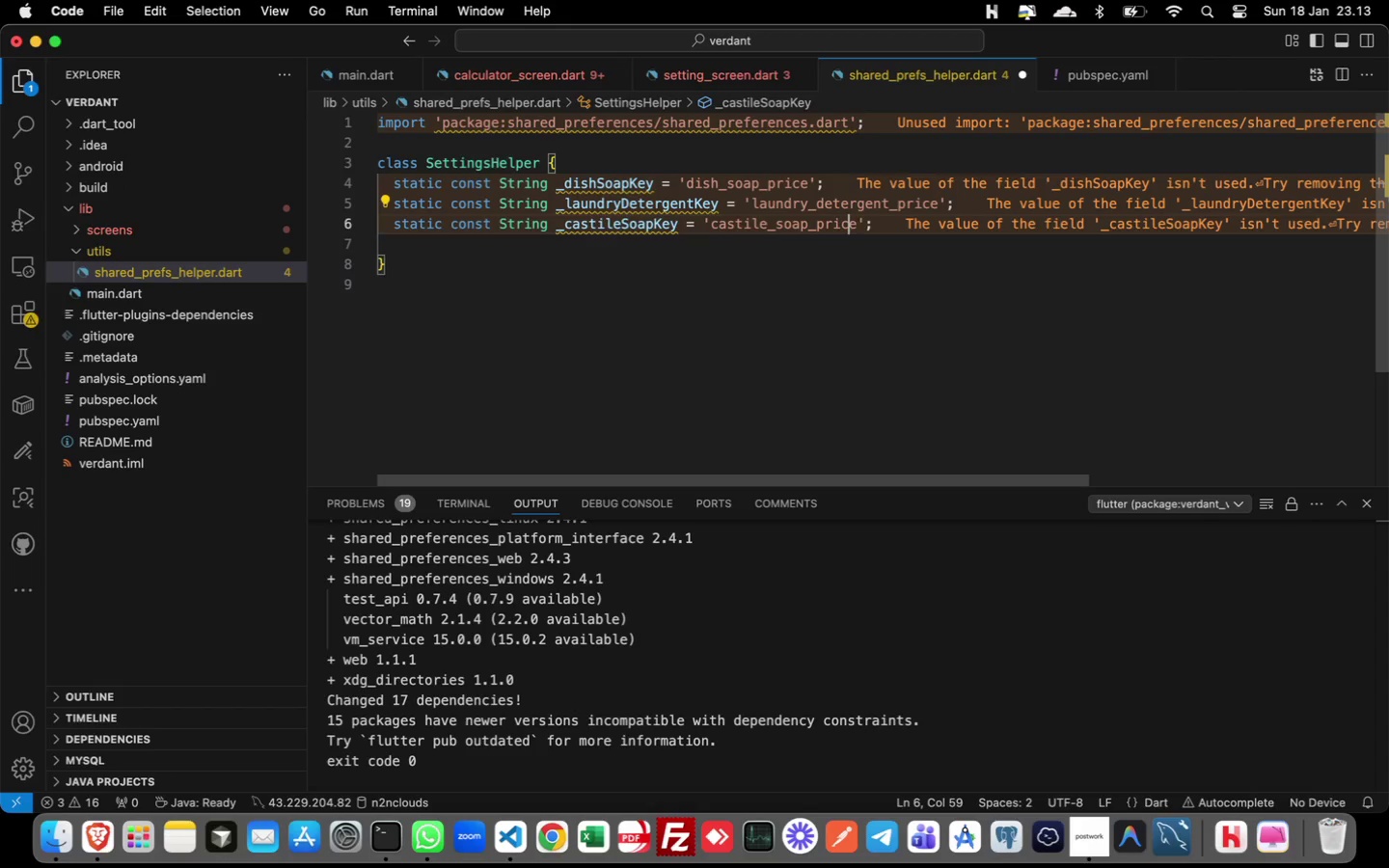 
key(ArrowRight)
 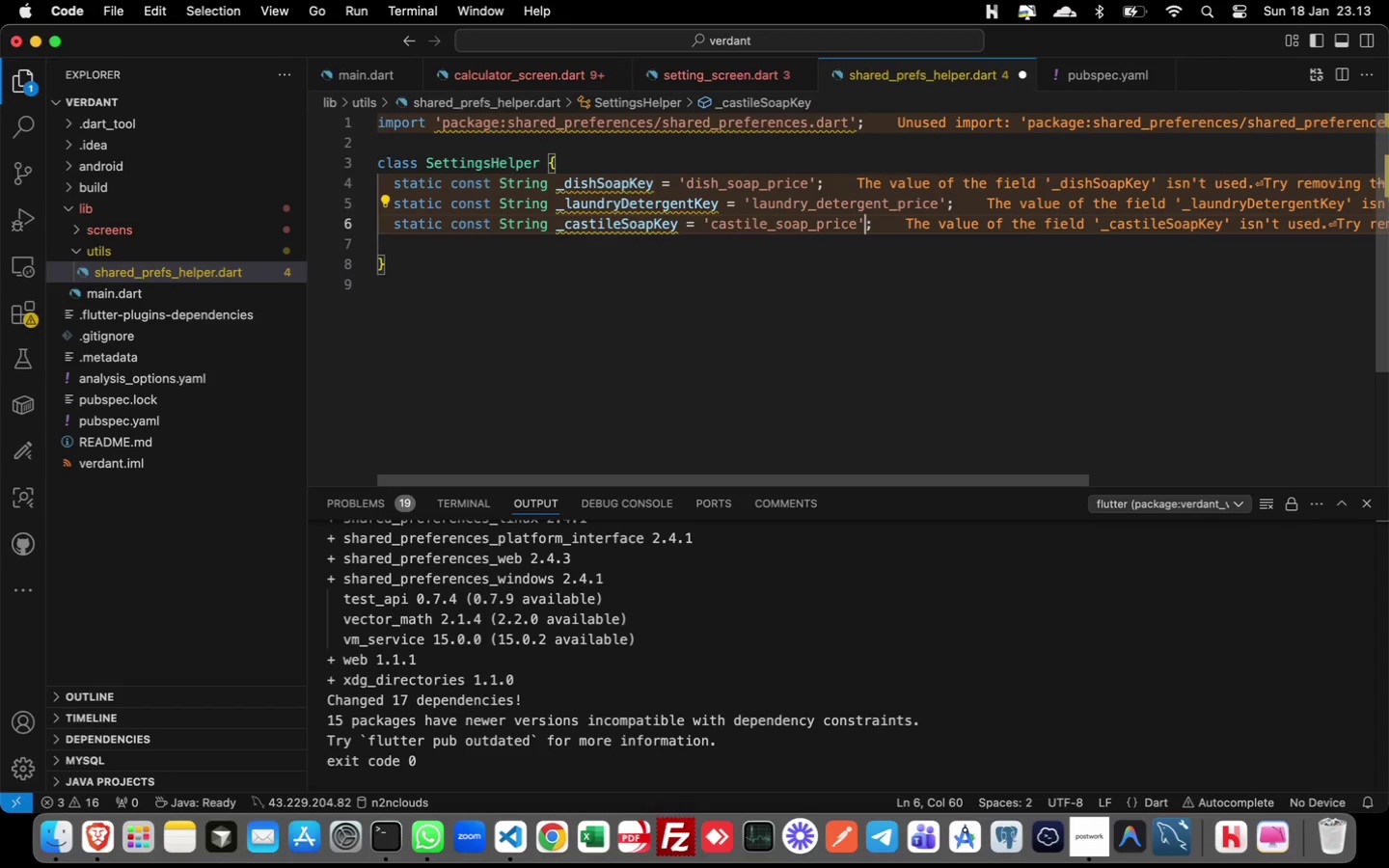 
key(ArrowRight)
 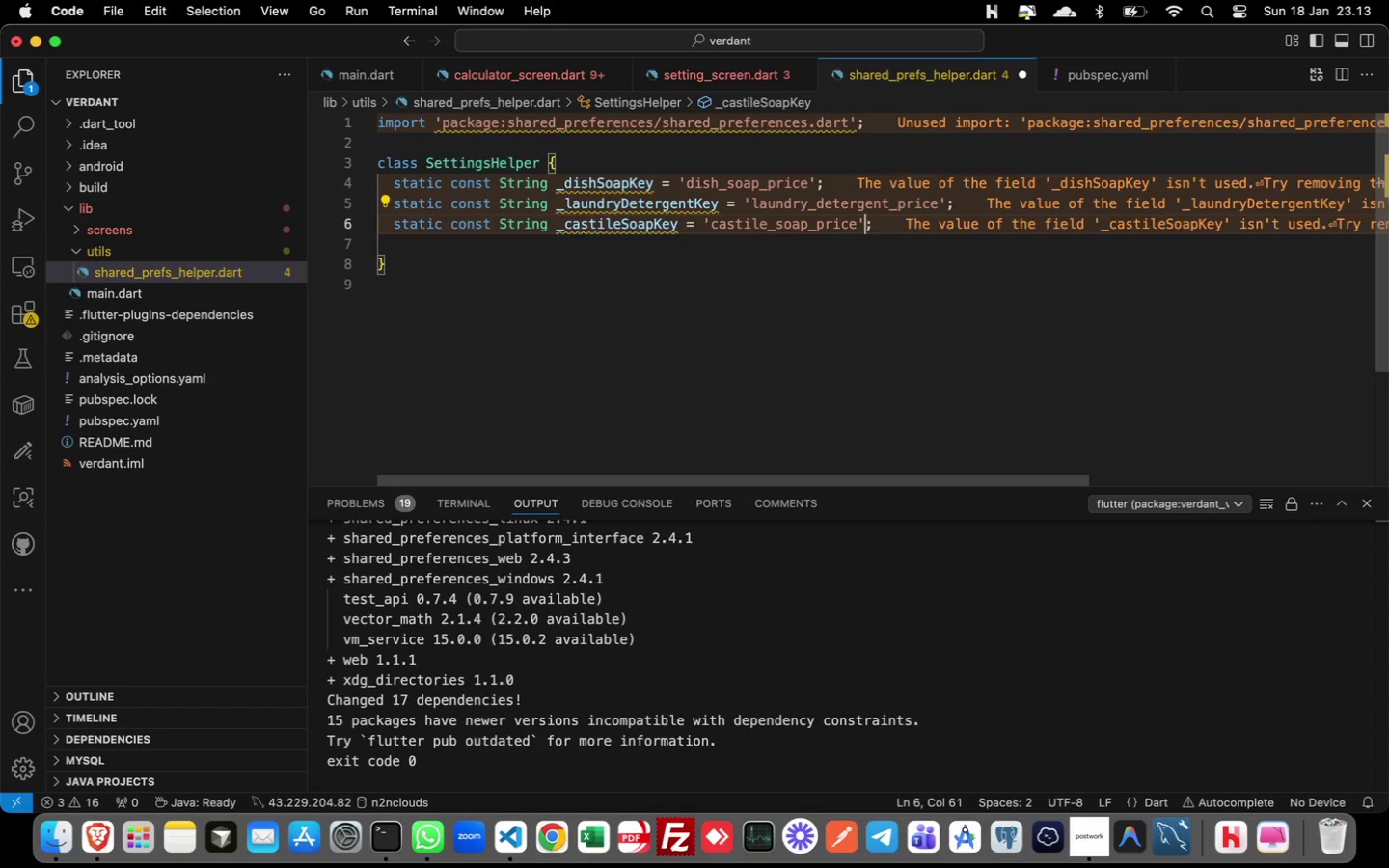 
key(ArrowRight)
 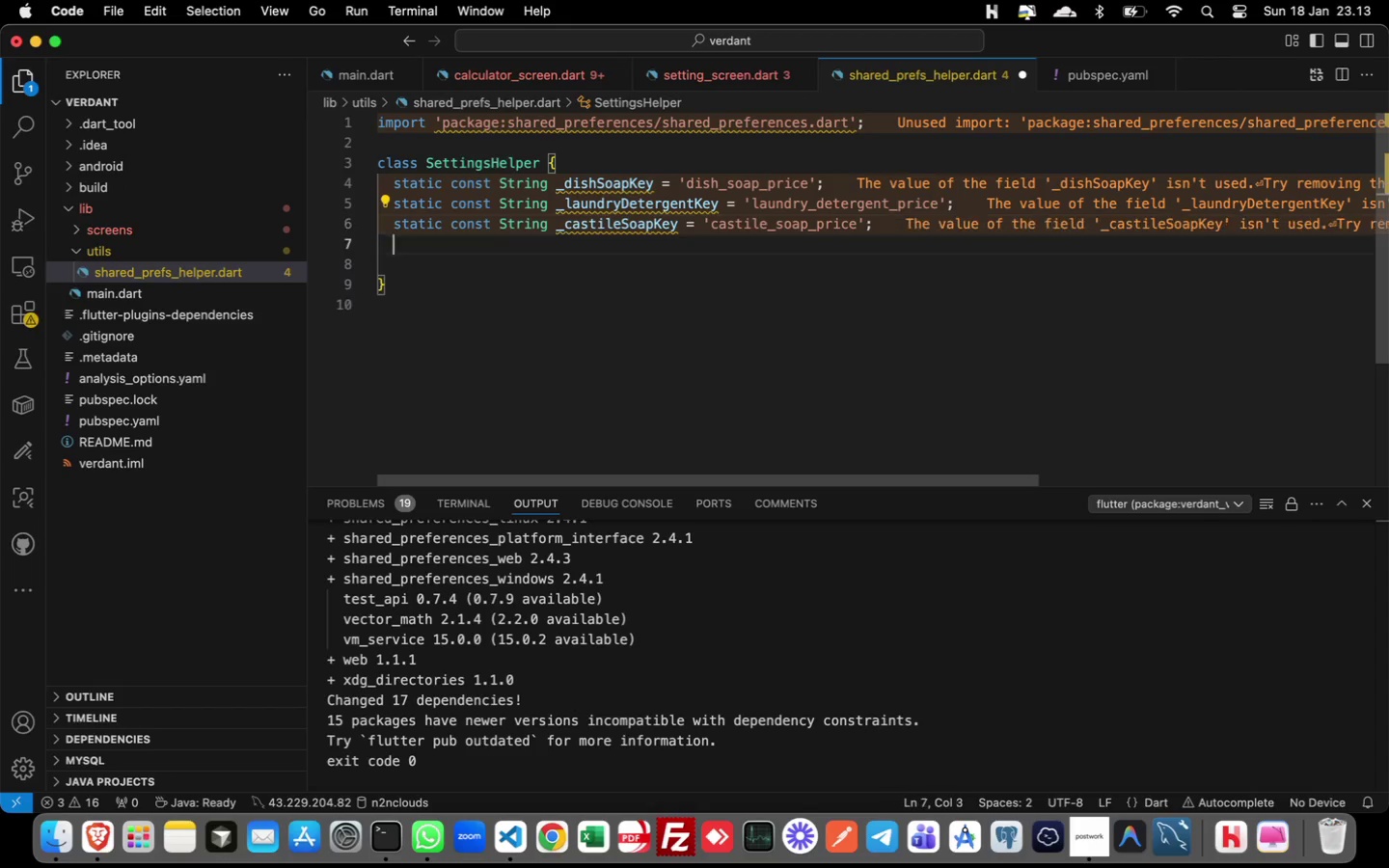 
key(Enter)
 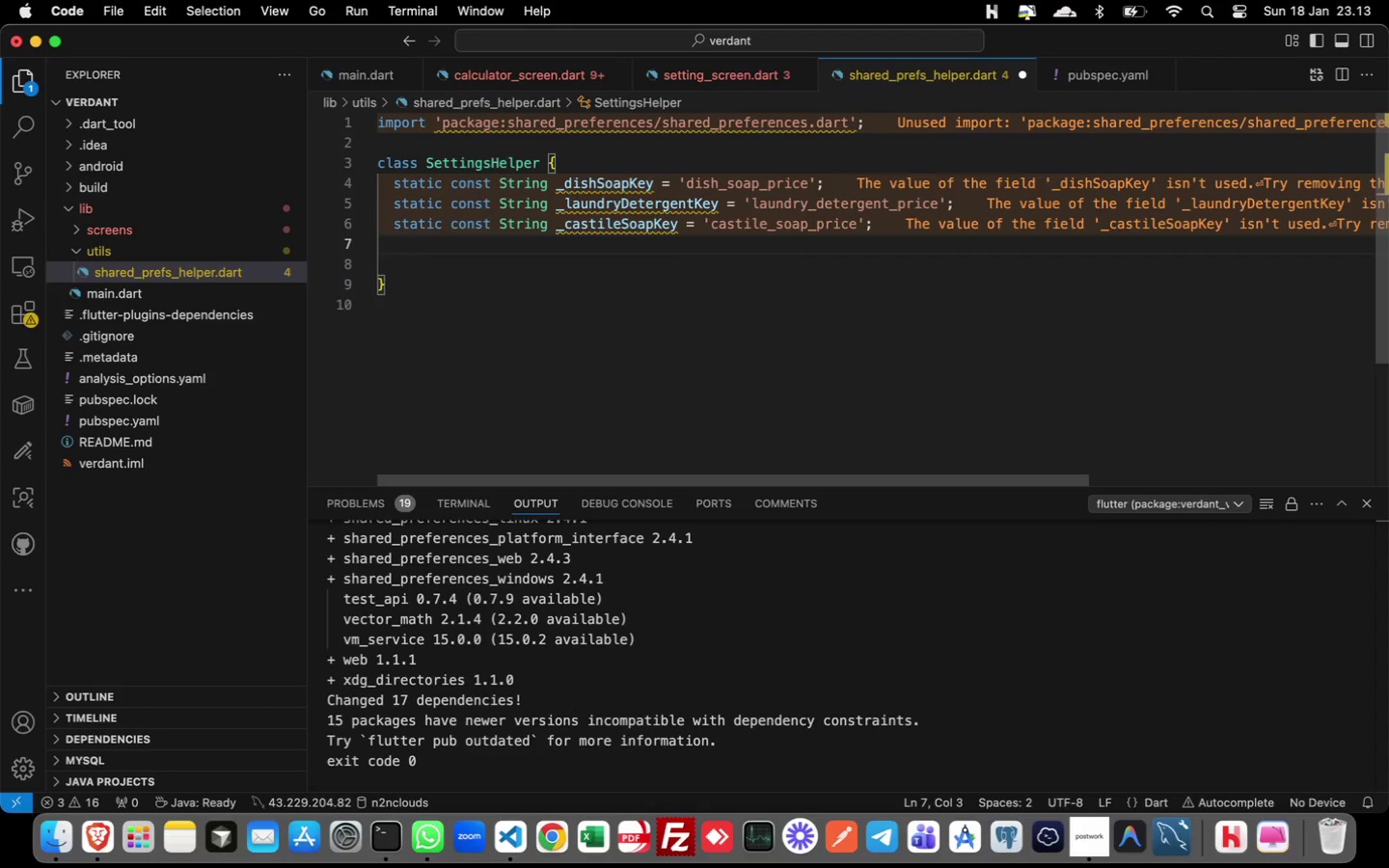 
key(Enter)
 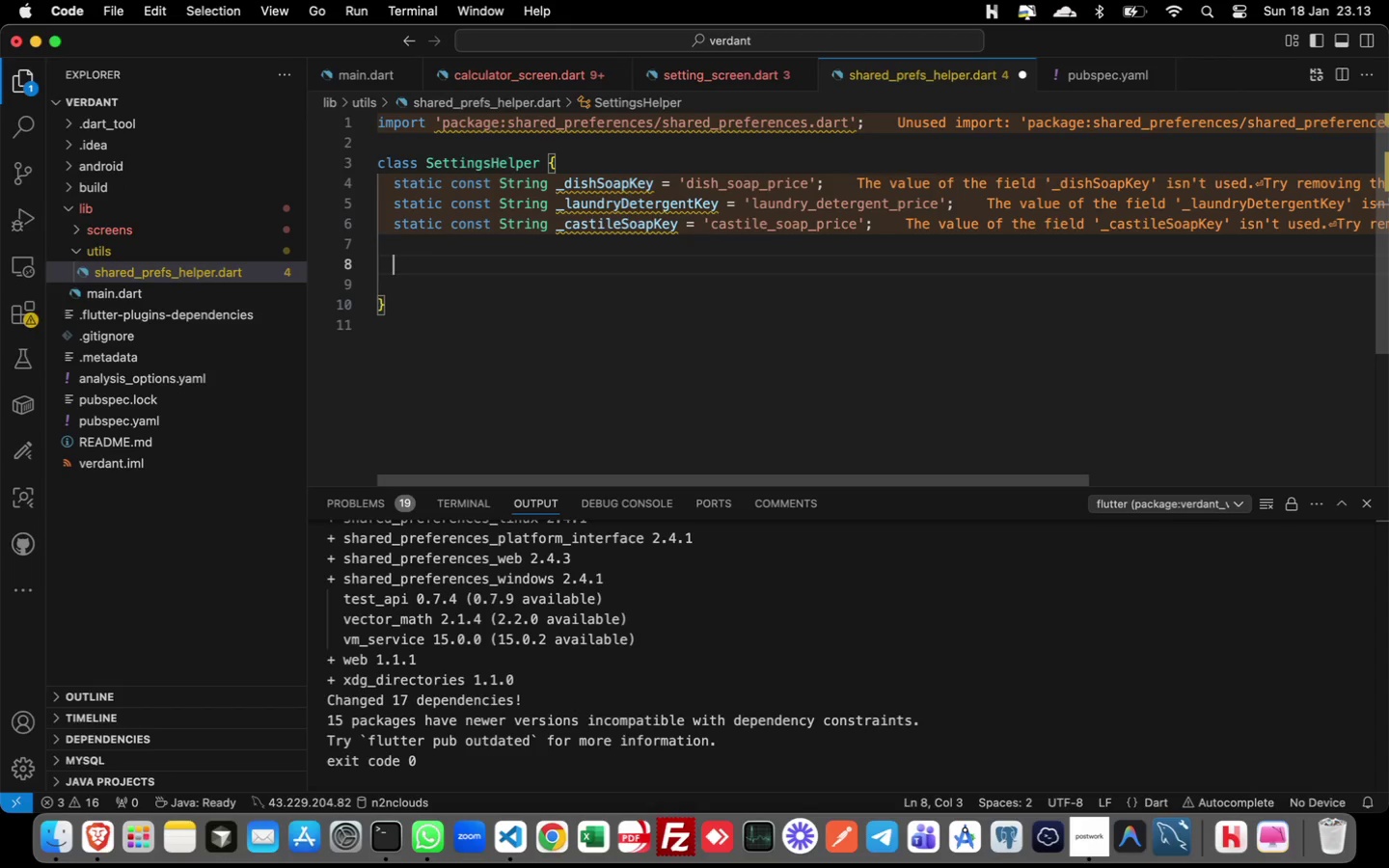 
type(Future<Map<String, double>> loadPrices() async {)
 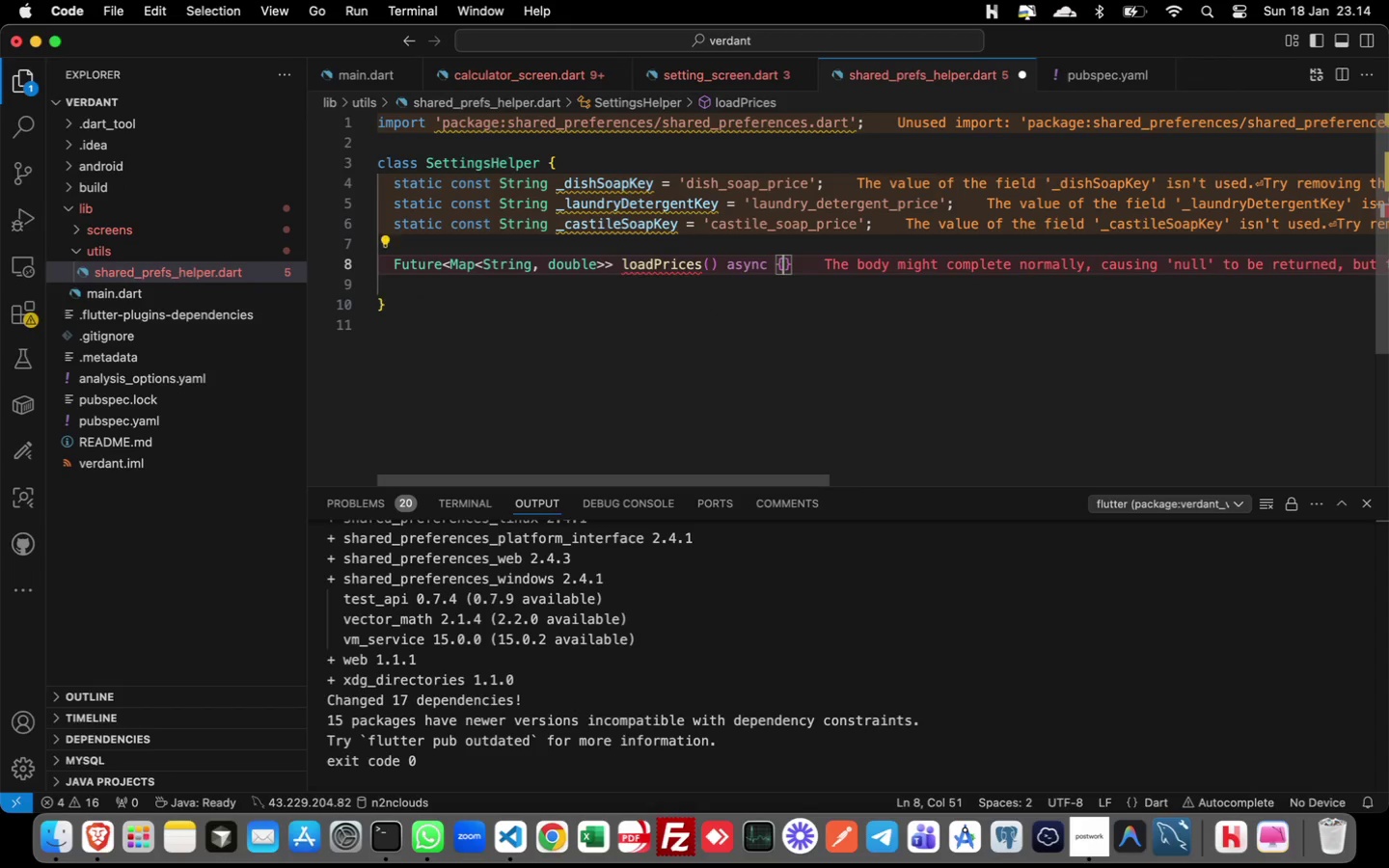 
 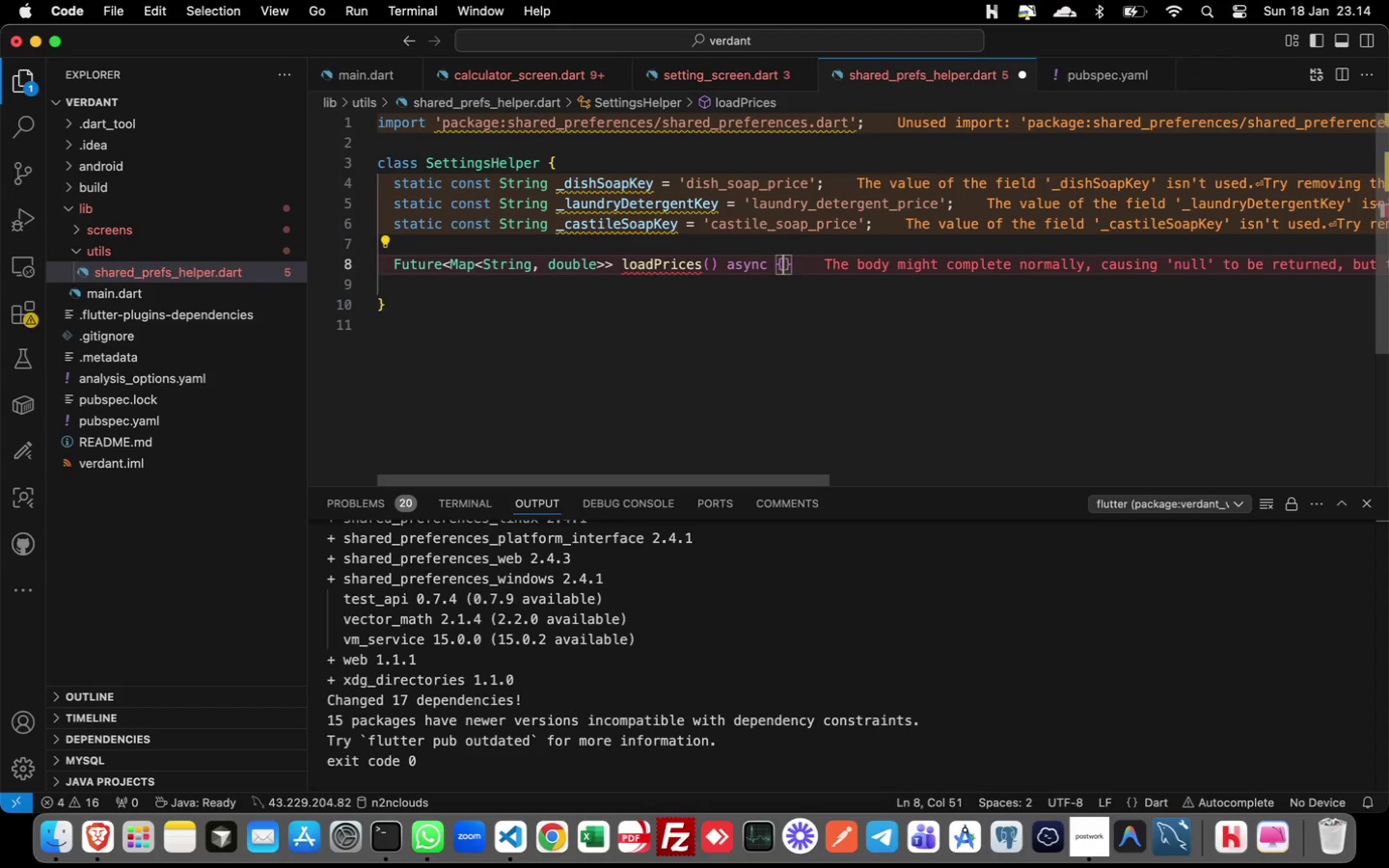 
key(Enter)
 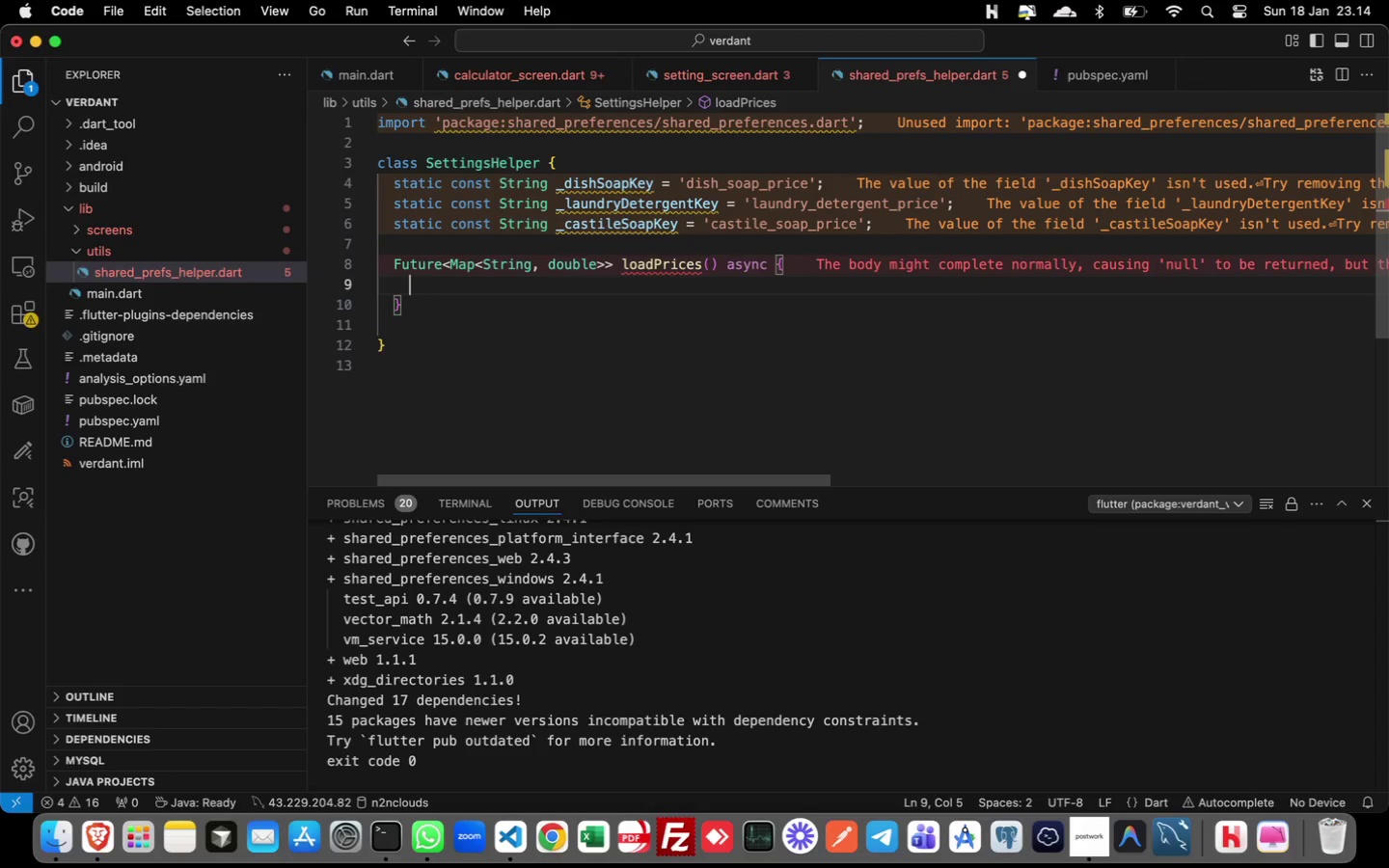 
wait(7.29)
 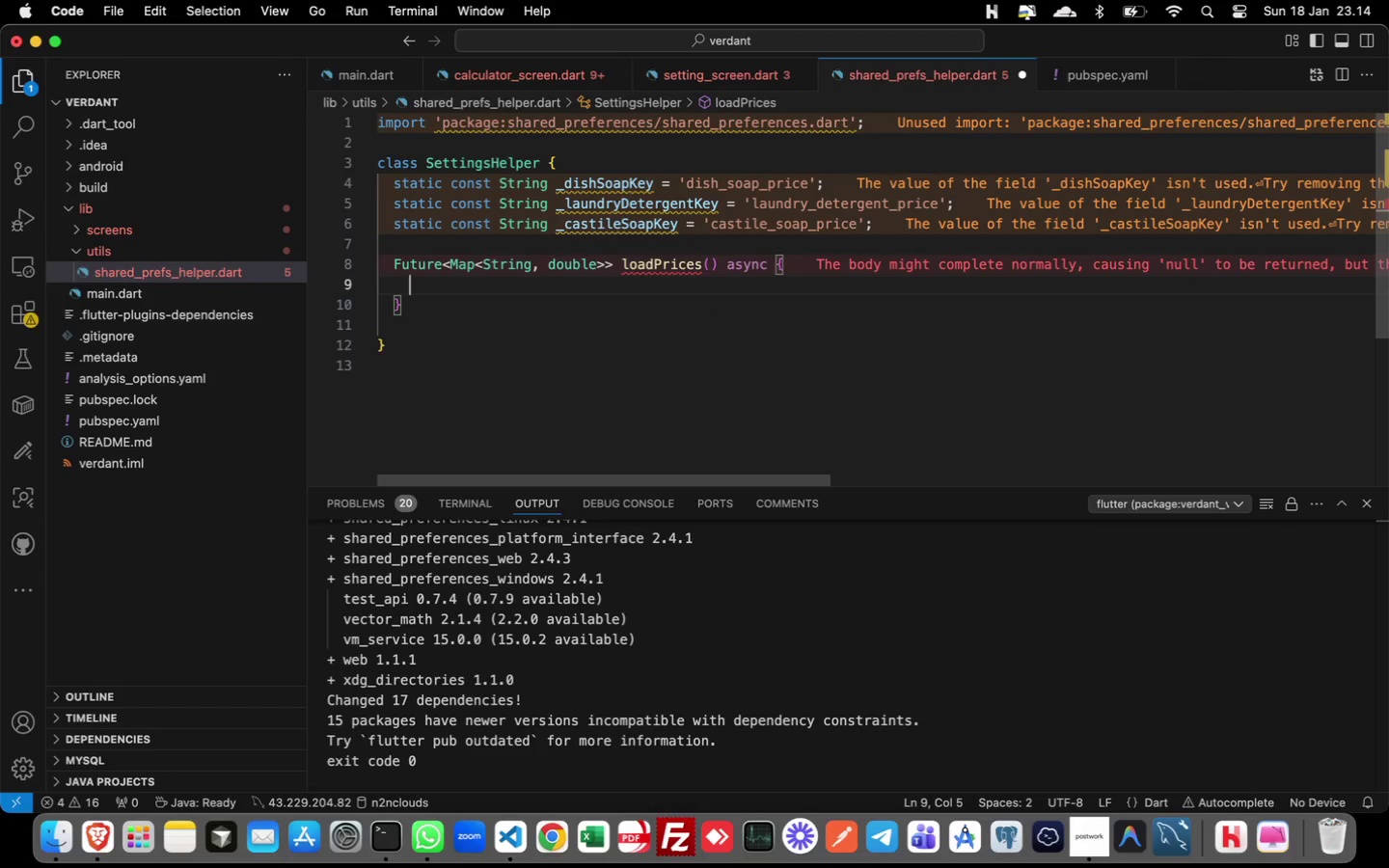 
type(fn)
key(Backspace)
type(inal prefs = await Shared)
 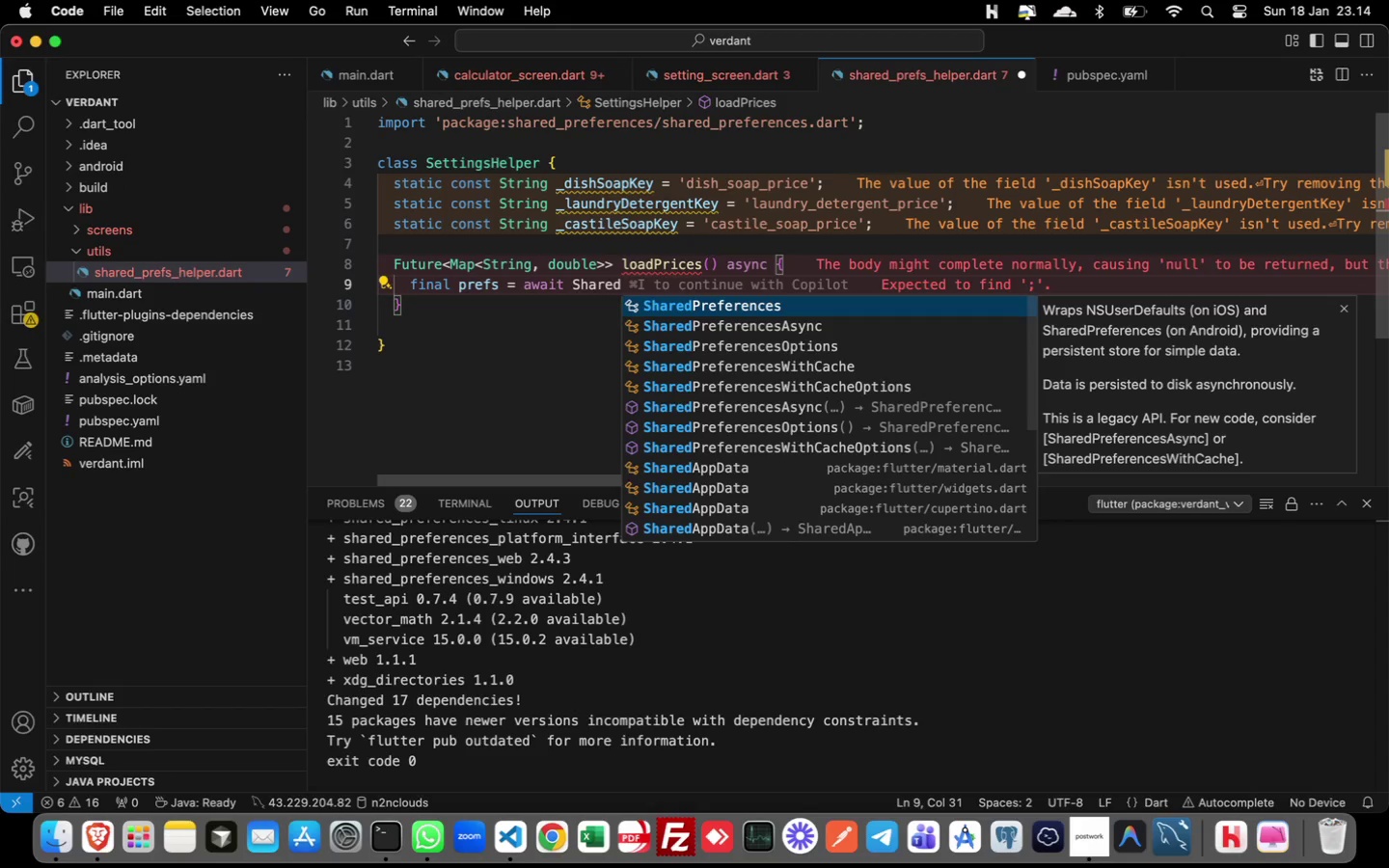 
key(Enter)
 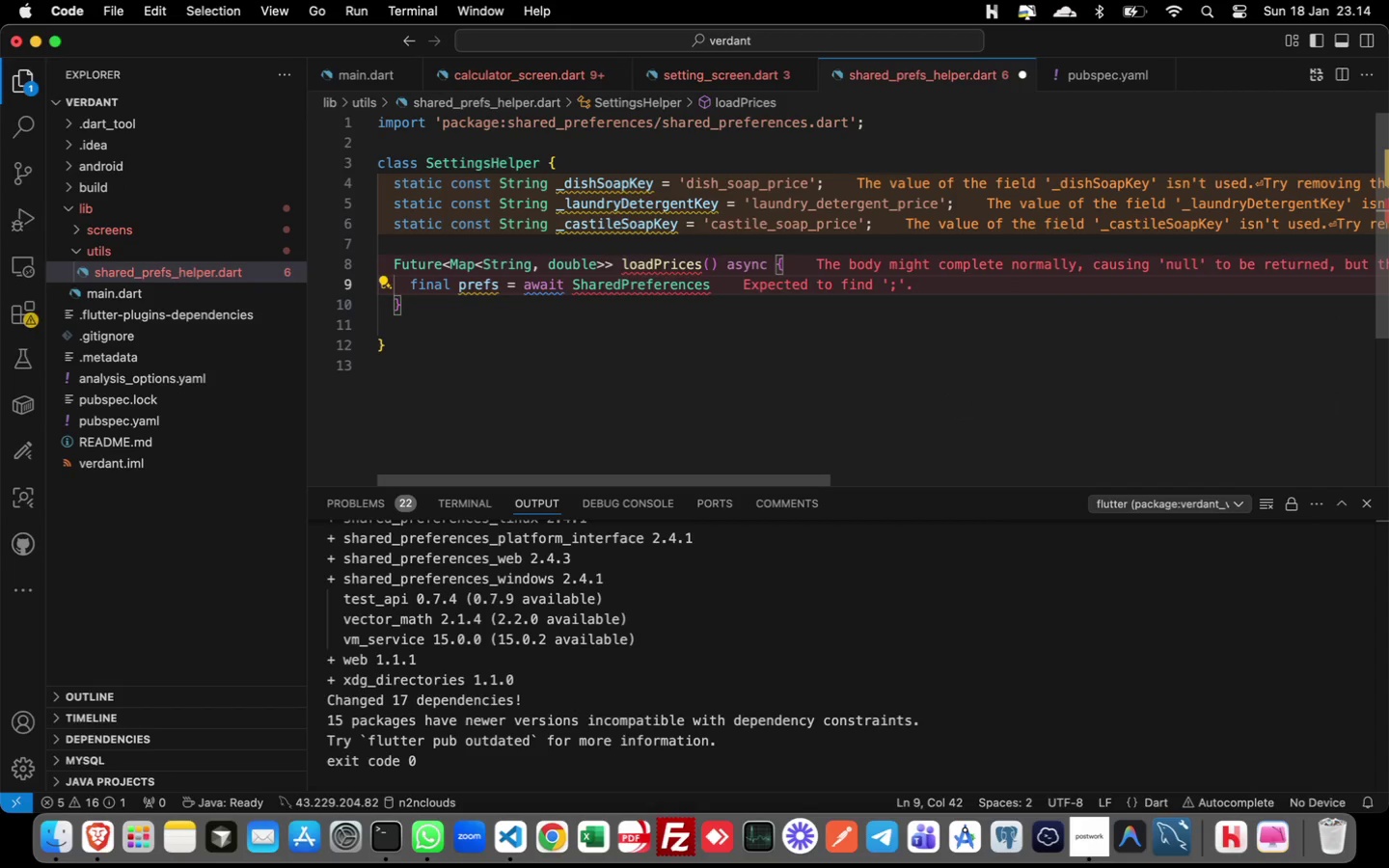 
type(.get)
 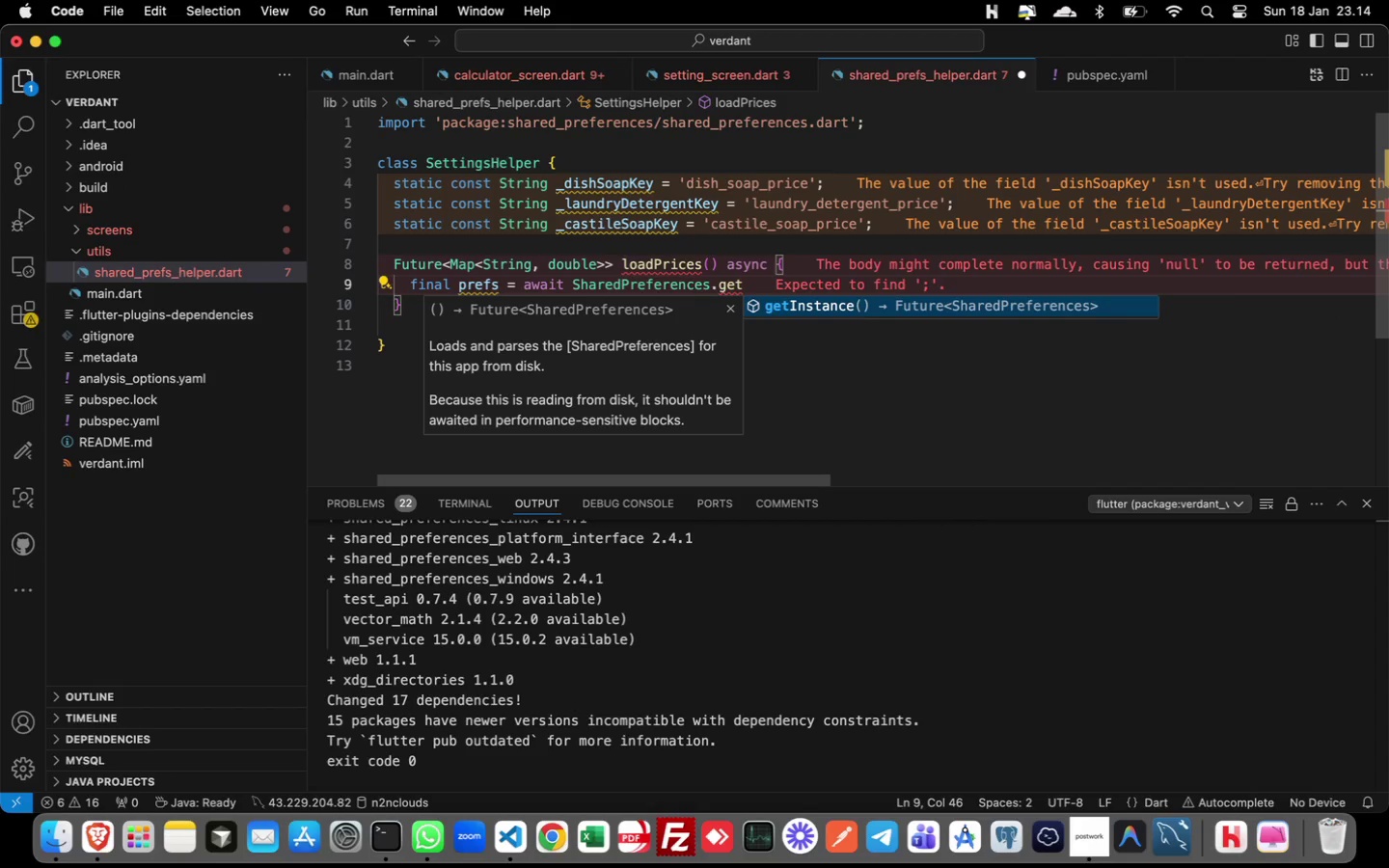 
key(Enter)
 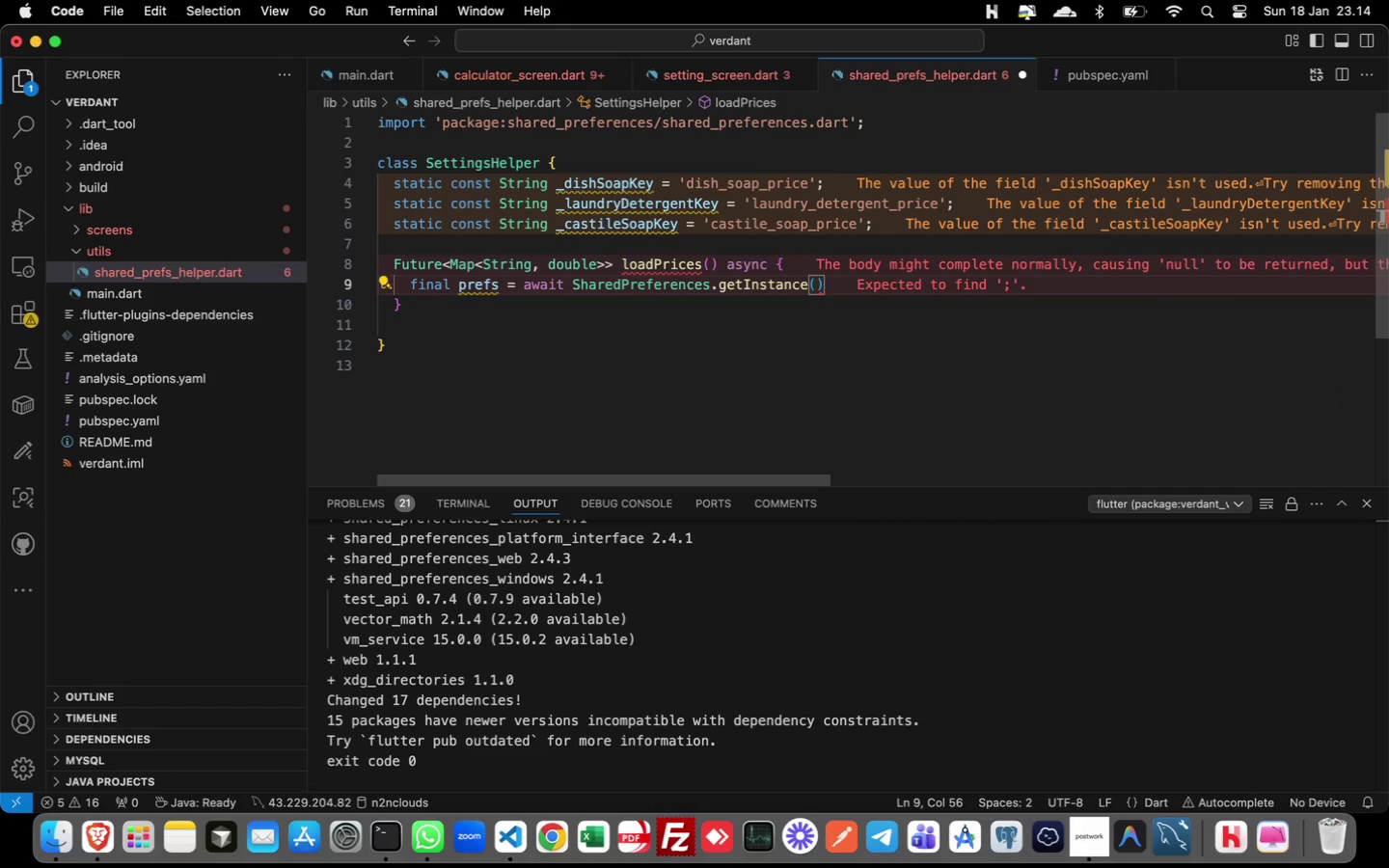 
key(Semicolon)
 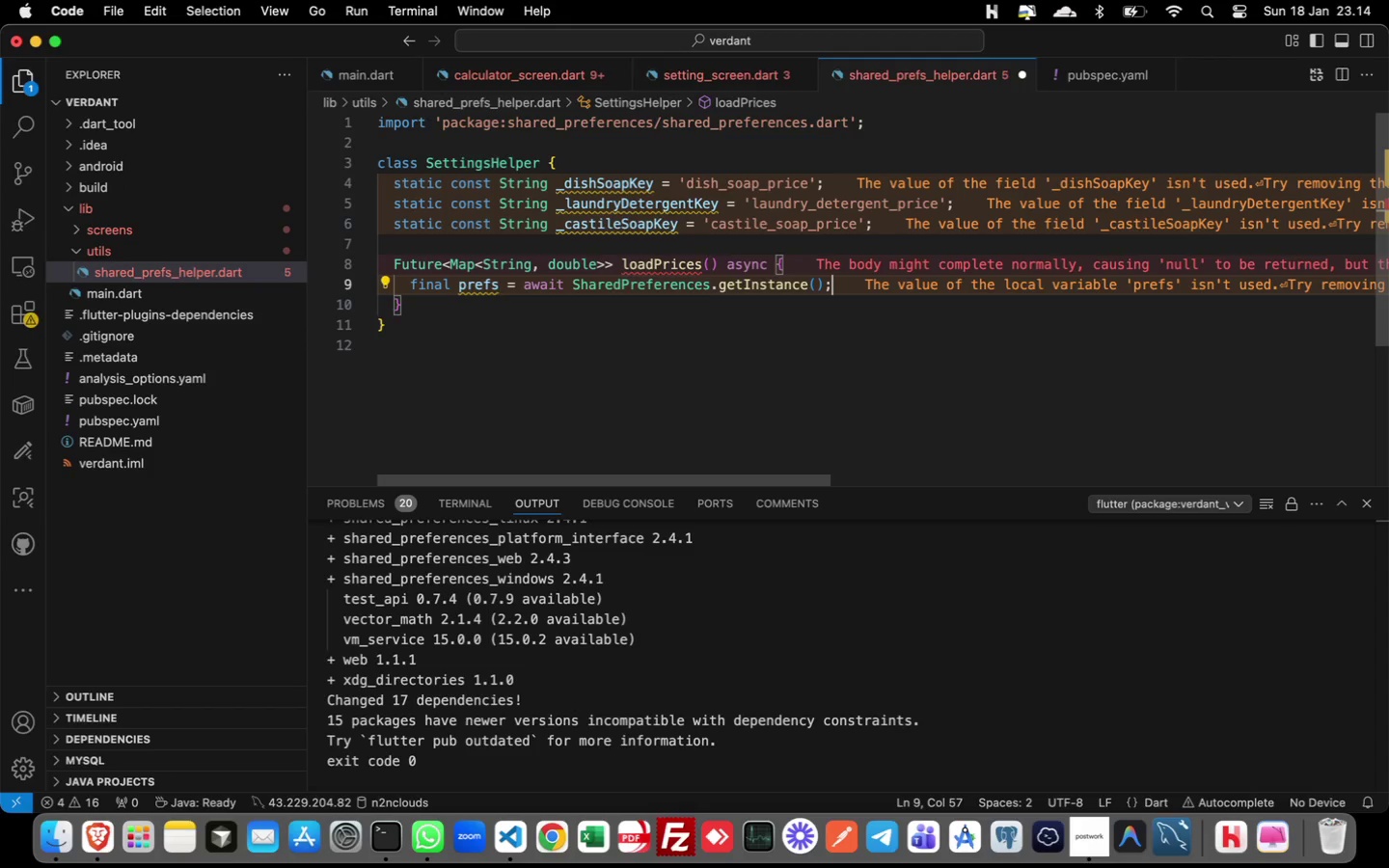 
key(Enter)
 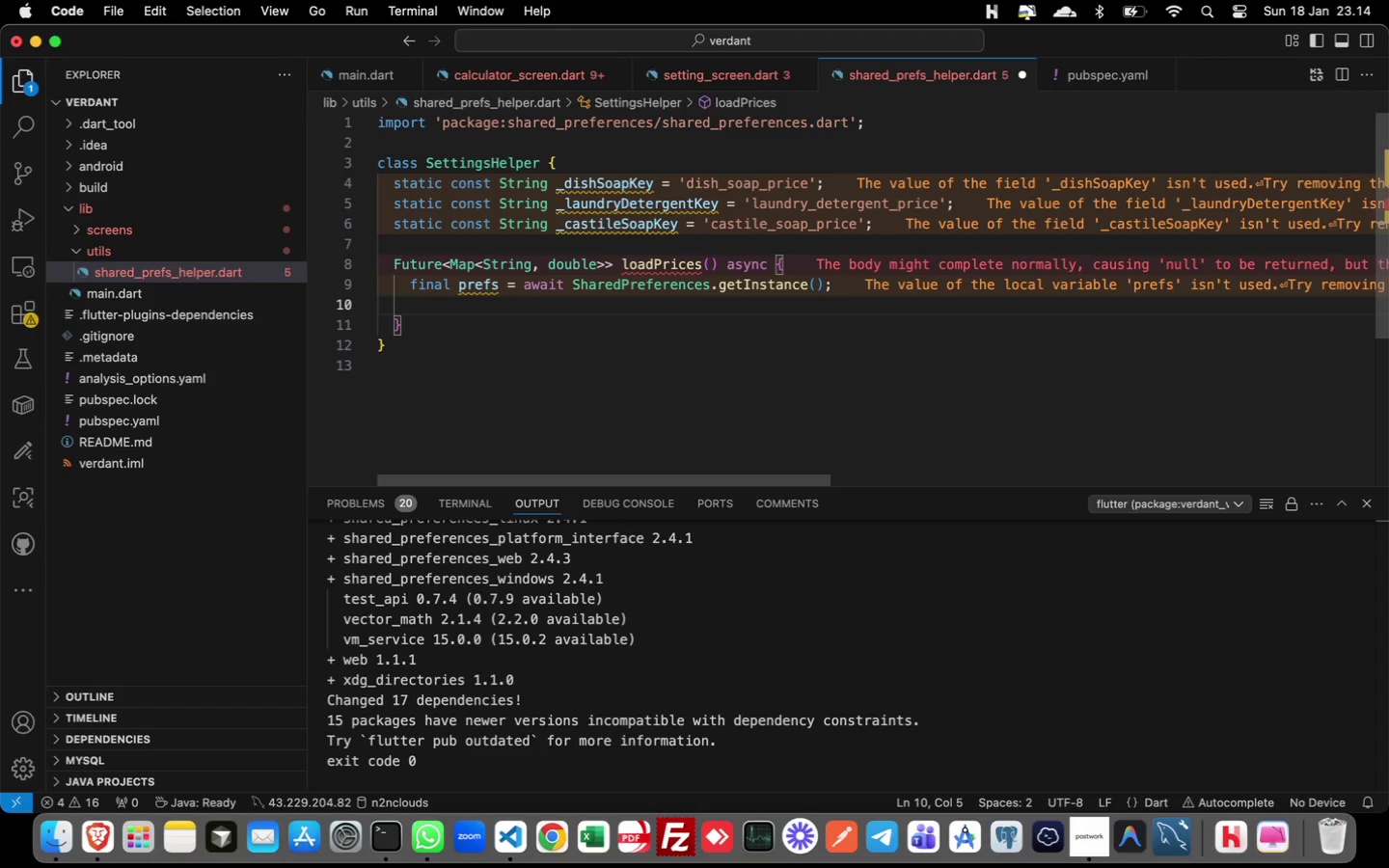 
wait(6.6)
 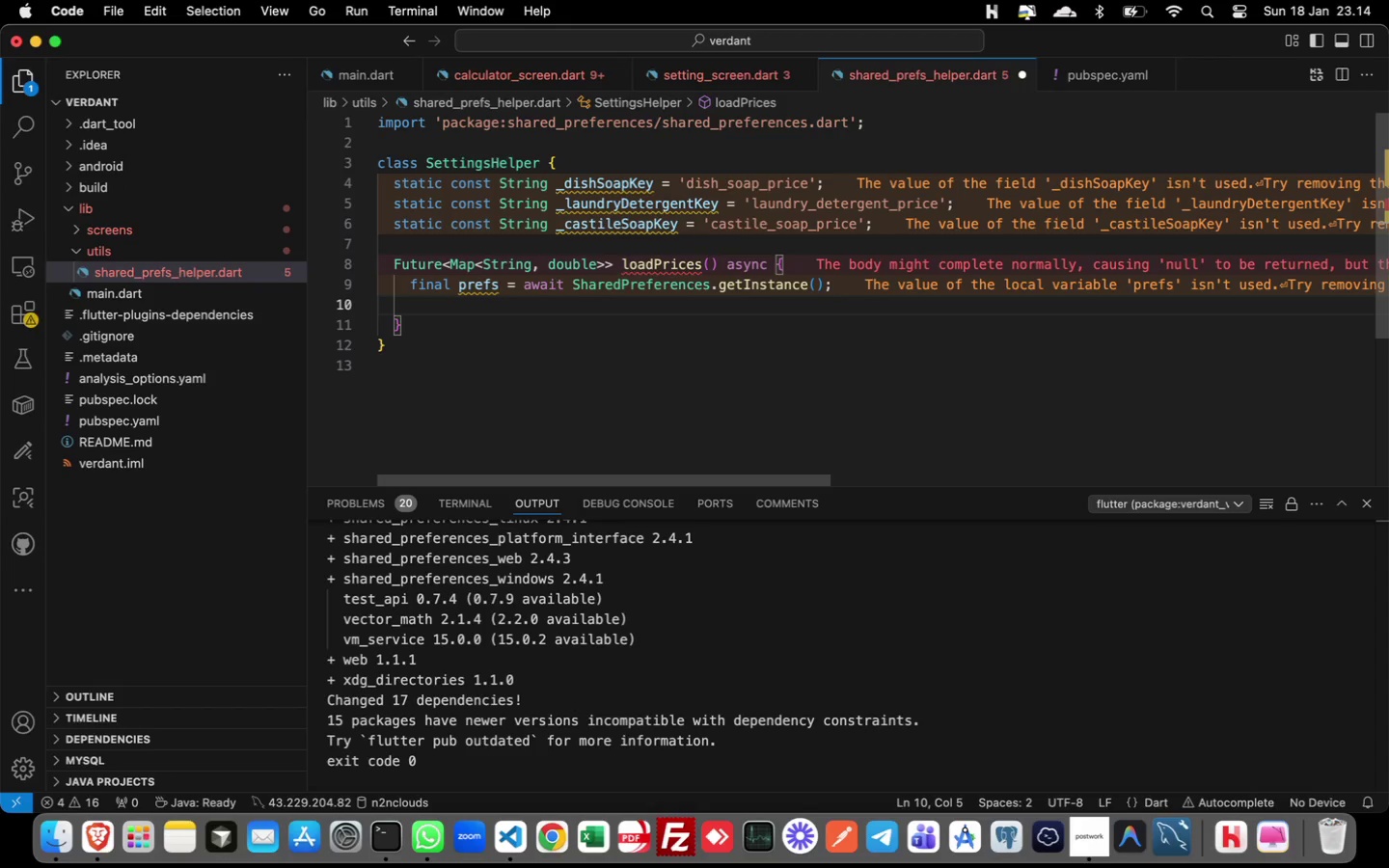 
type(return {)
 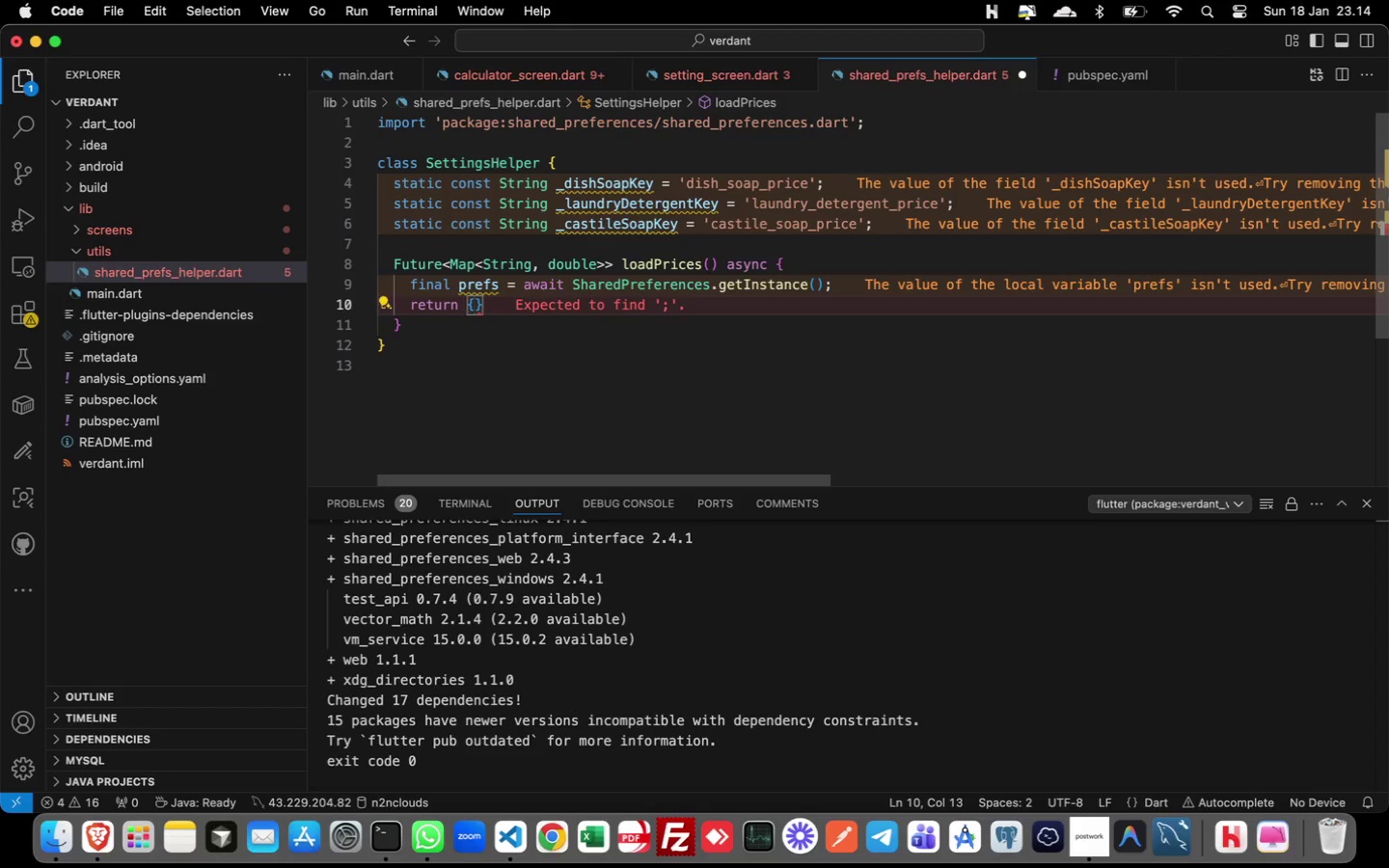 
key(Enter)
 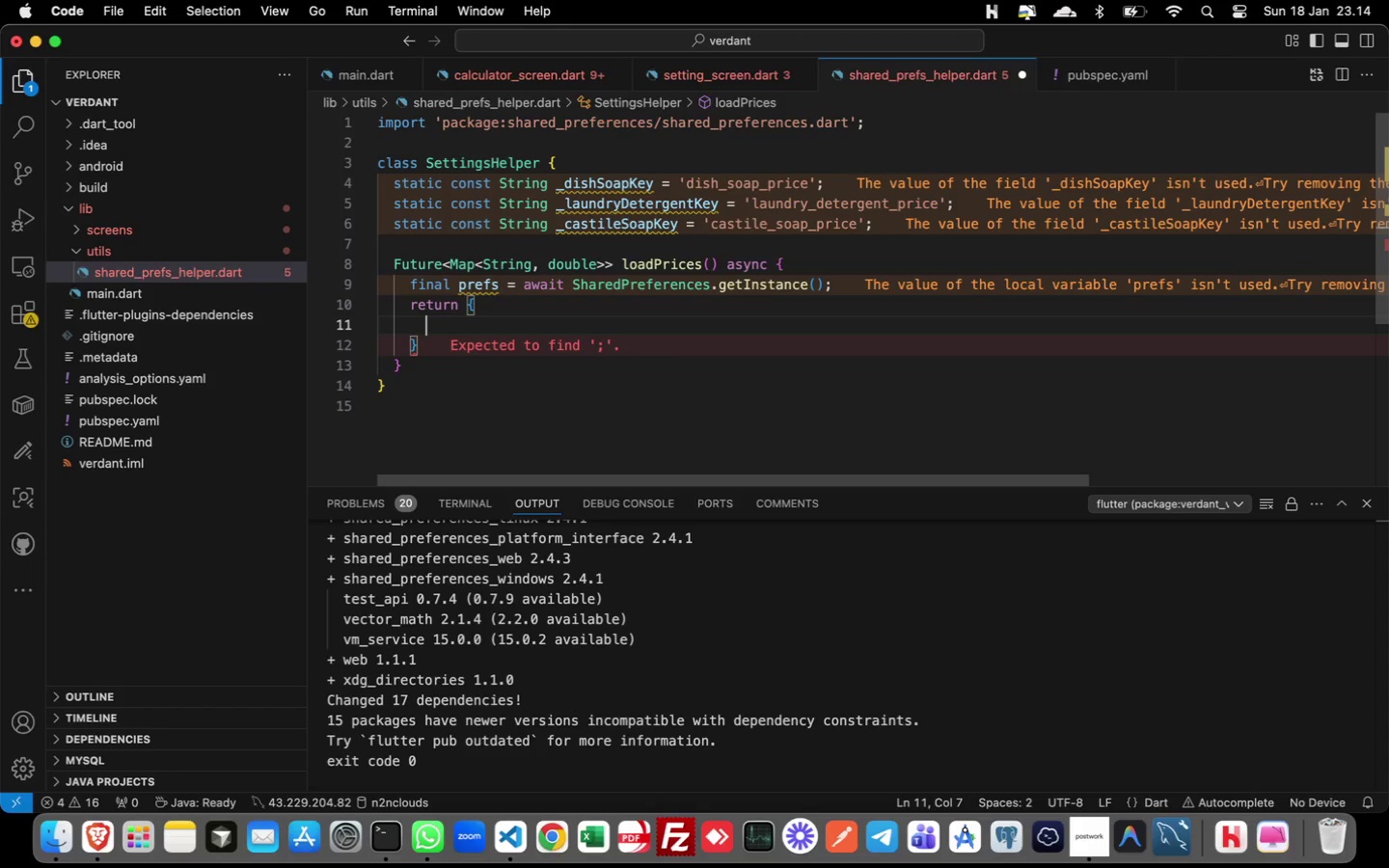 
type('DishS)
key(Backspace)
type( Soap)
 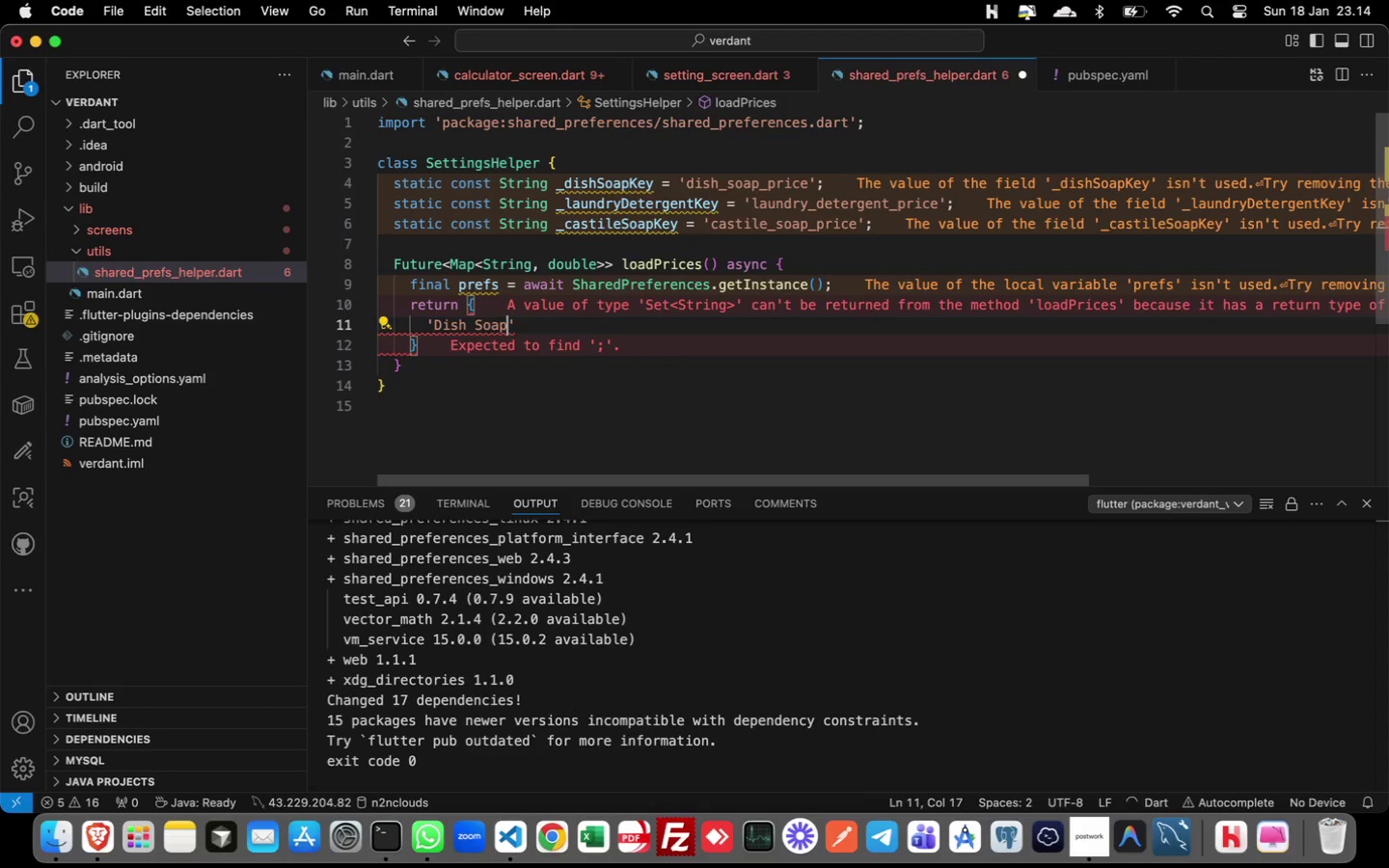 
key(ArrowRight)
 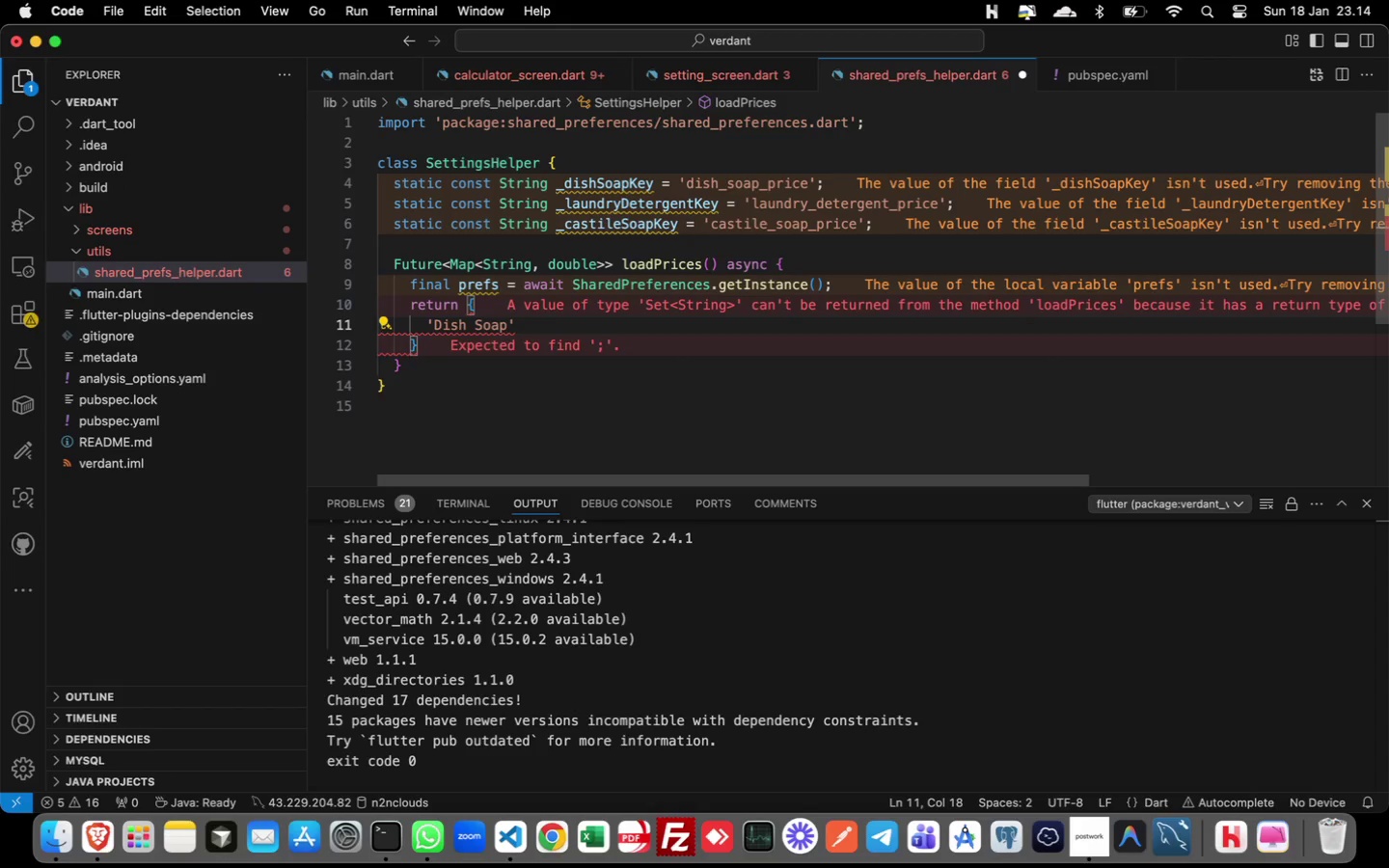 
type(: prefs.getD)
 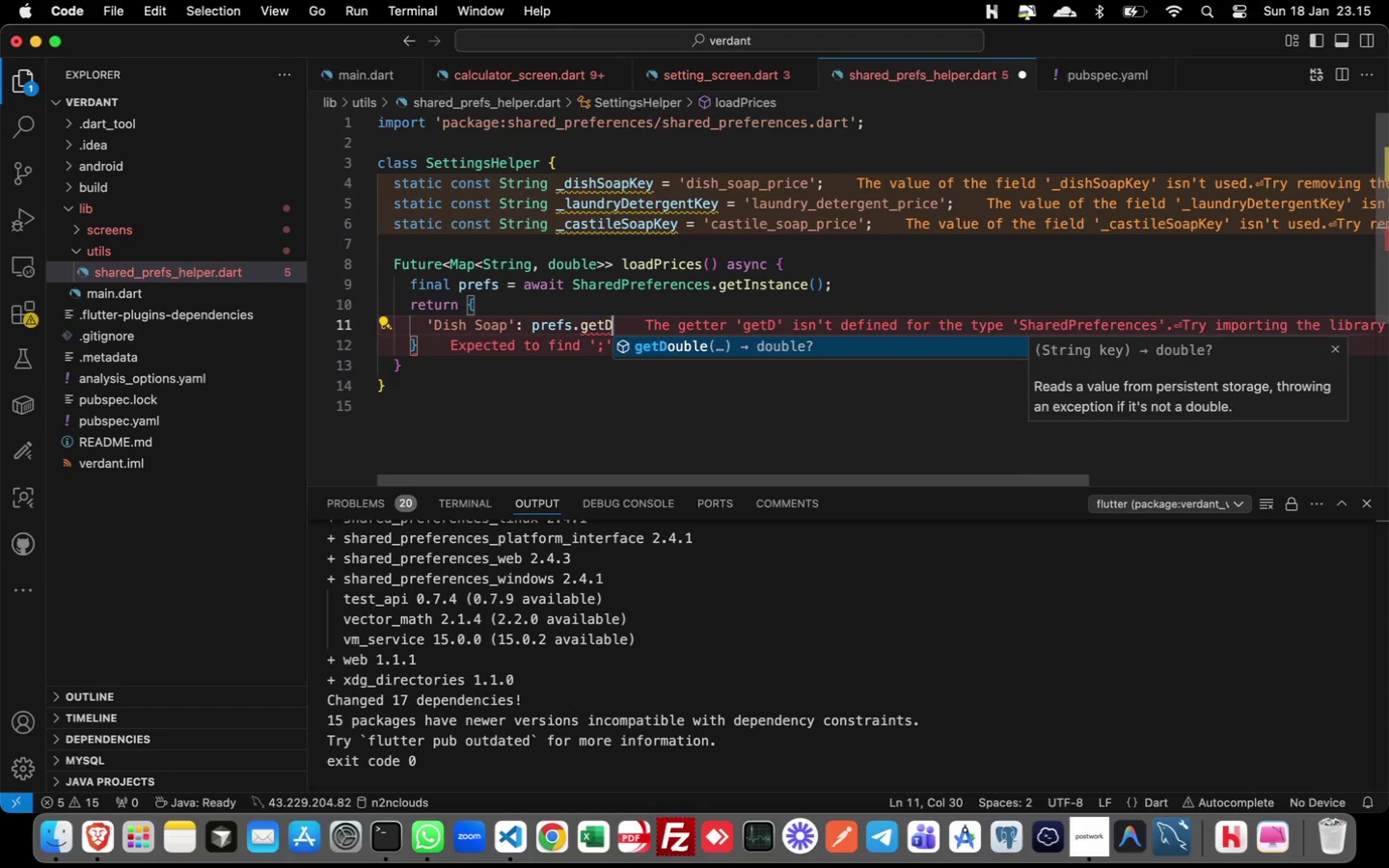 
key(Enter)
 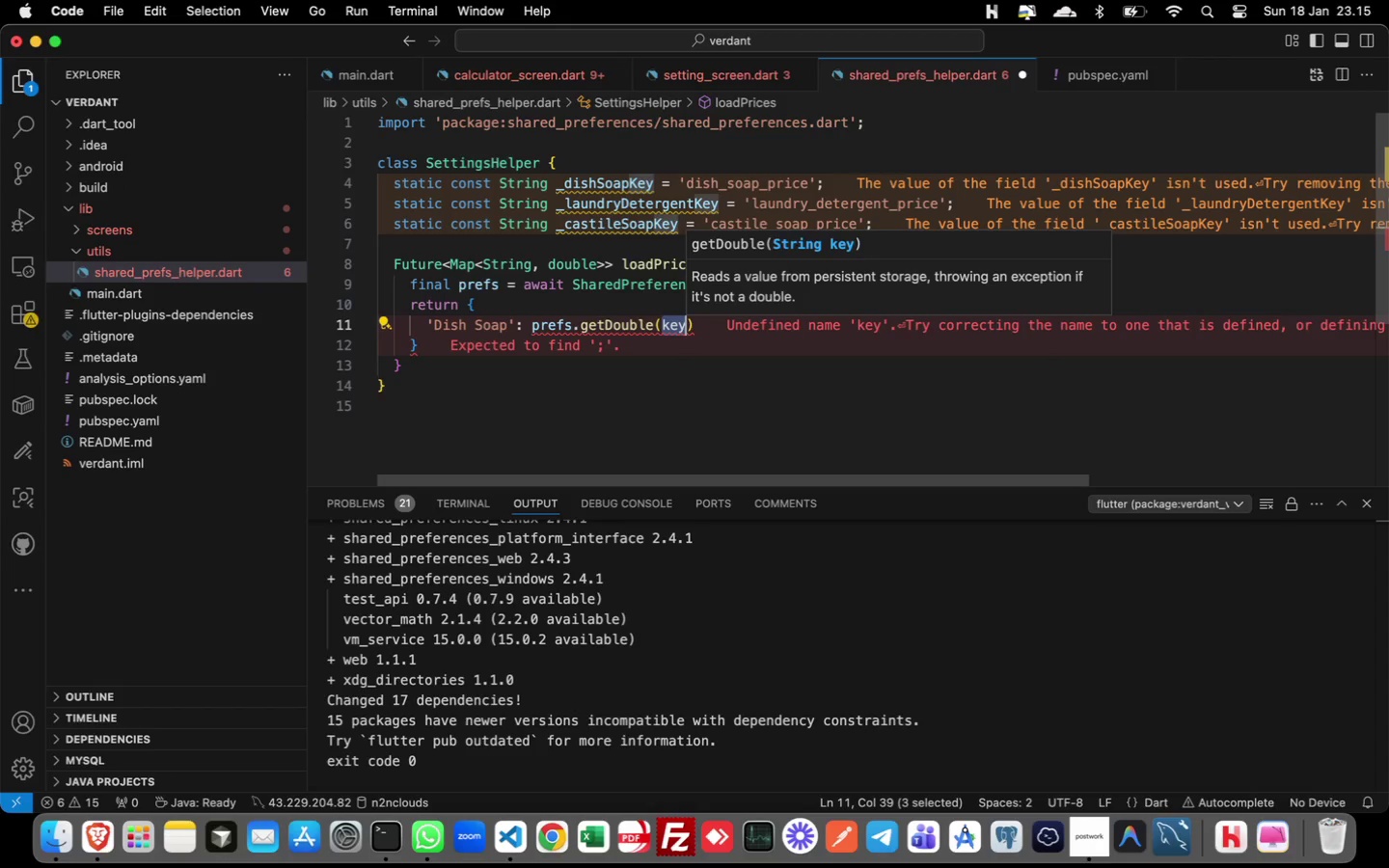 
type(_dis)
 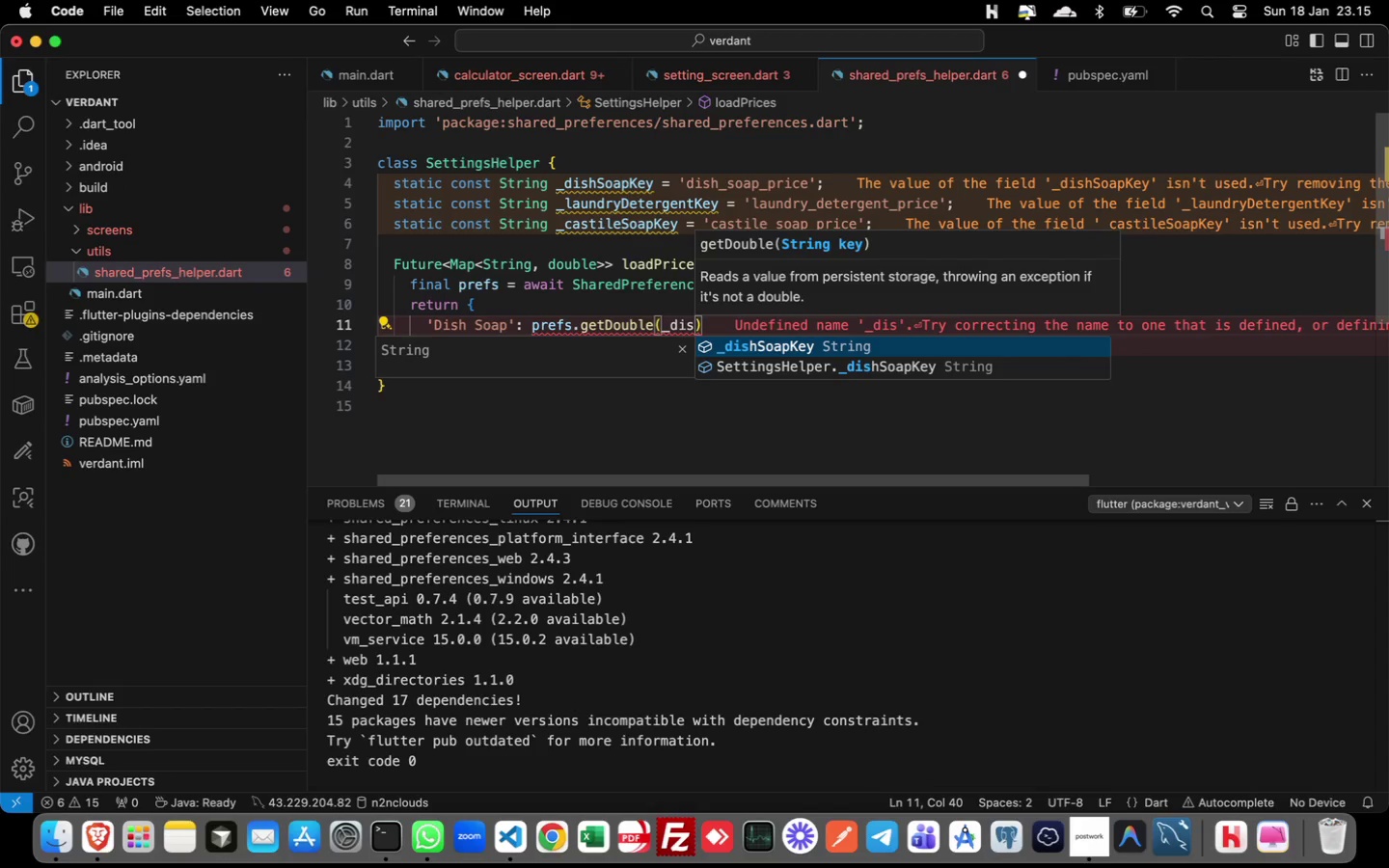 
key(Enter)
 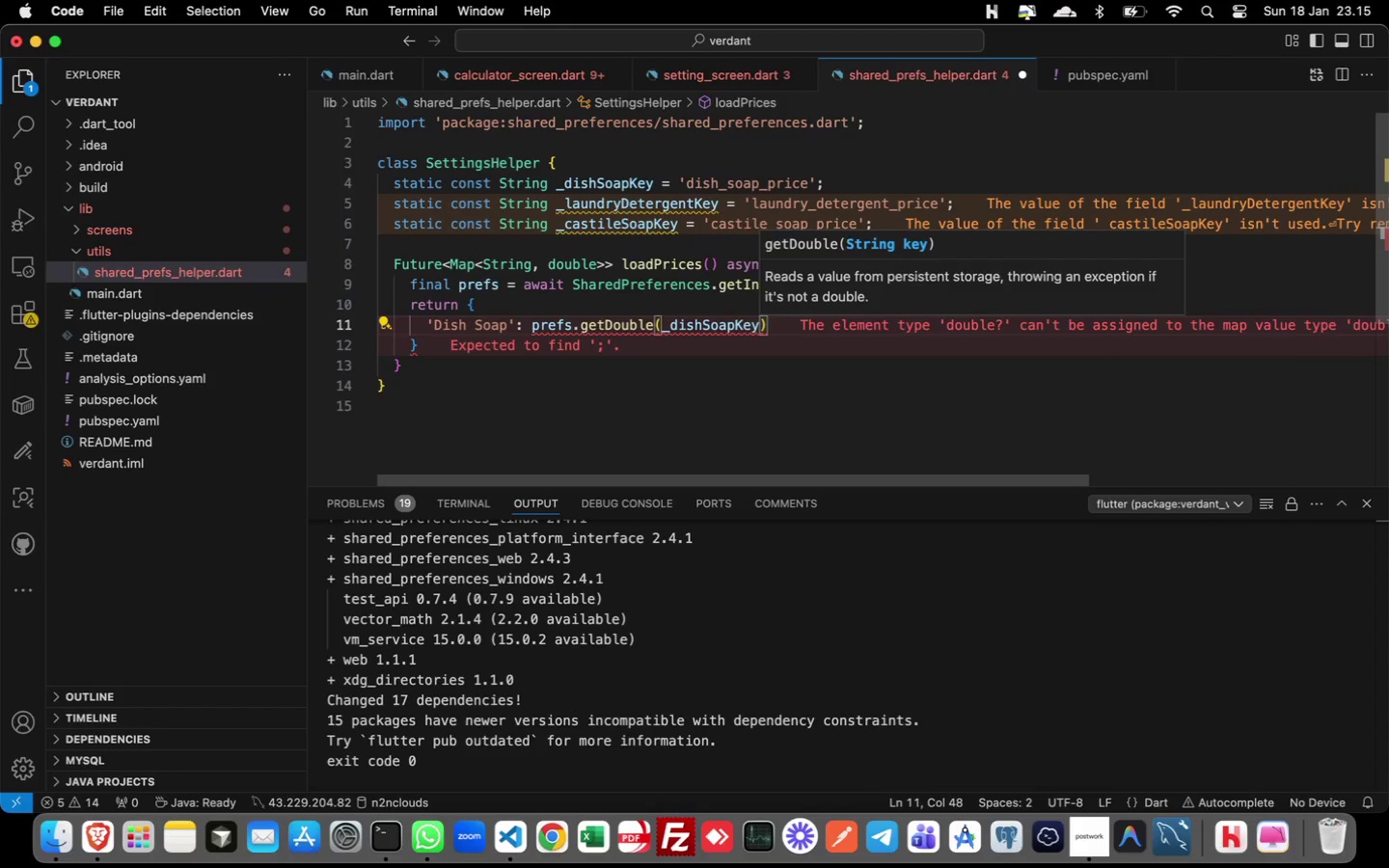 
key(ArrowRight)
 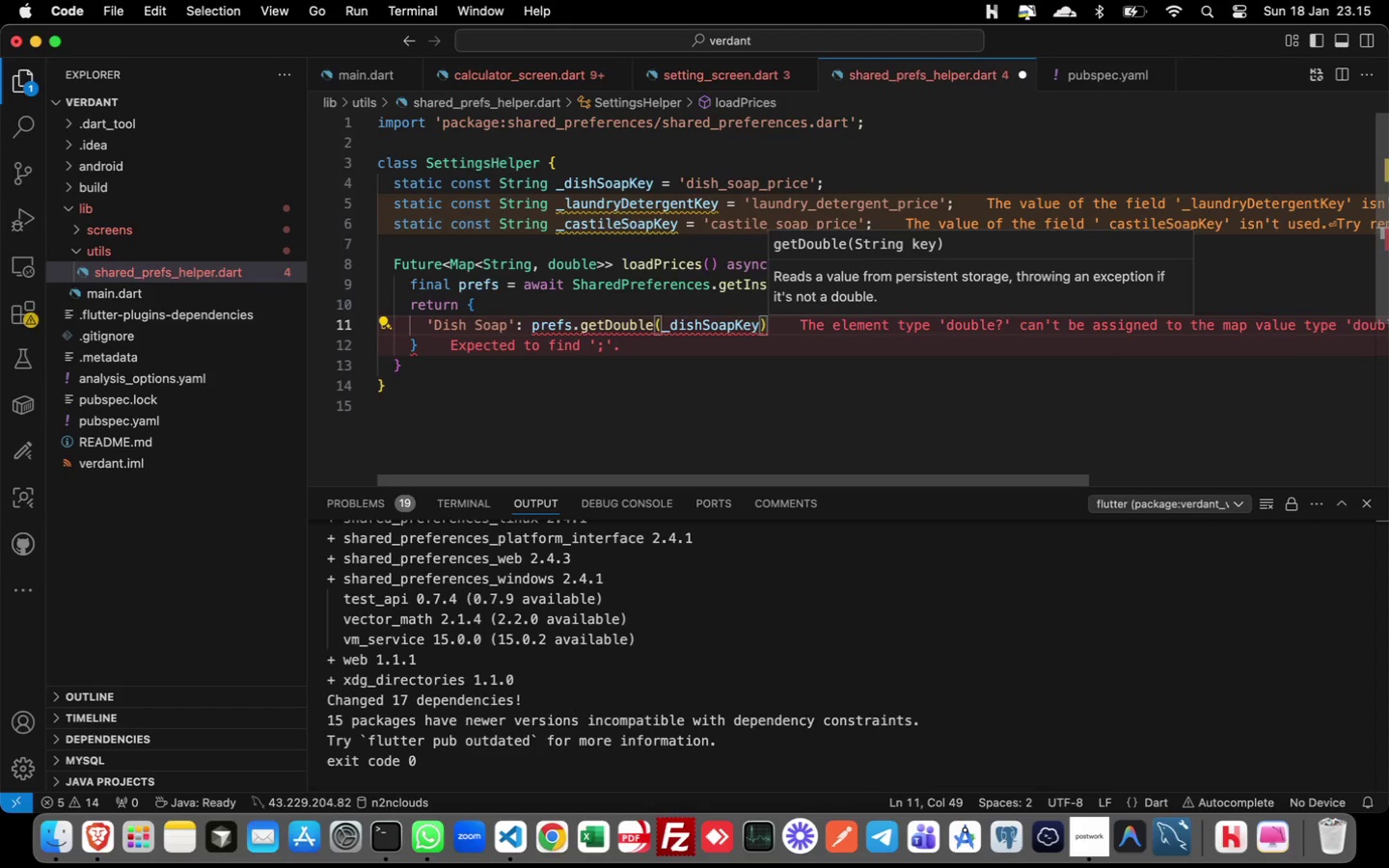 
key(Space)
 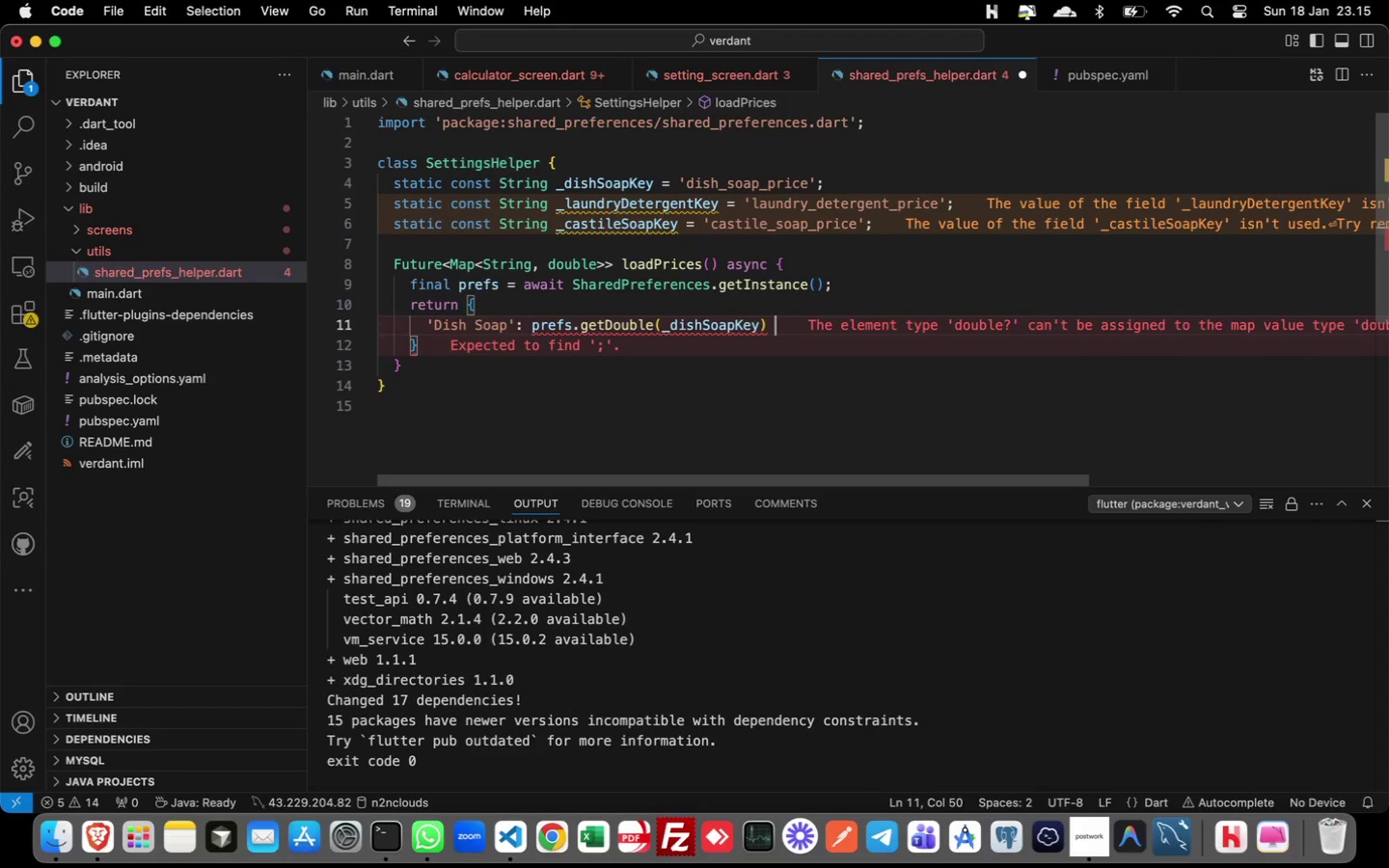 
key(Shift+Slash)
 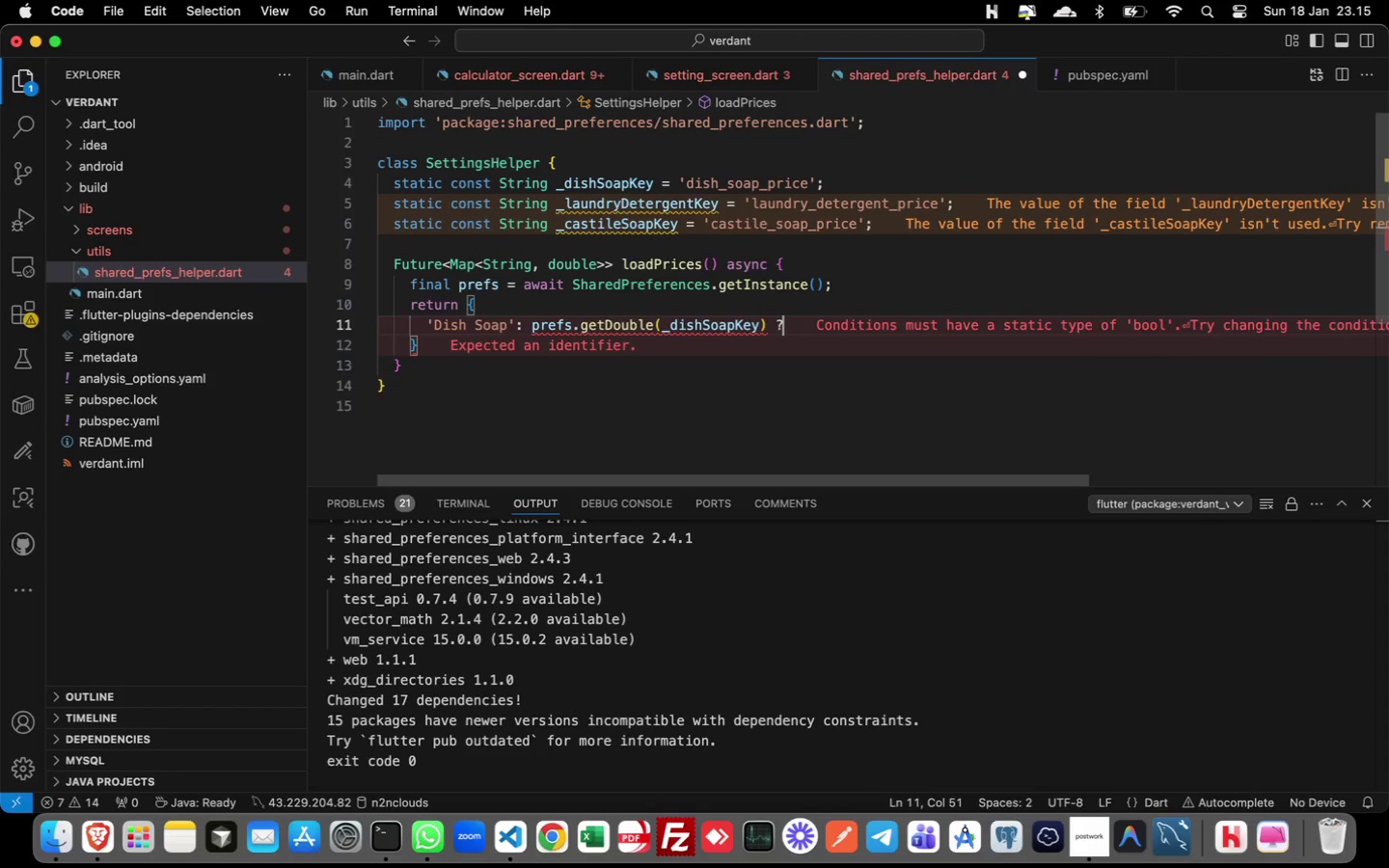 
key(Shift+Slash)
 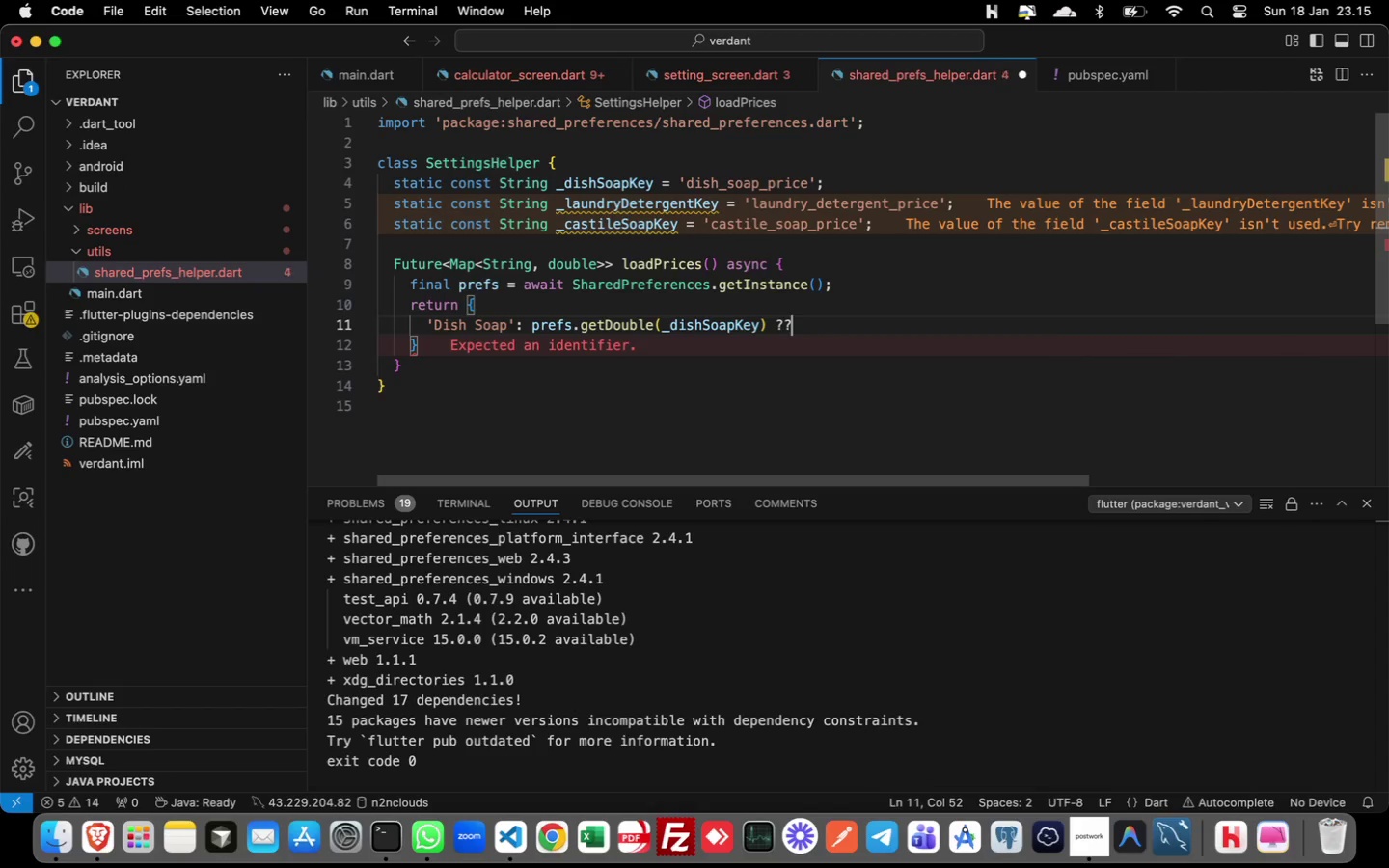 
key(Space)
 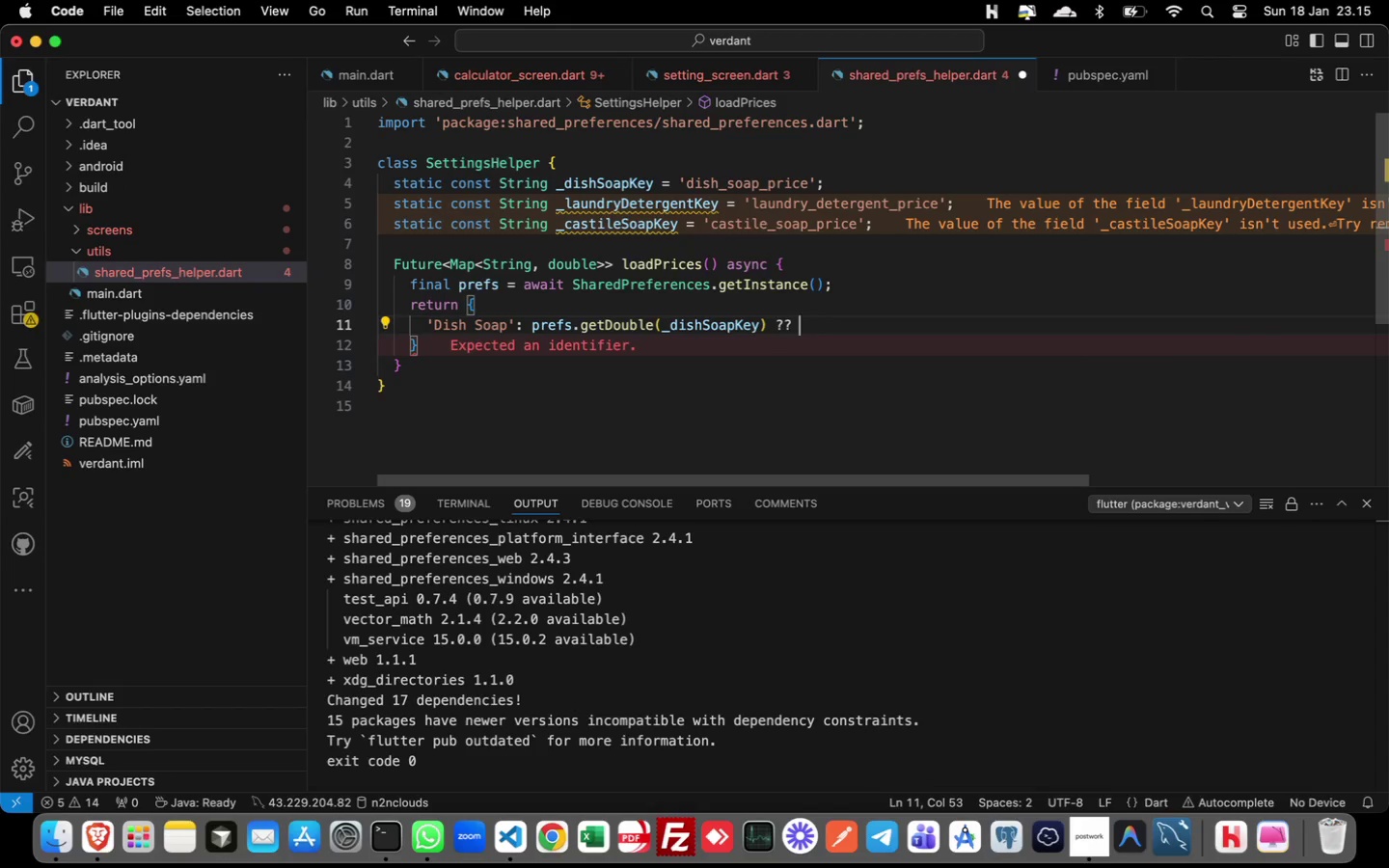 
key(0)
 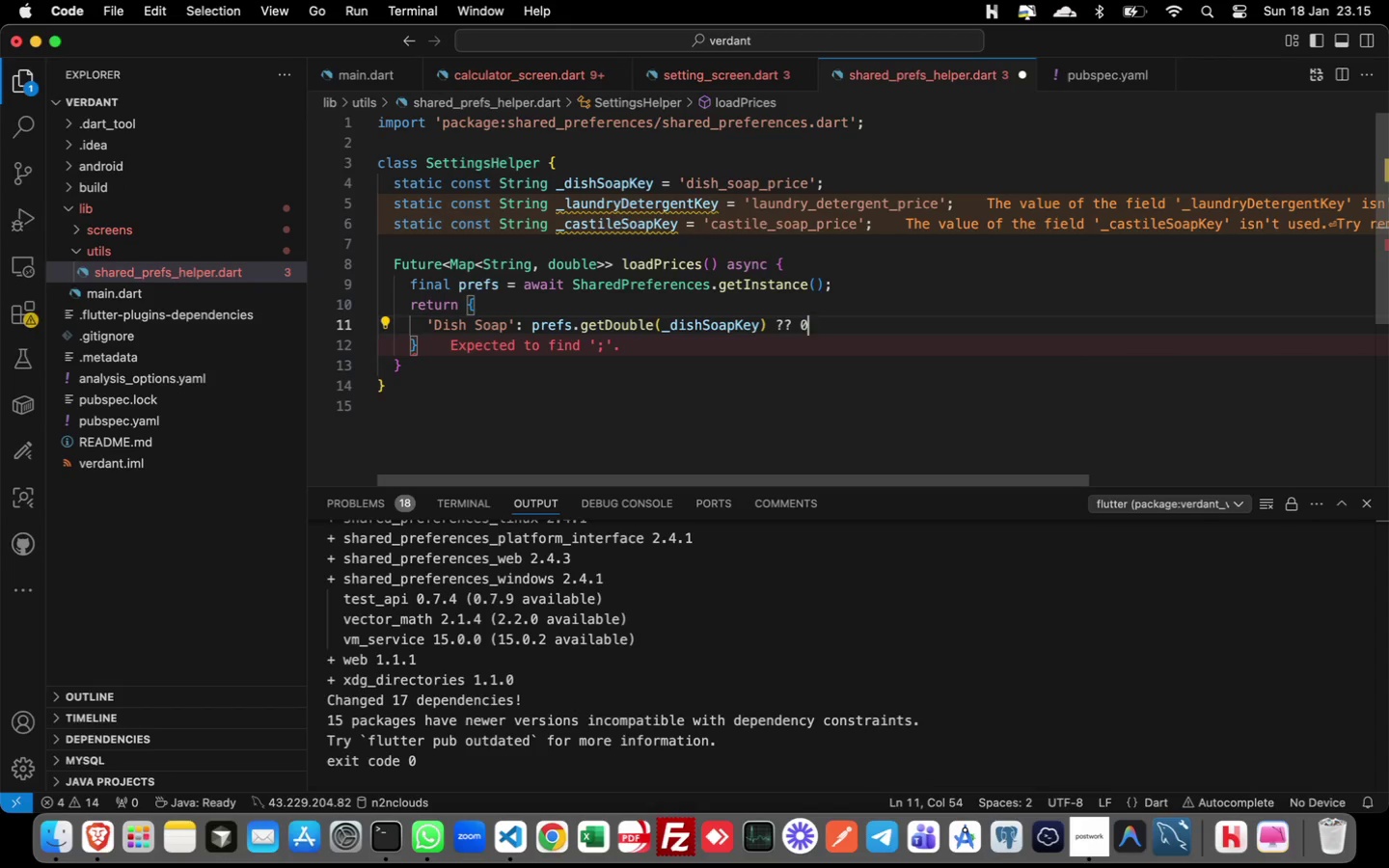 
key(Period)
 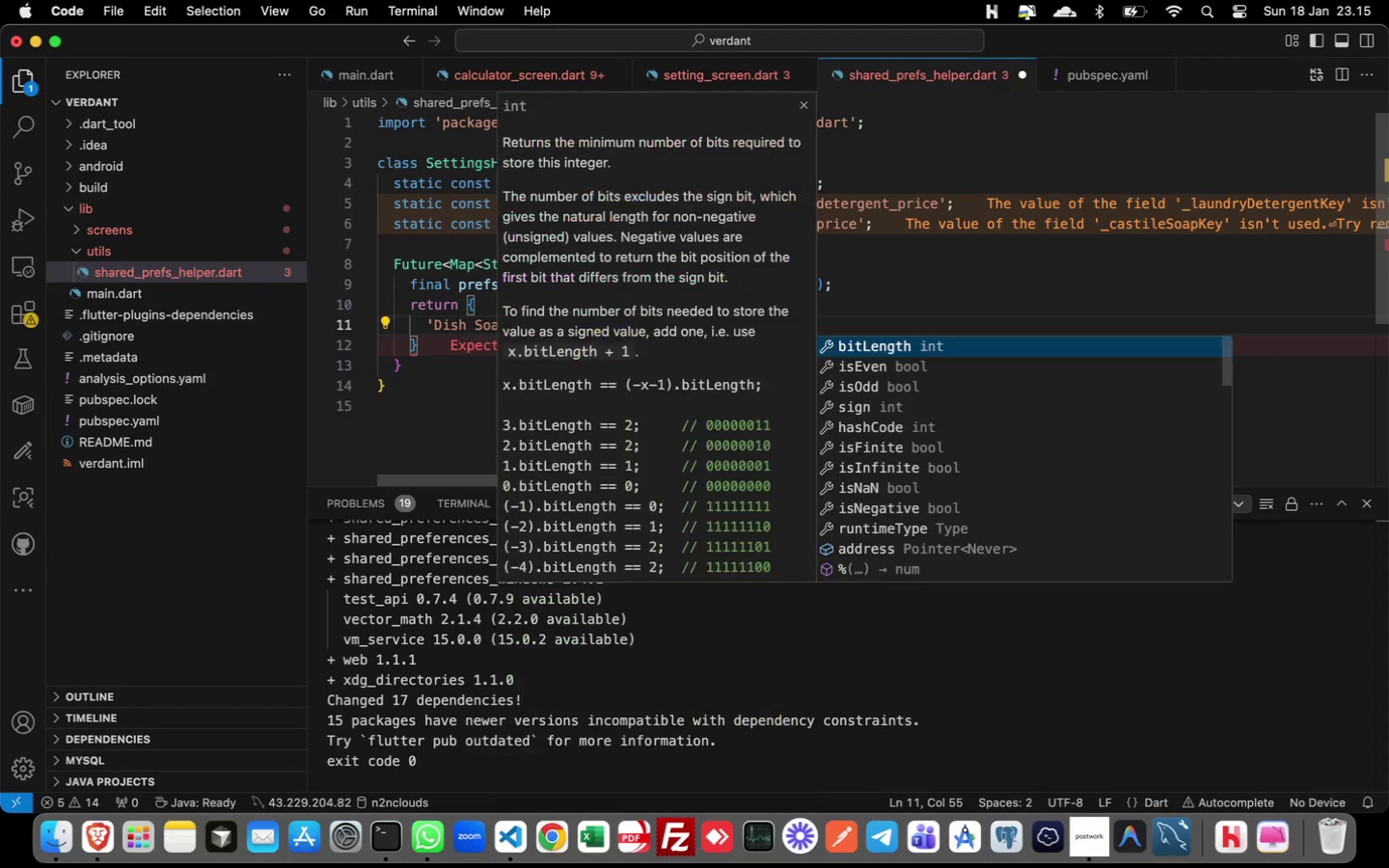 
key(0)
 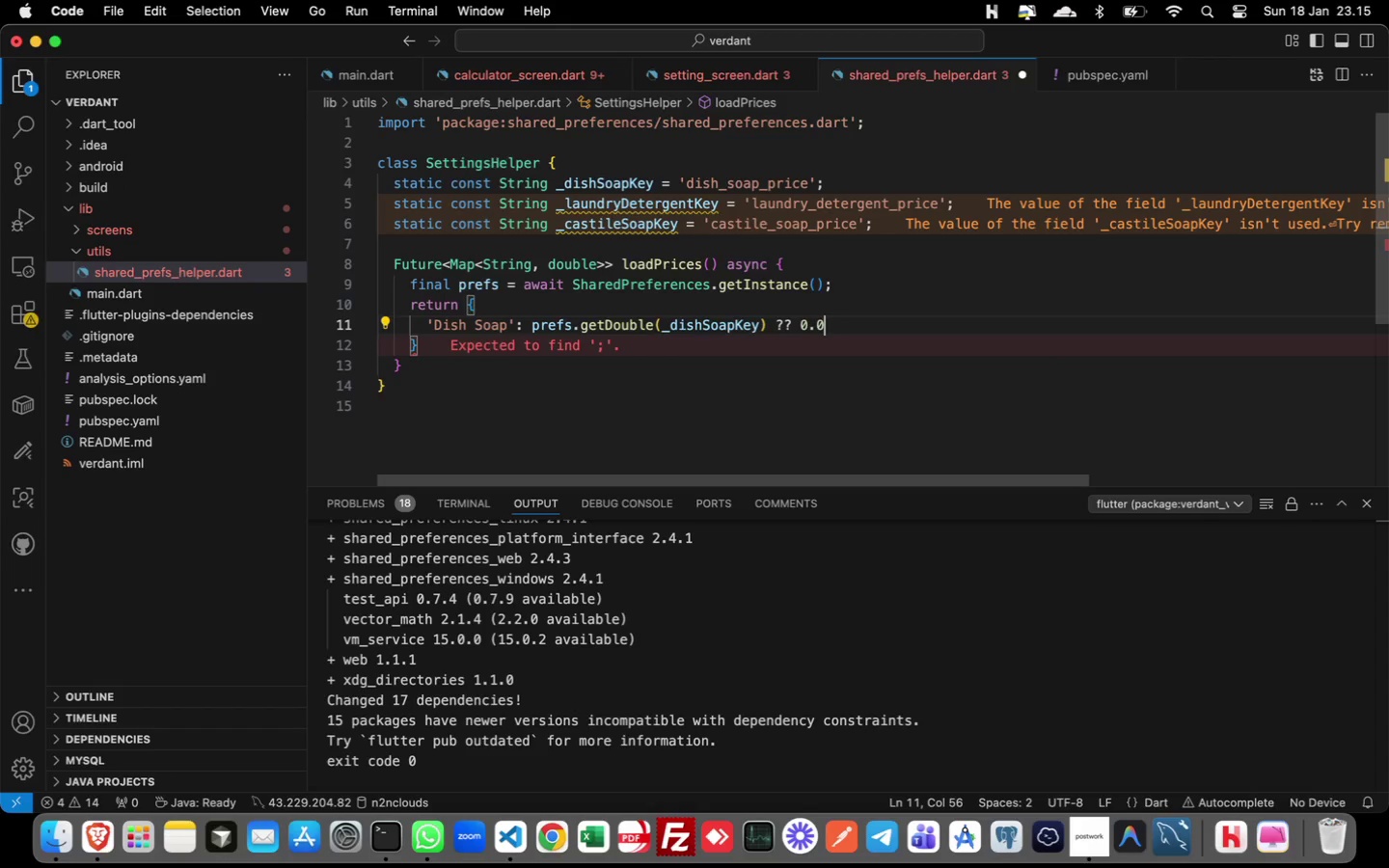 
key(Comma)
 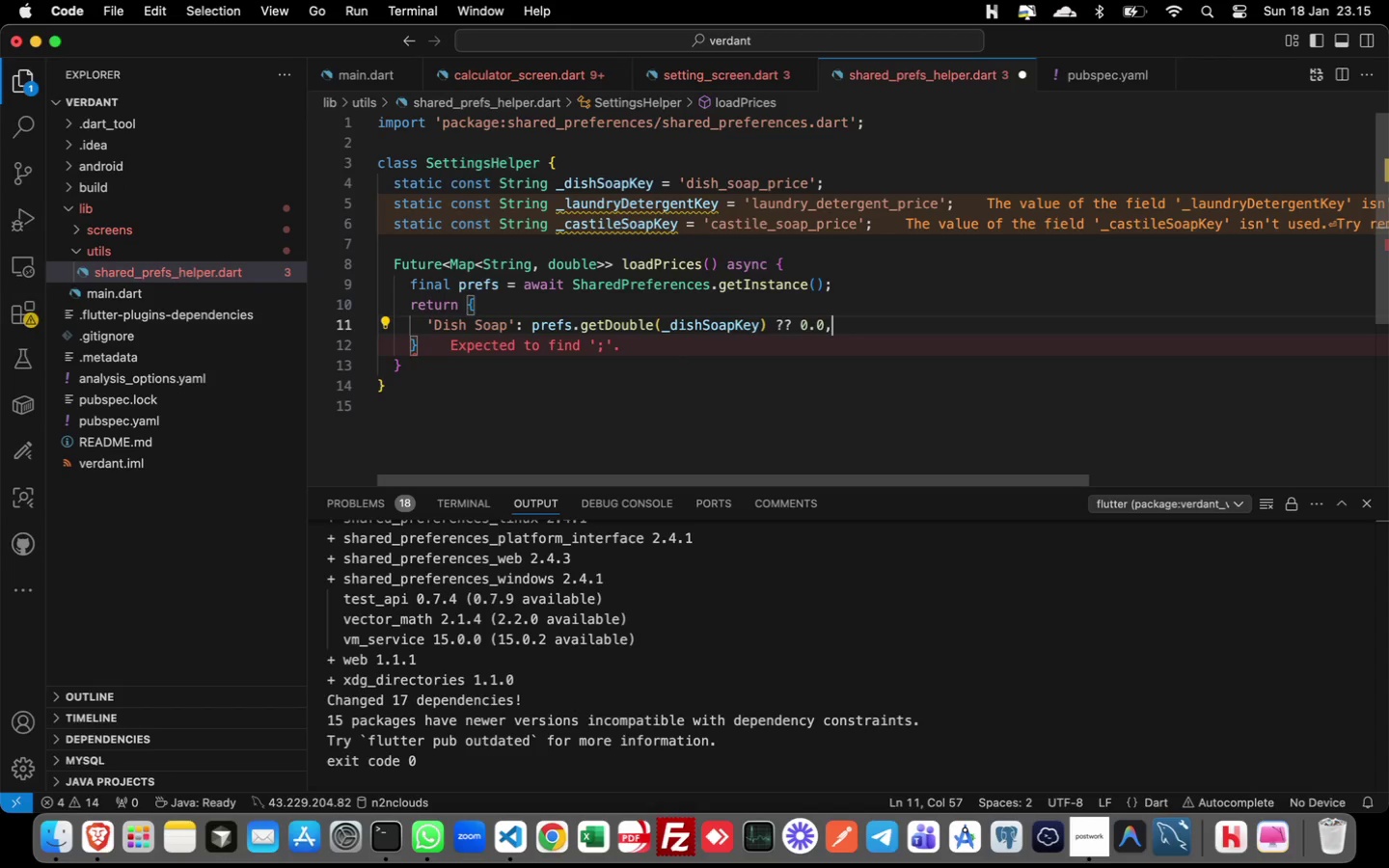 
key(Enter)
 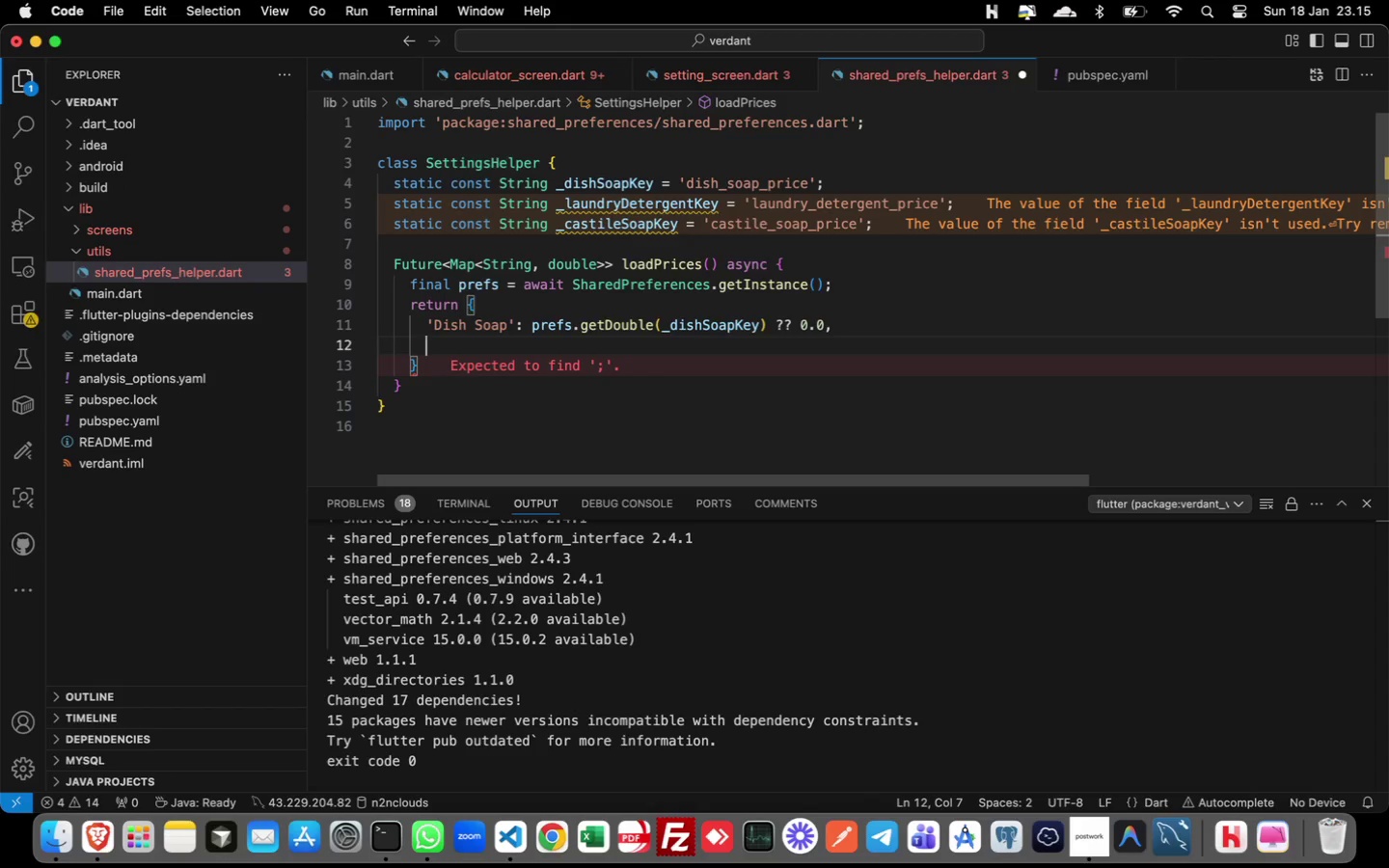 
key(ArrowUp)
 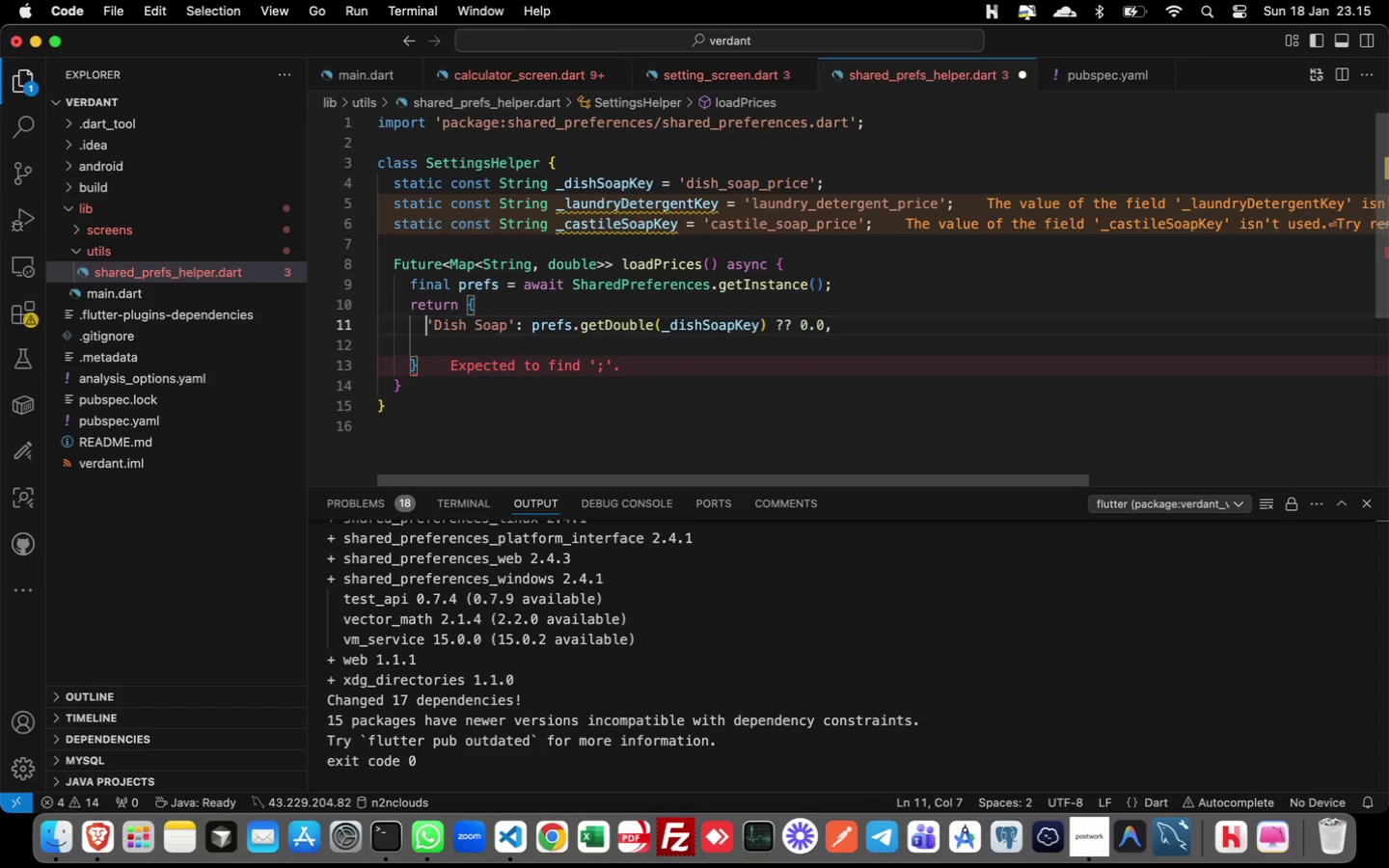 
hold_key(key=CommandLeft, duration=0.99)
 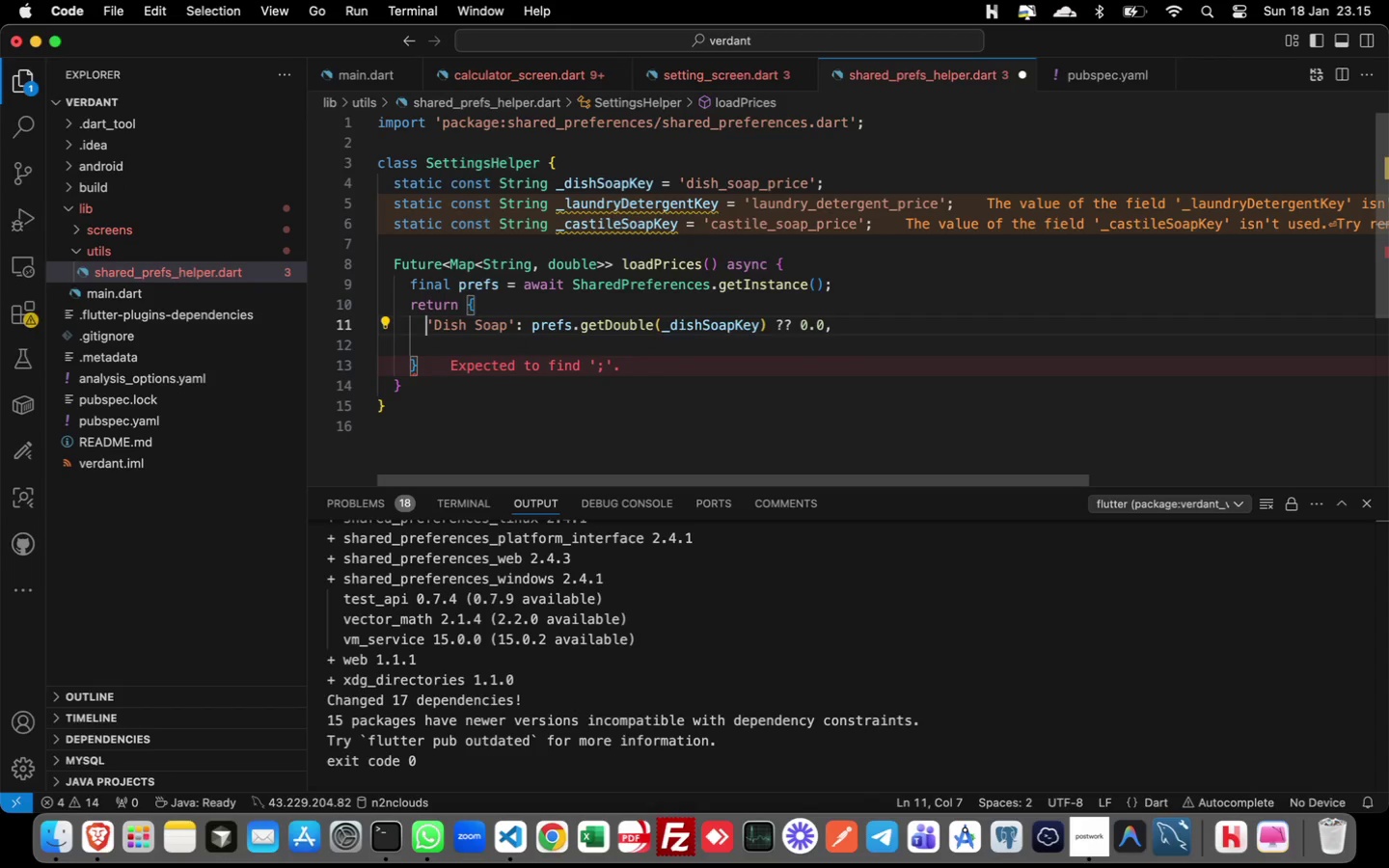 
key(Alt+Shift+ArrowDown)
 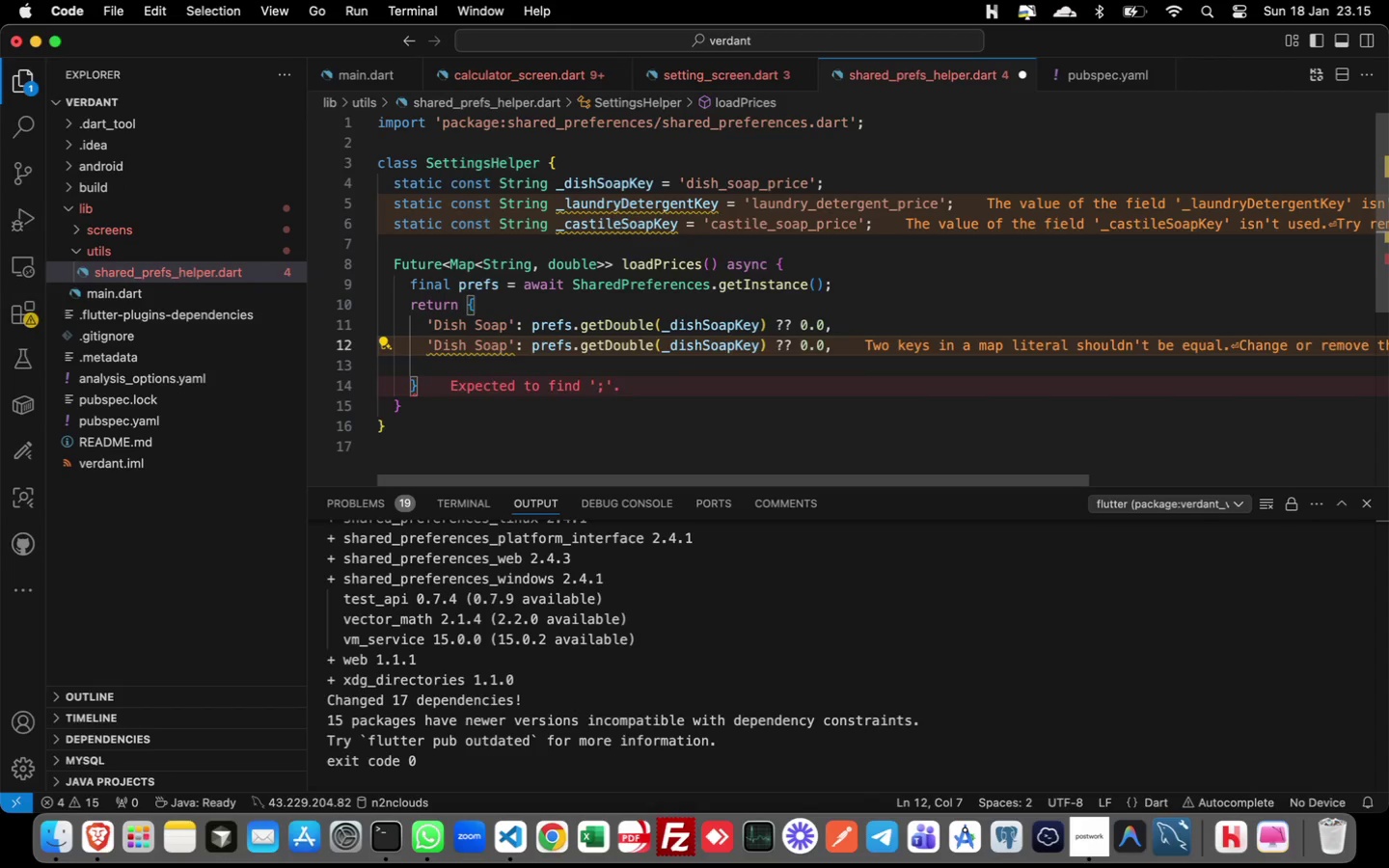 
key(Alt+Shift+ArrowDown)
 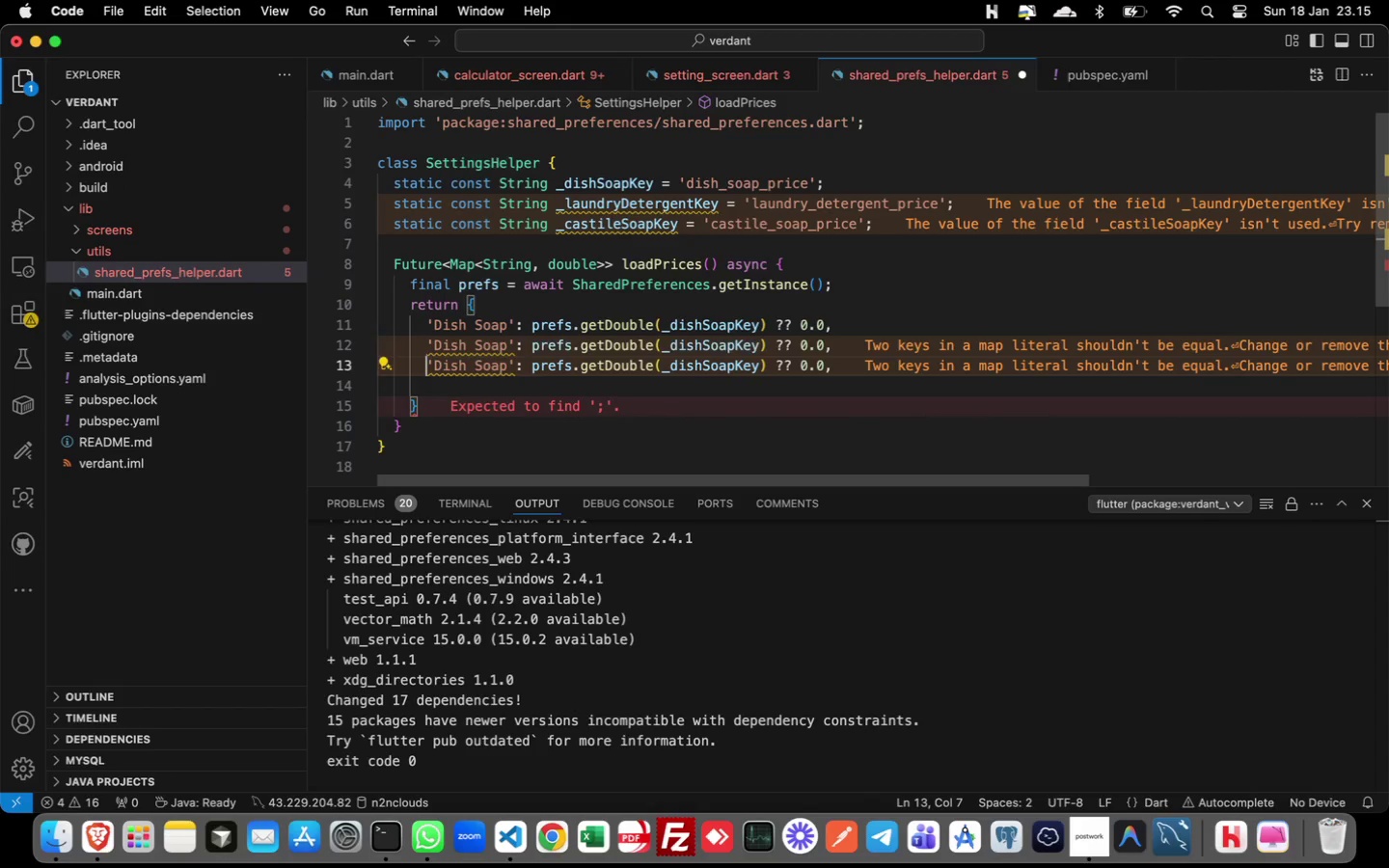 
key(ArrowUp)
 